 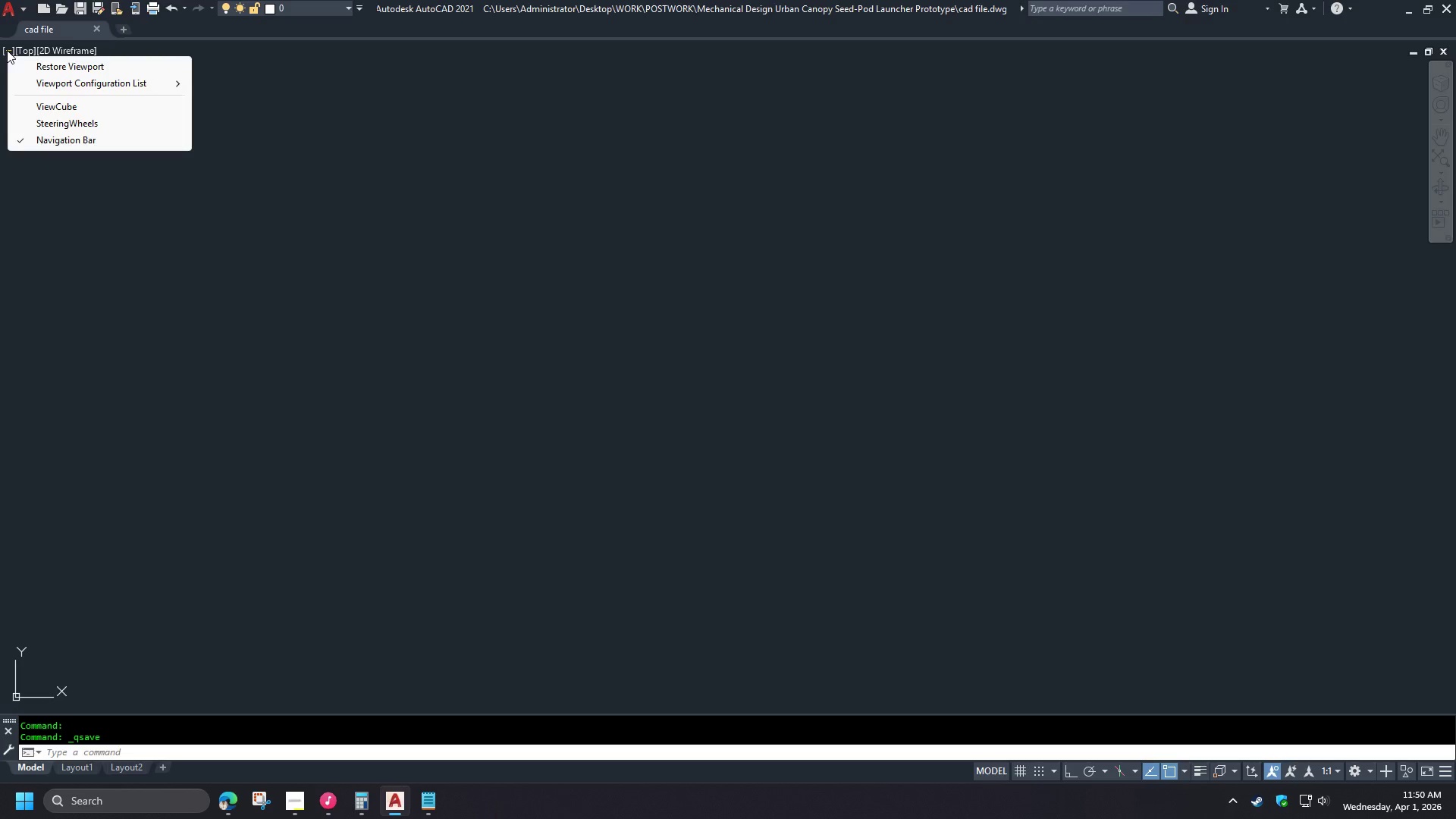 
left_click([144, 86])
 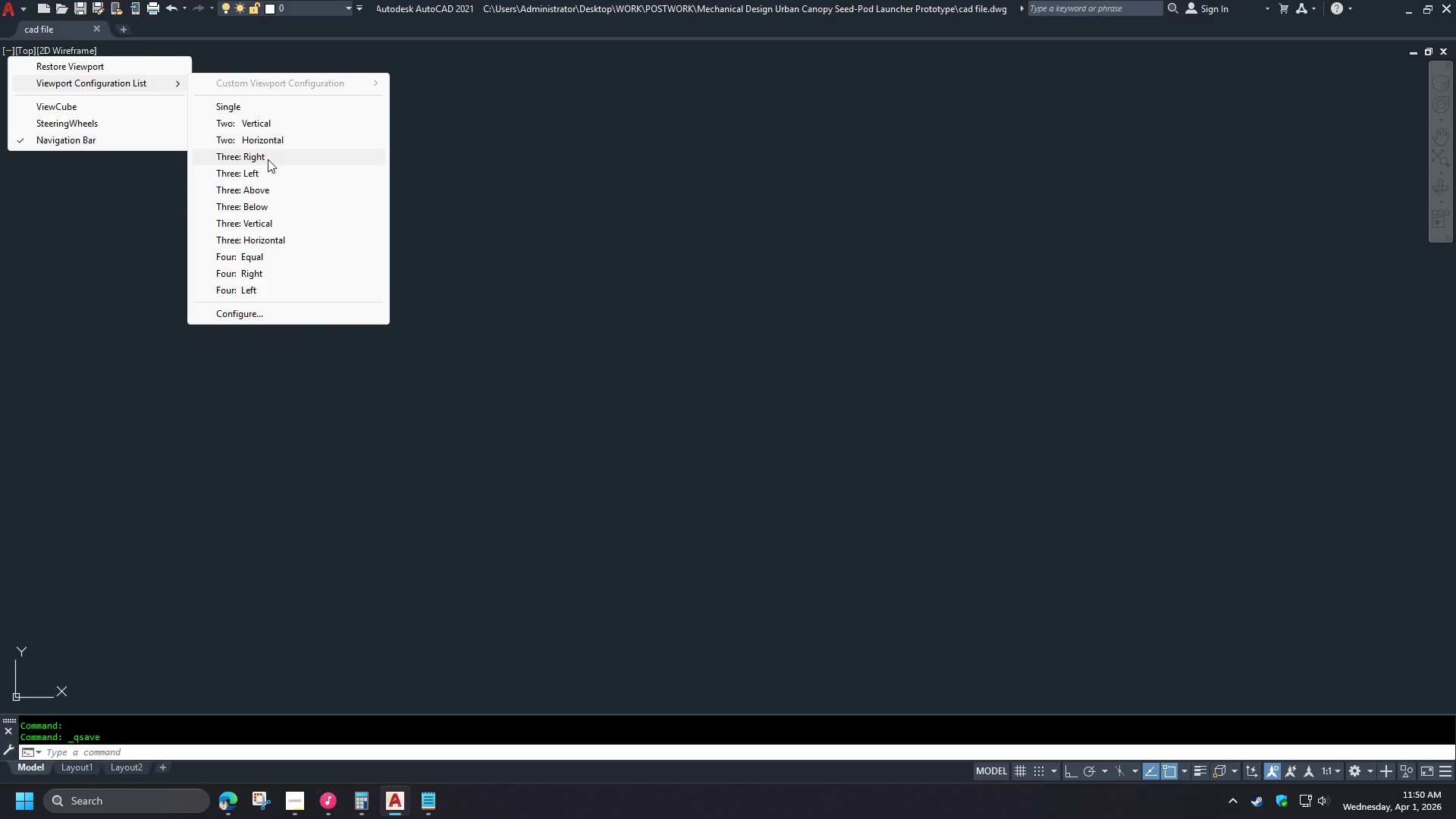 
left_click([268, 159])
 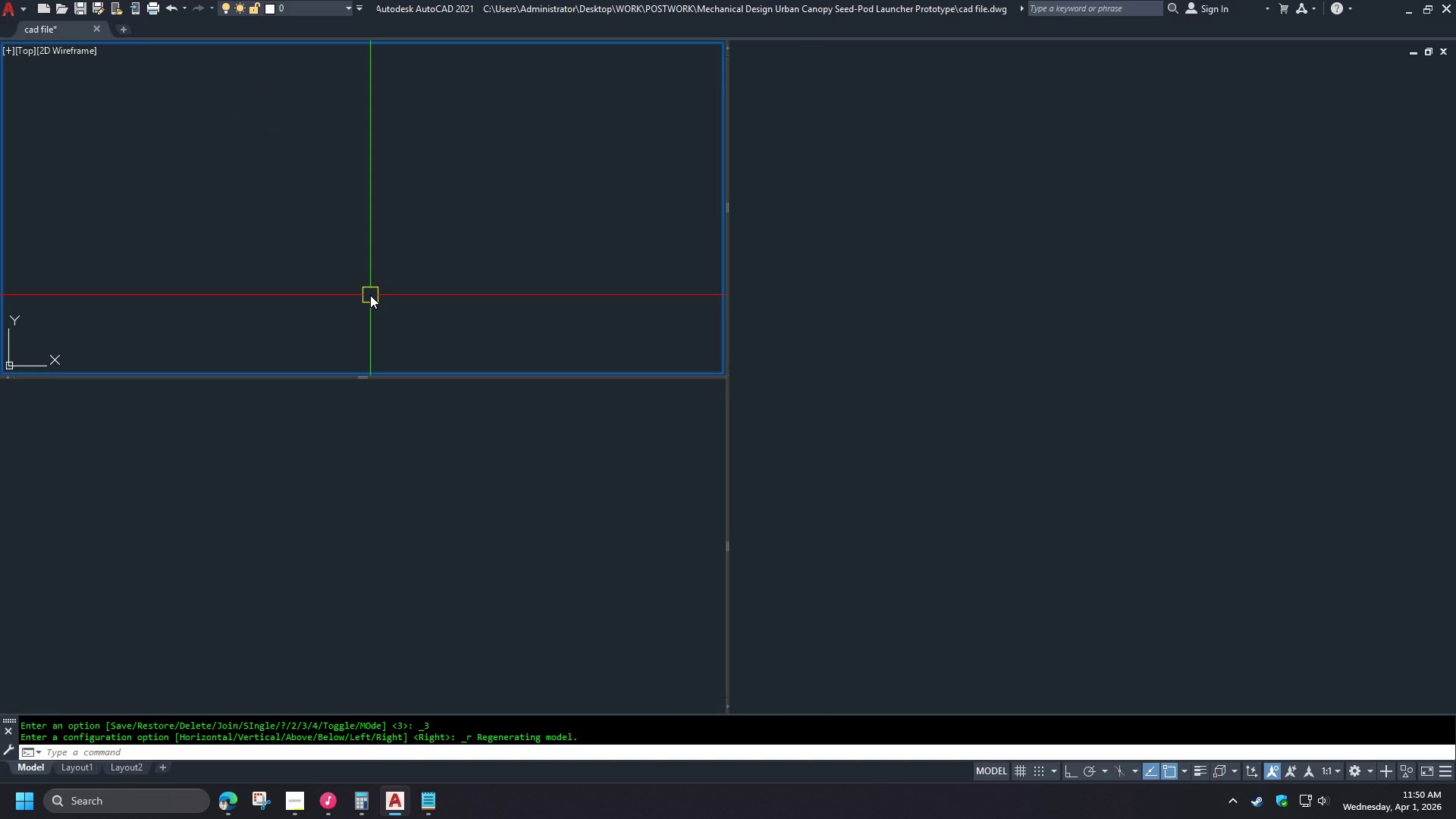 
type(-v fr )
 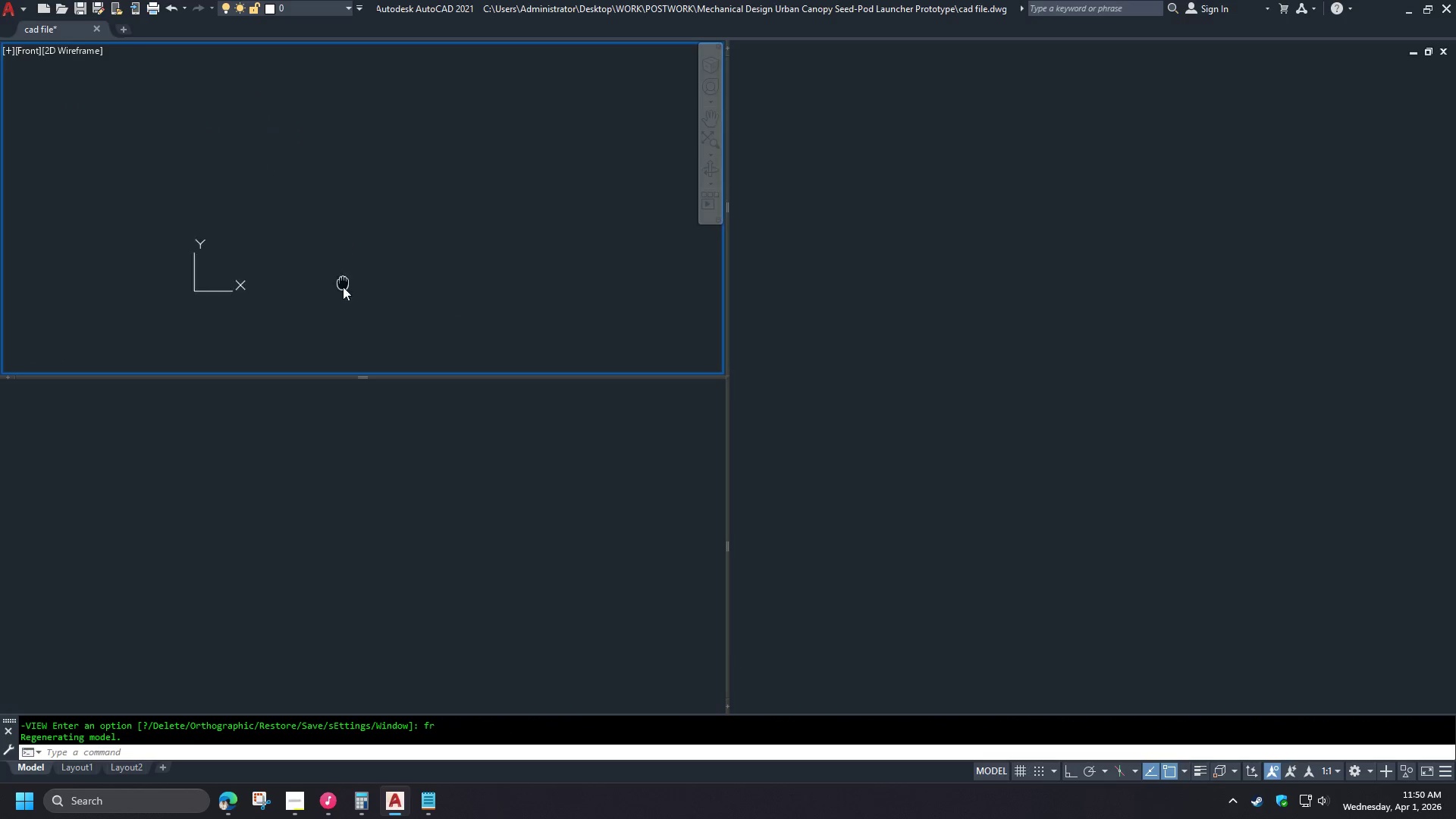 
key(C)
 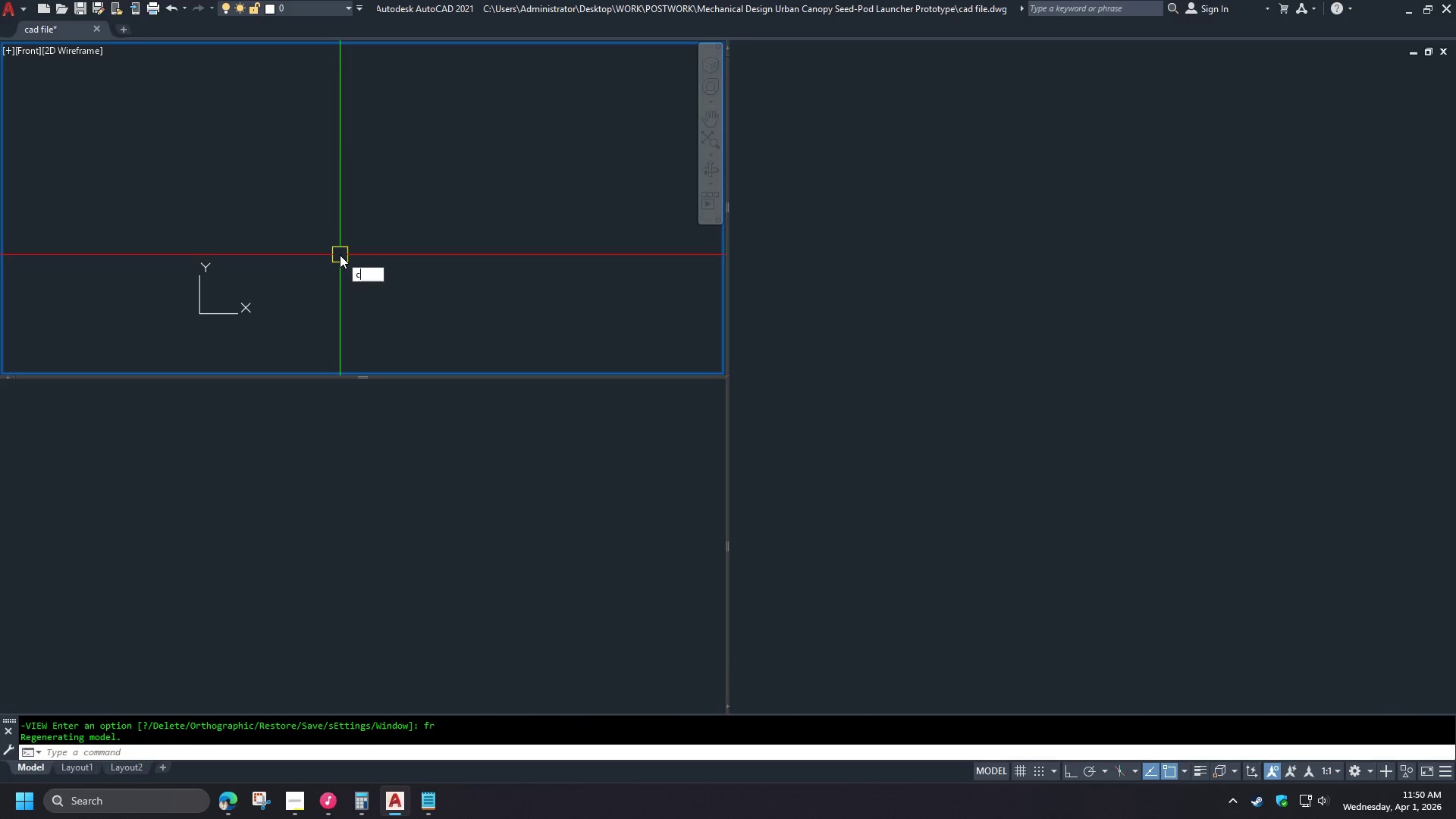 
key(Space)
 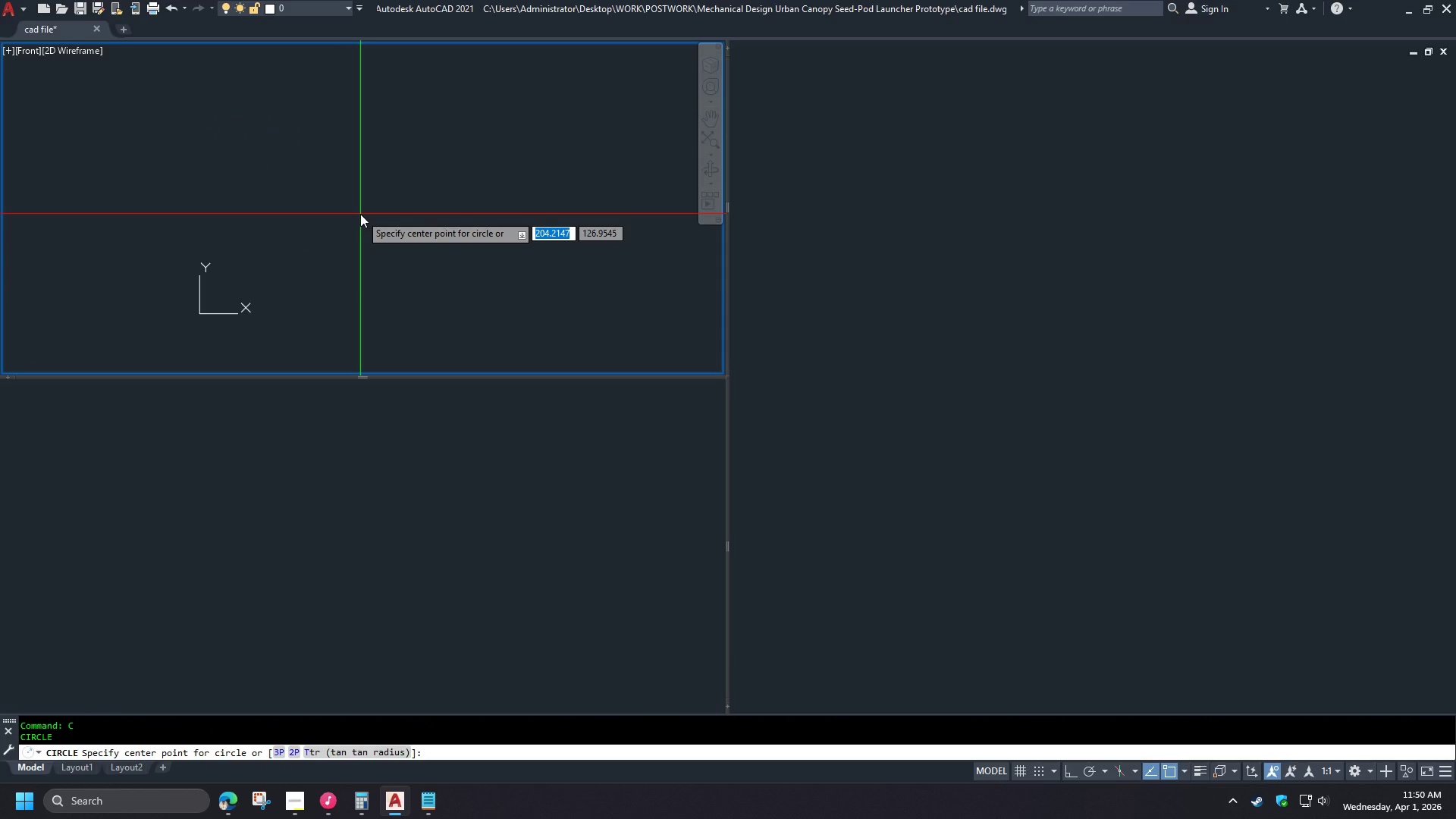 
key(Numpad0)
 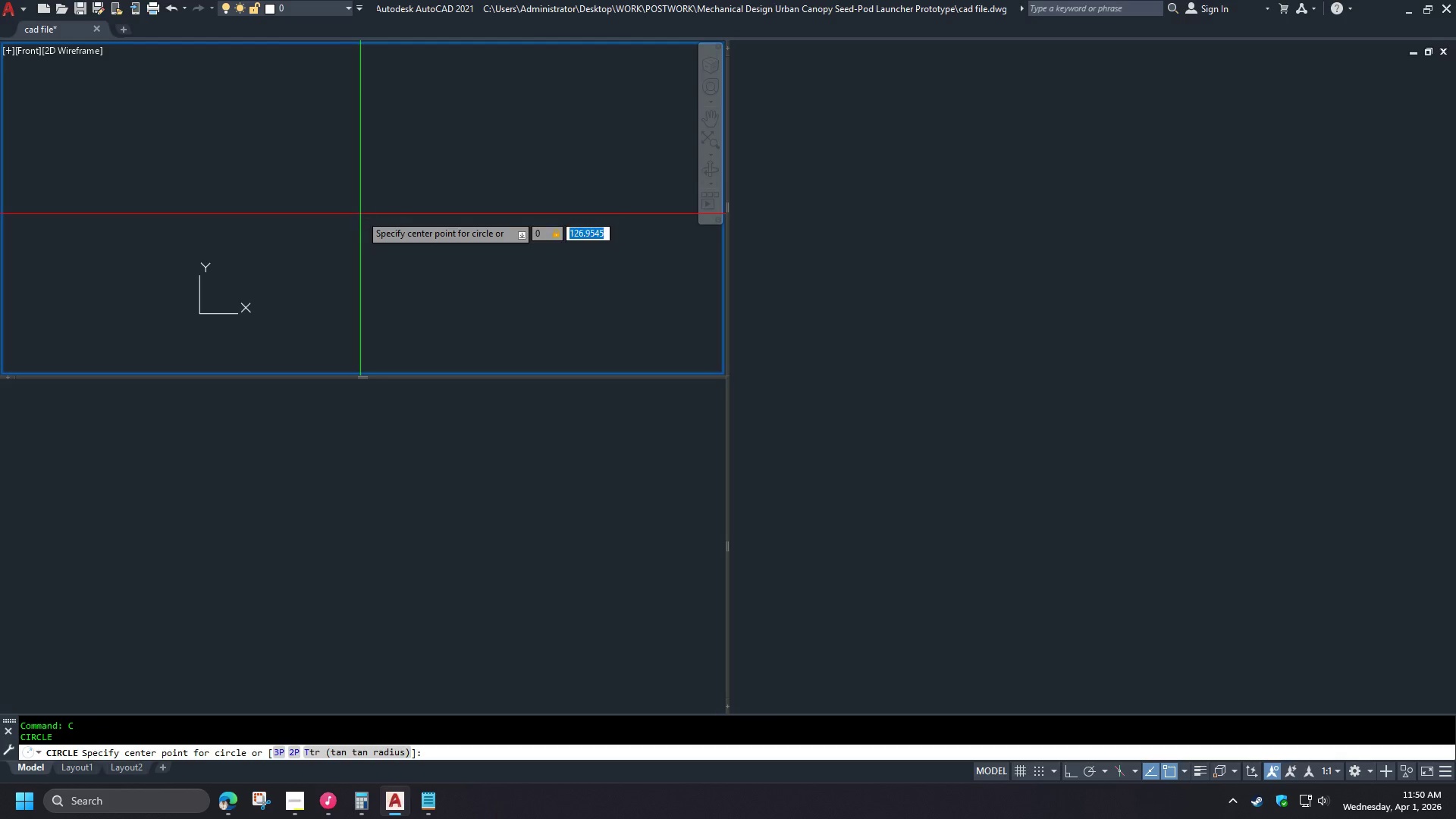 
key(Comma)
 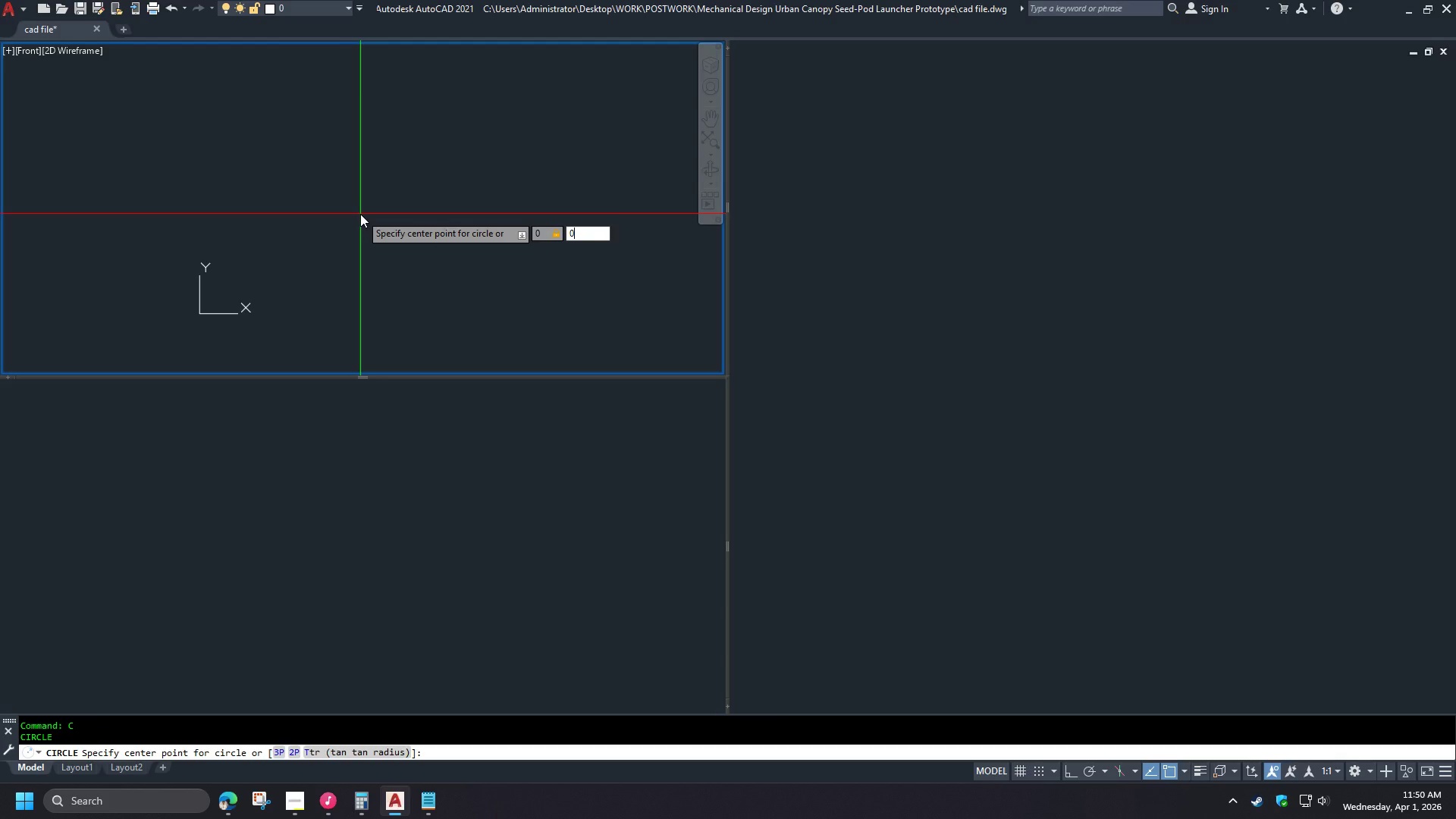 
key(Numpad0)
 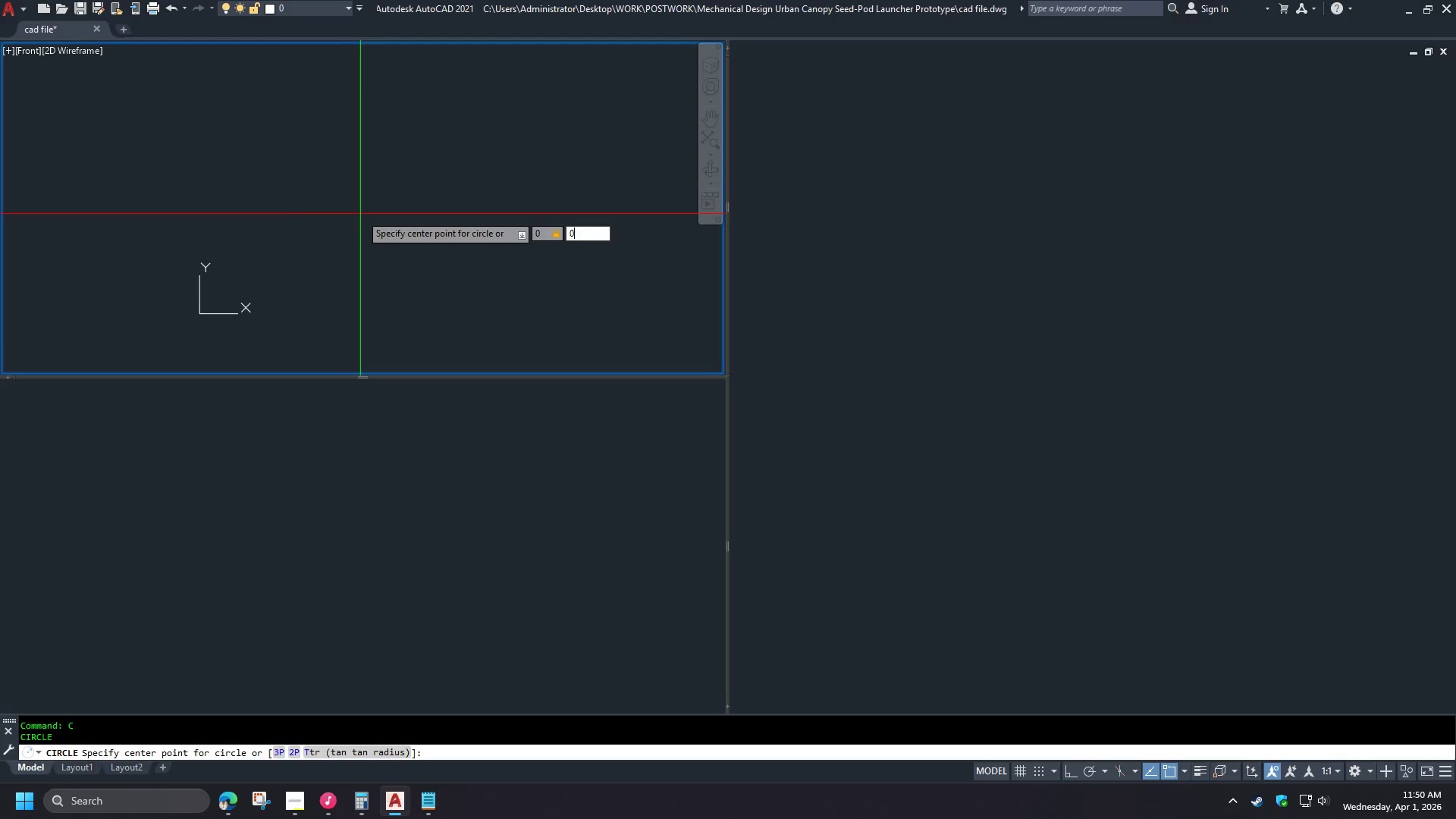 
key(NumpadEnter)
 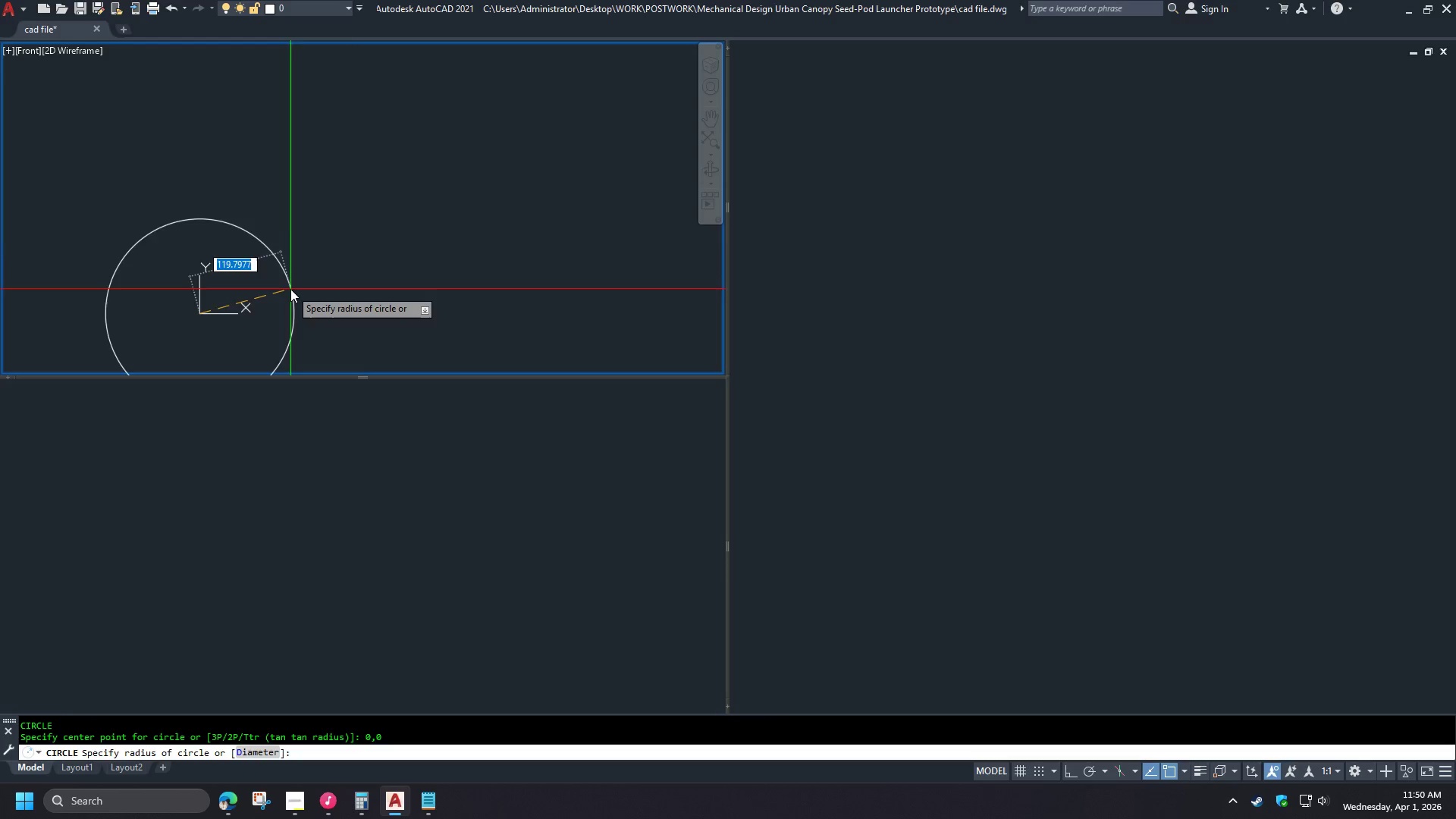 
scroll: coordinate [434, 230], scroll_direction: up, amount: 1.0
 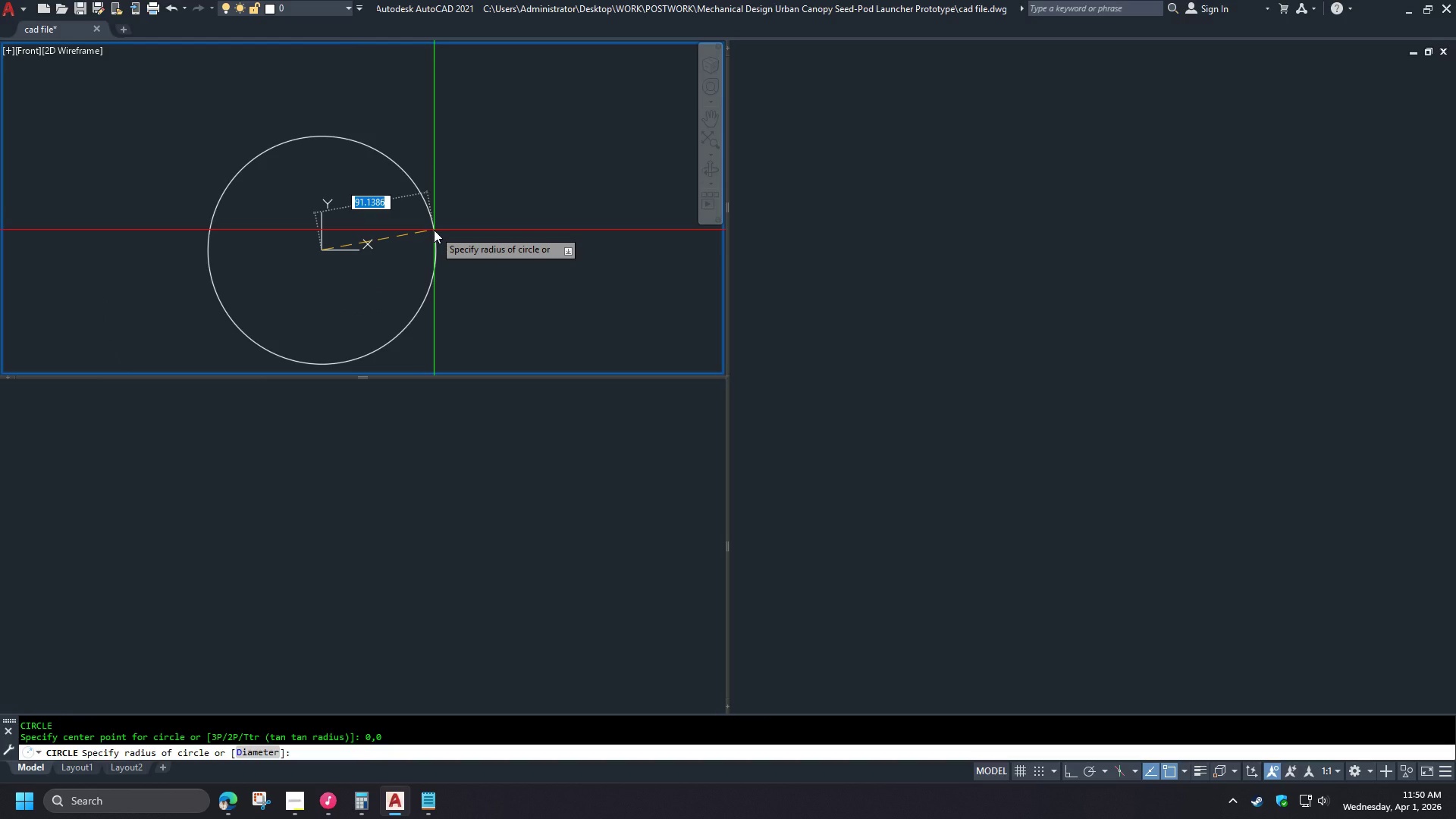 
key(D)
 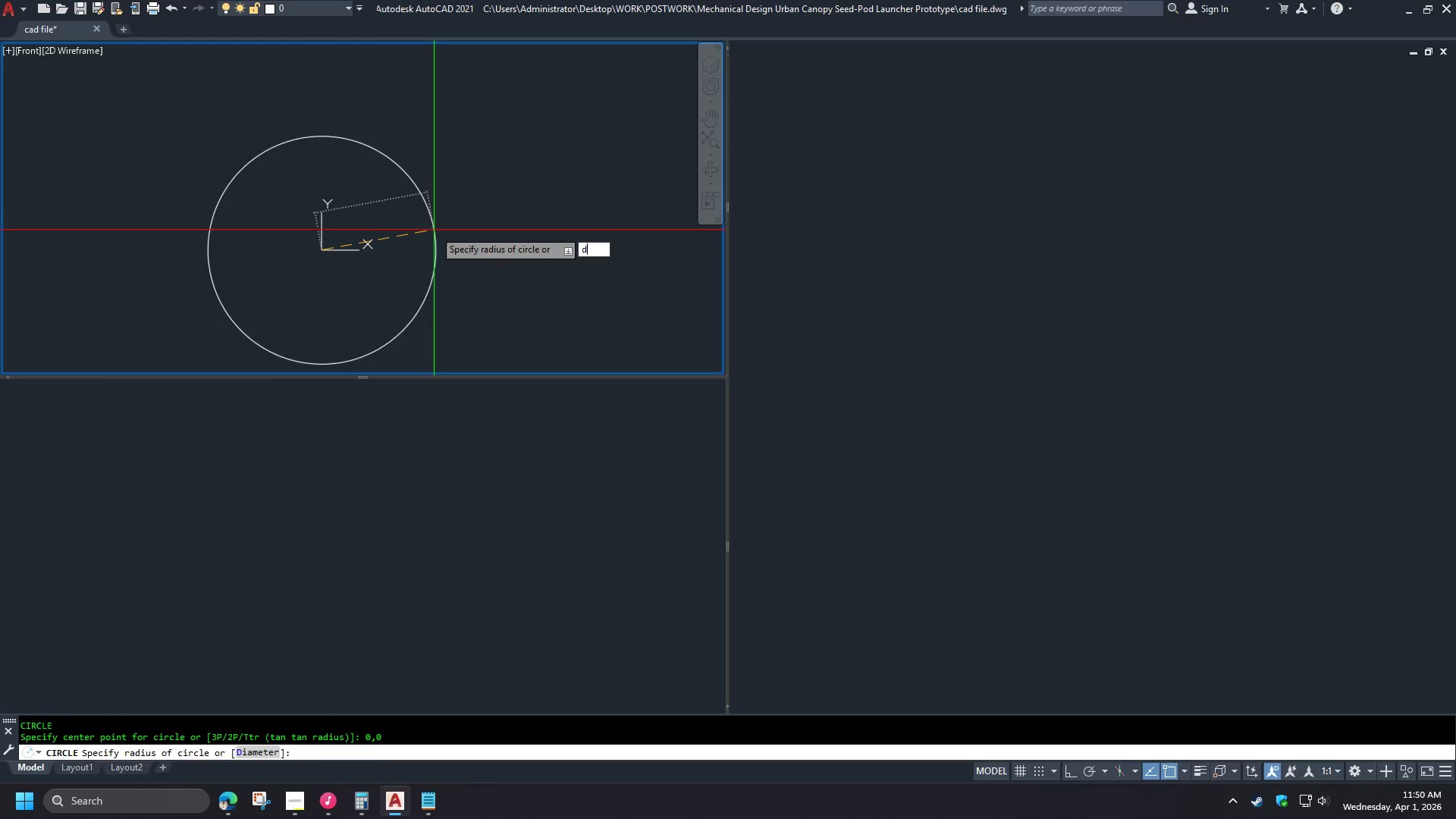 
key(Space)
 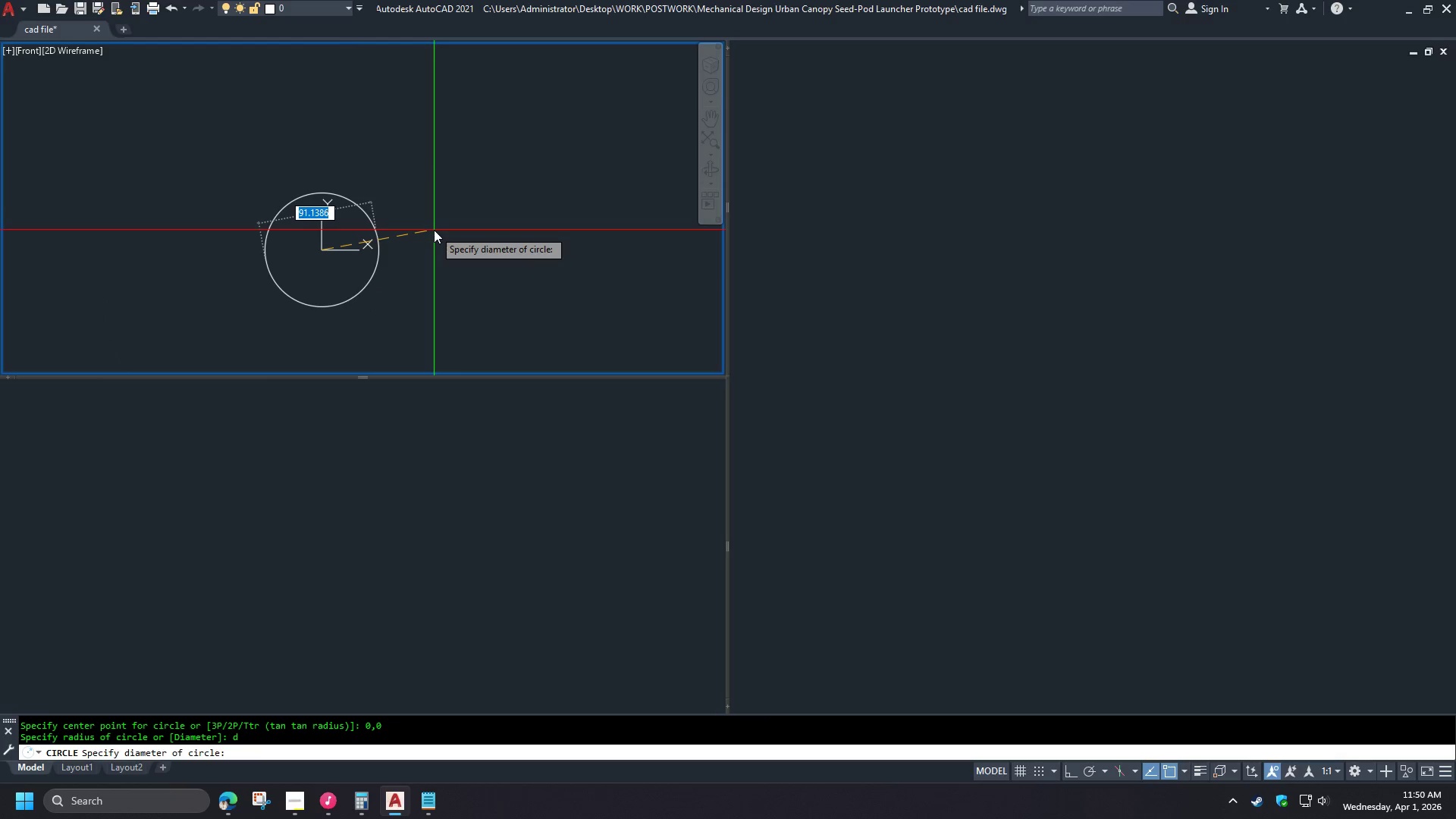 
key(Numpad4)
 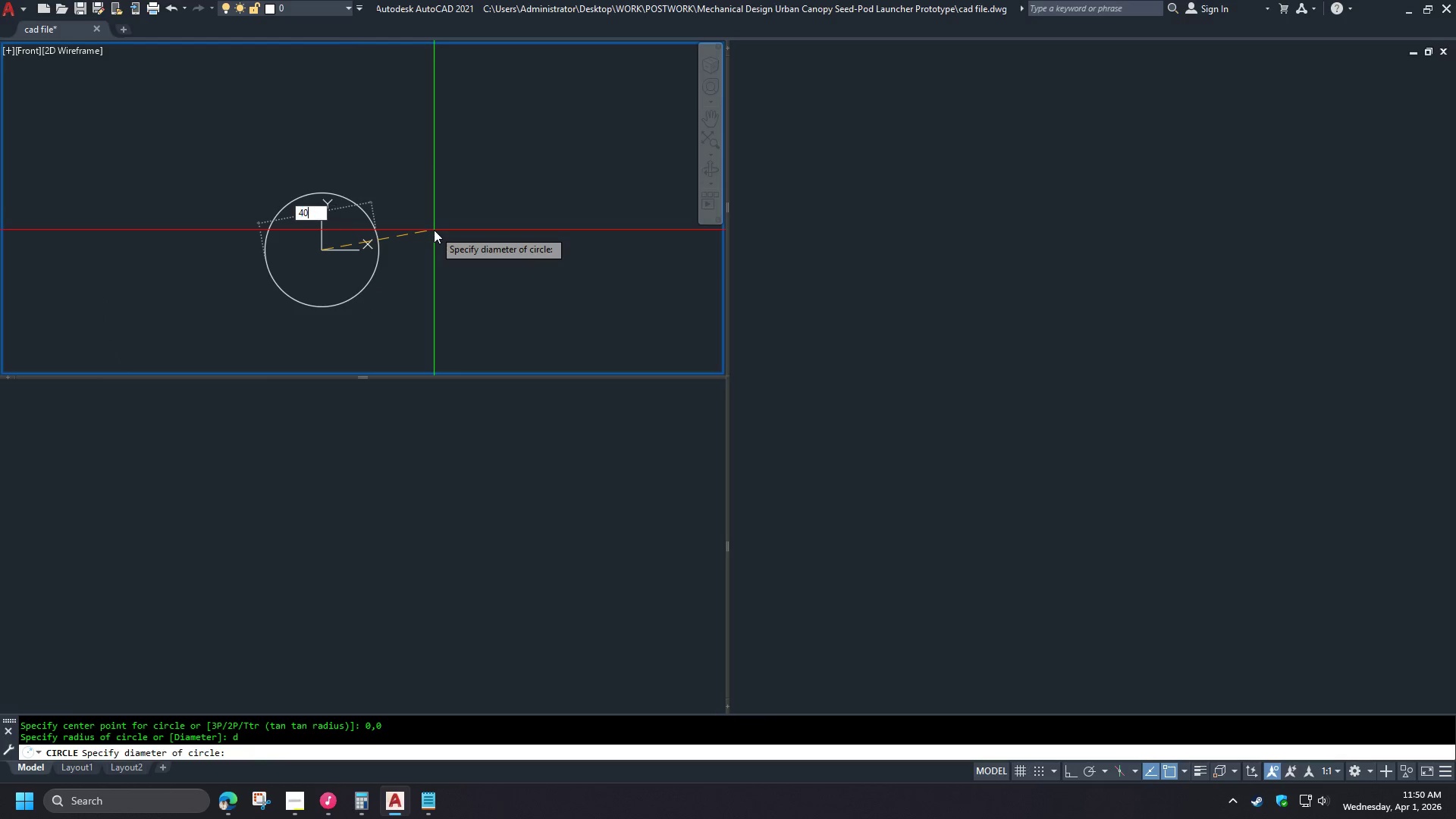 
key(Numpad0)
 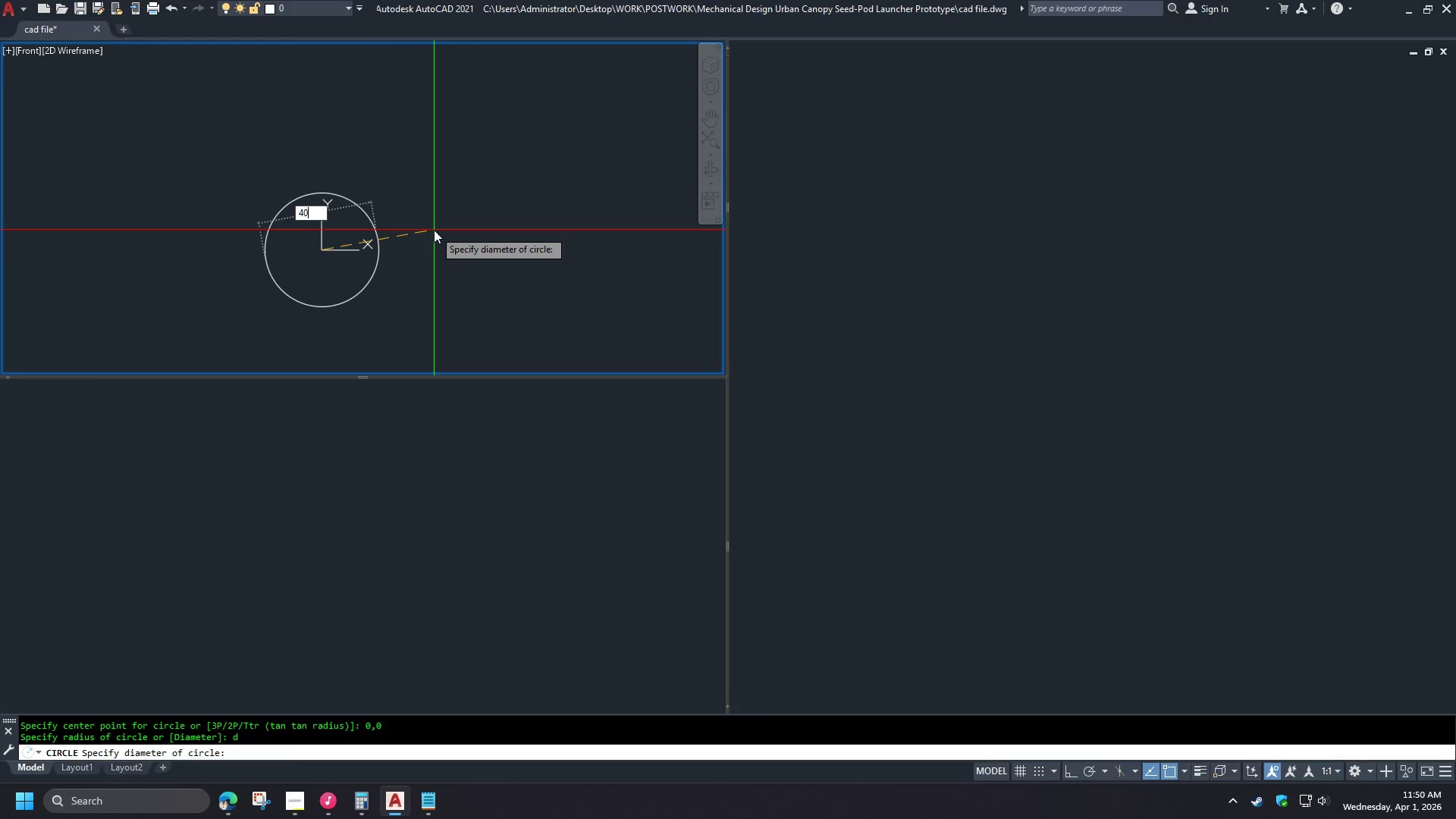 
key(Space)
 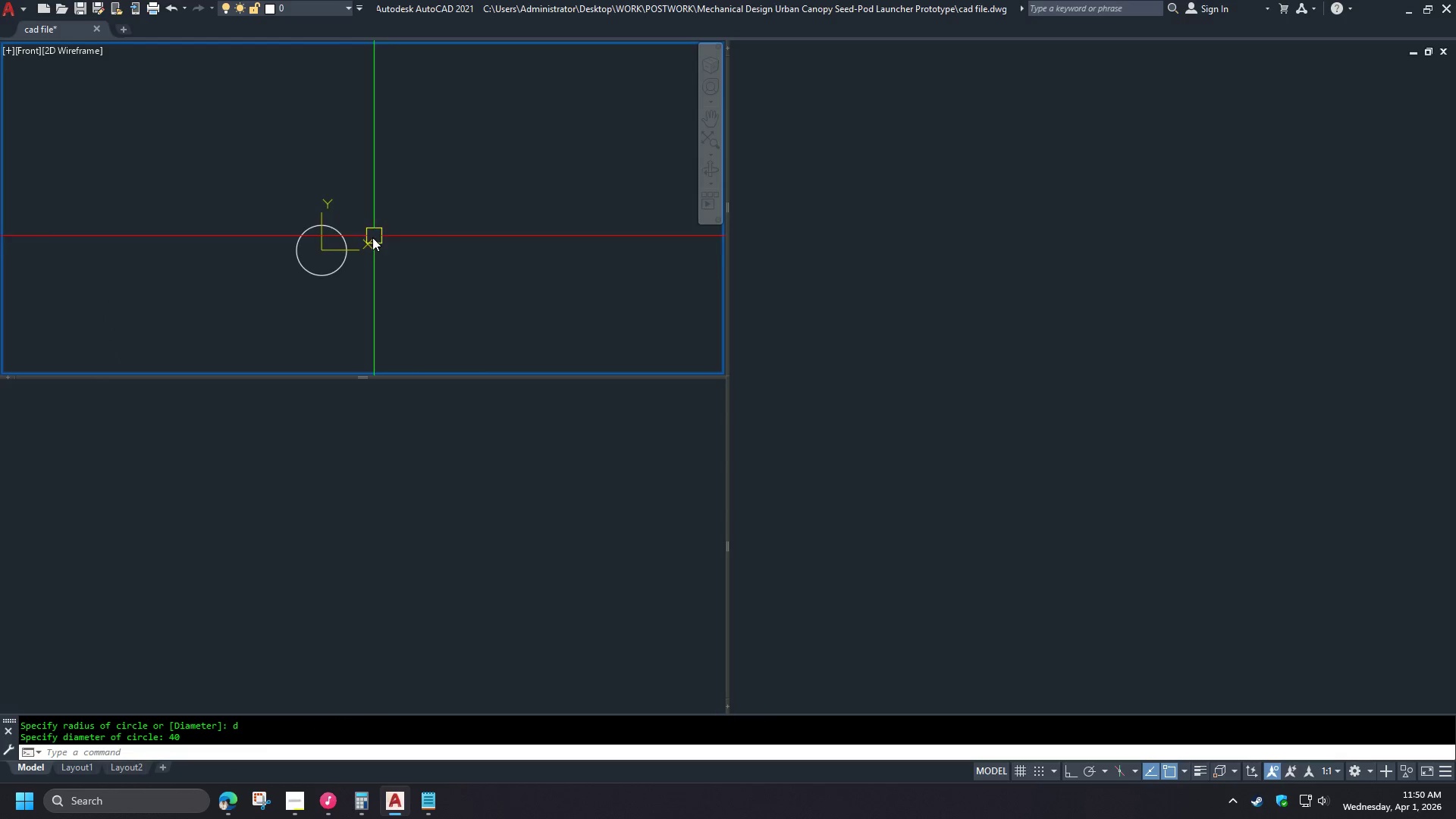 
scroll: coordinate [324, 243], scroll_direction: up, amount: 3.0
 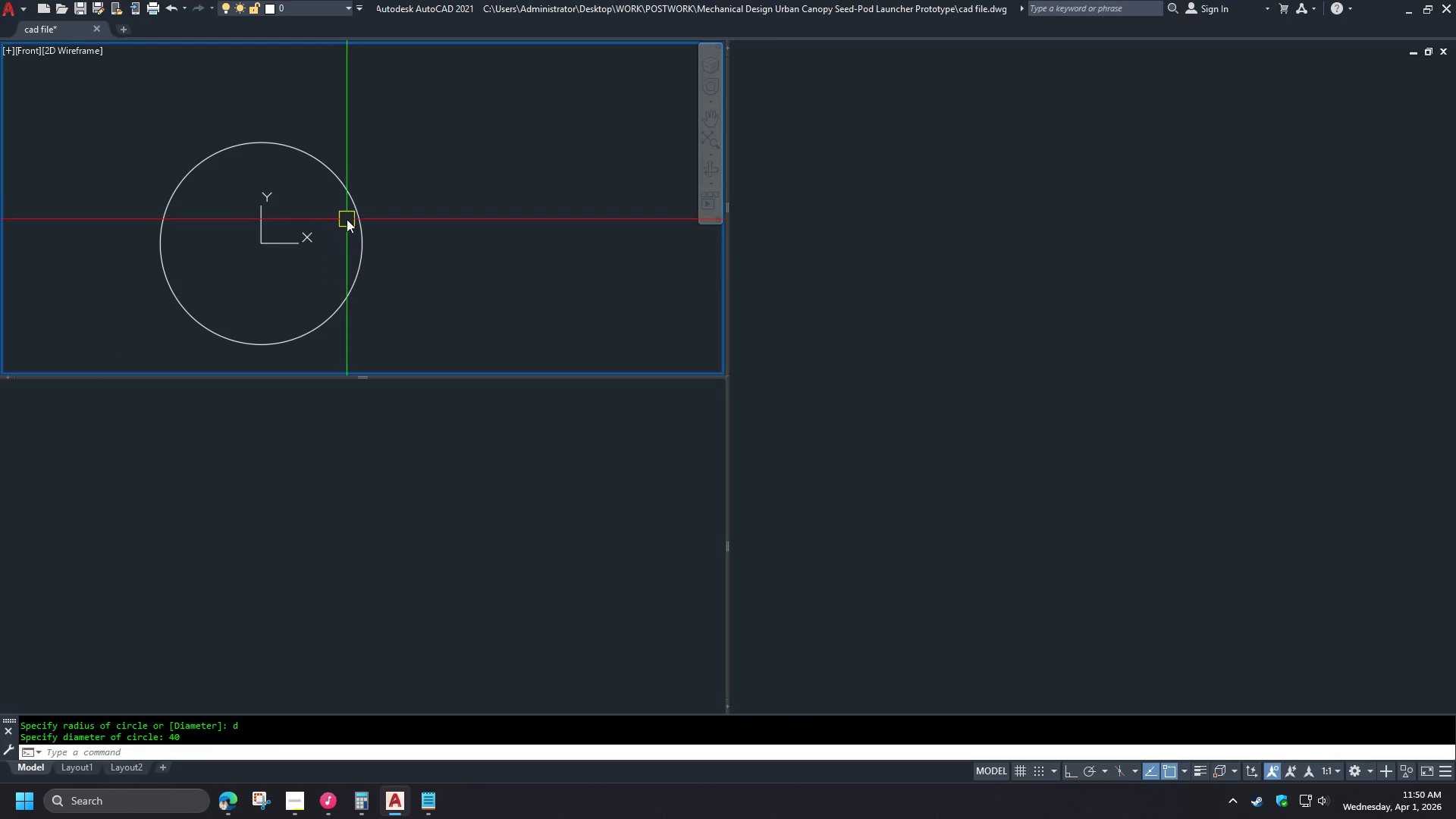 
key(O)
 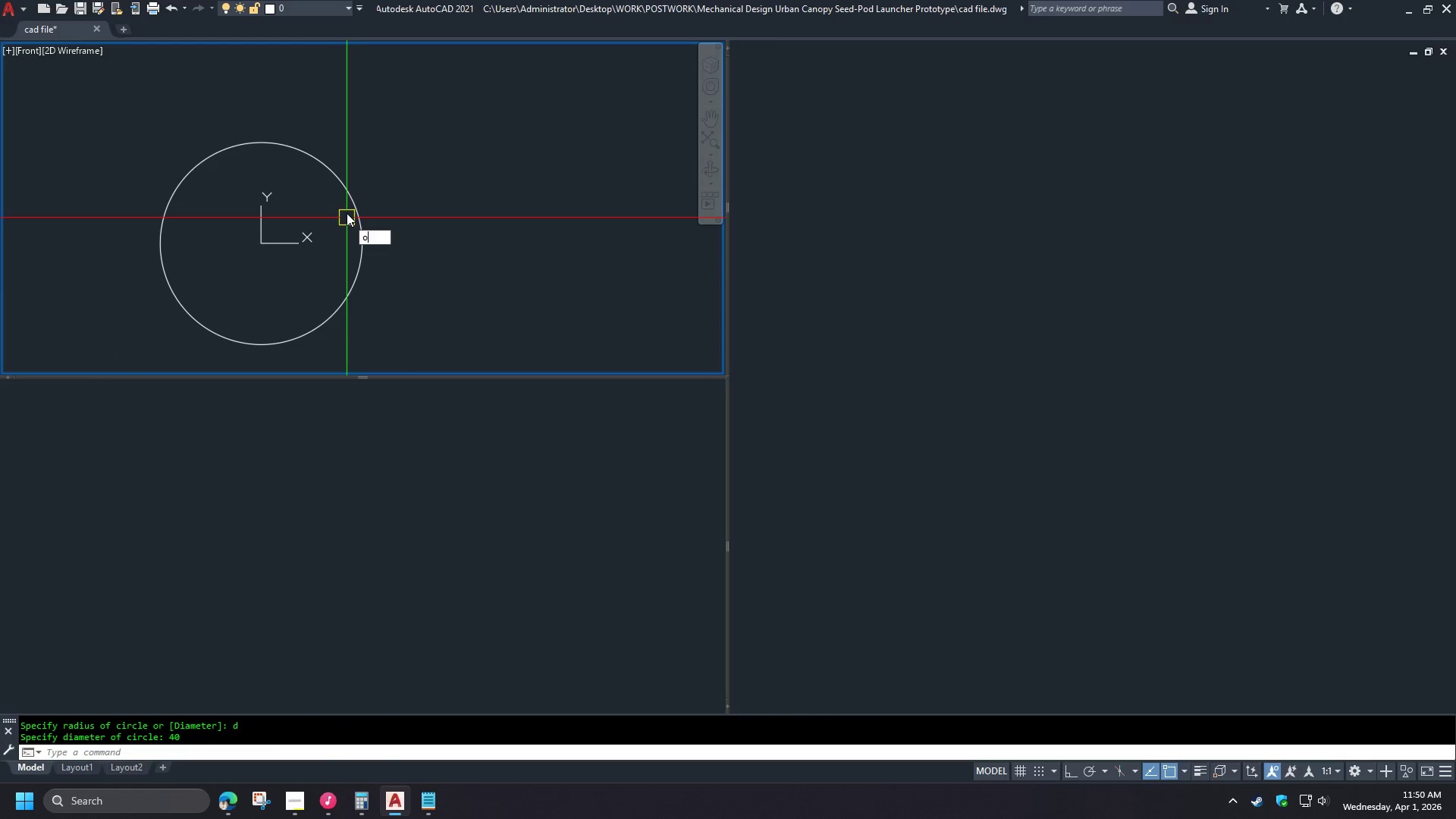 
key(Space)
 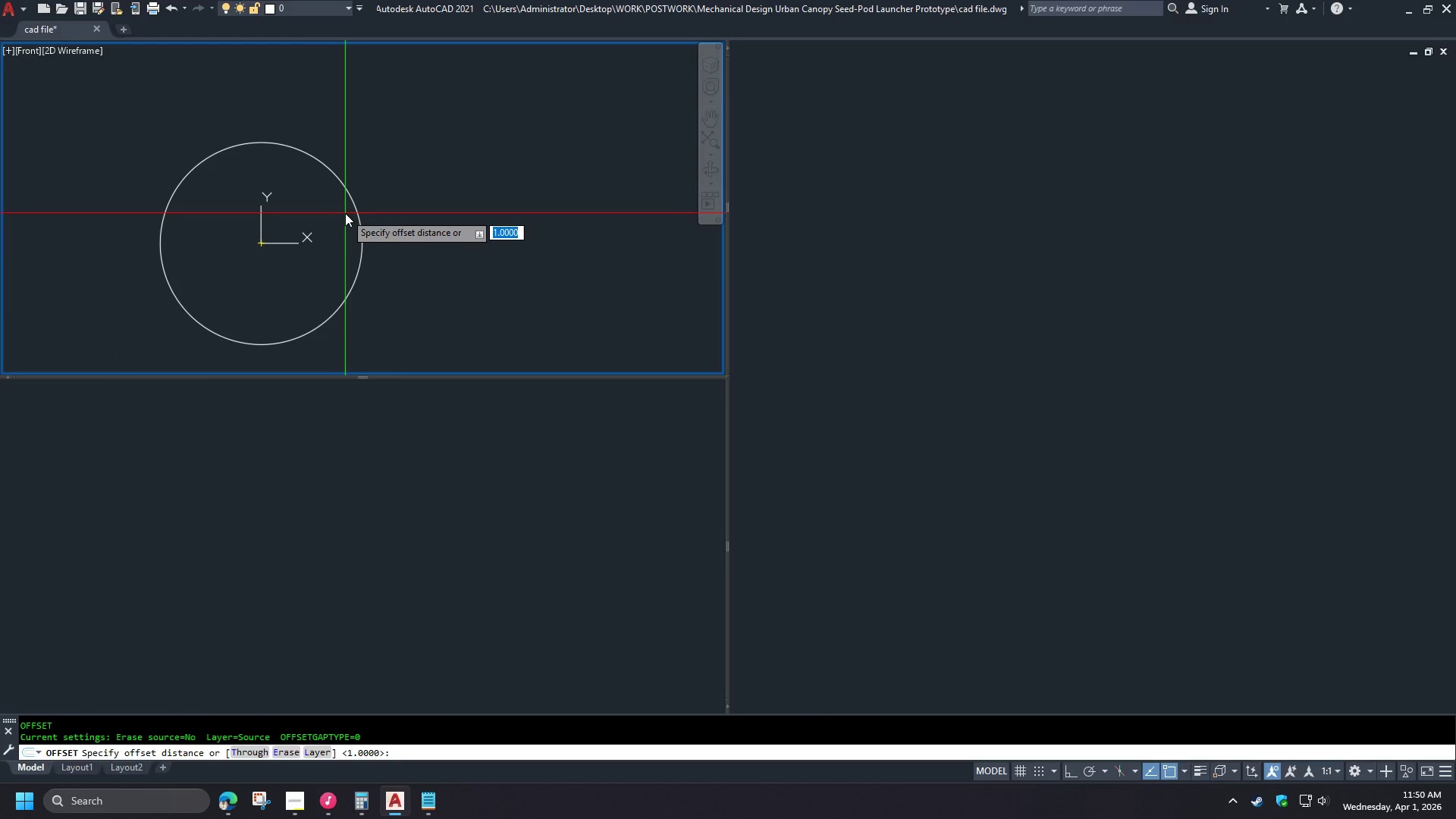 
key(3)
 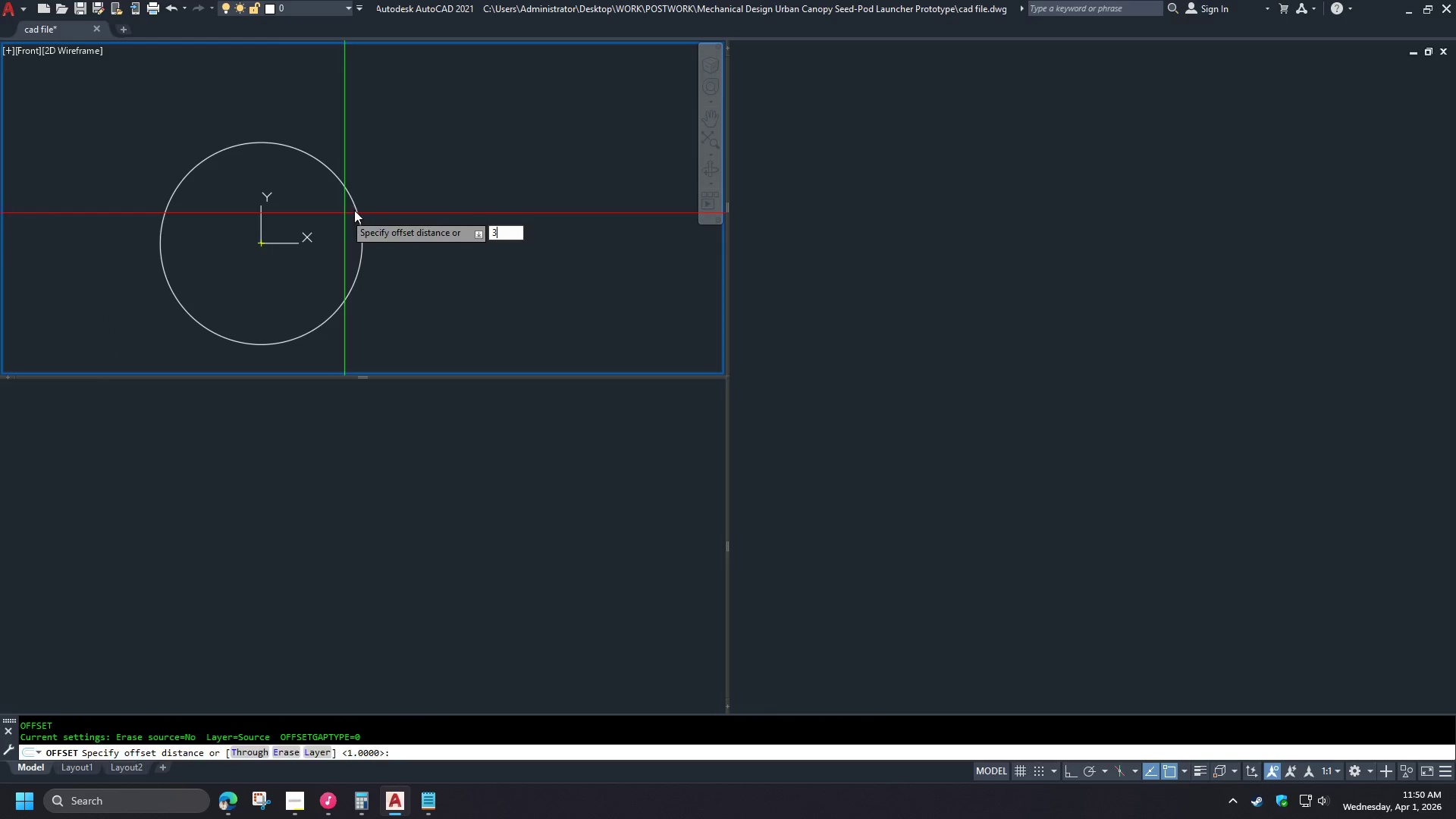 
key(Space)
 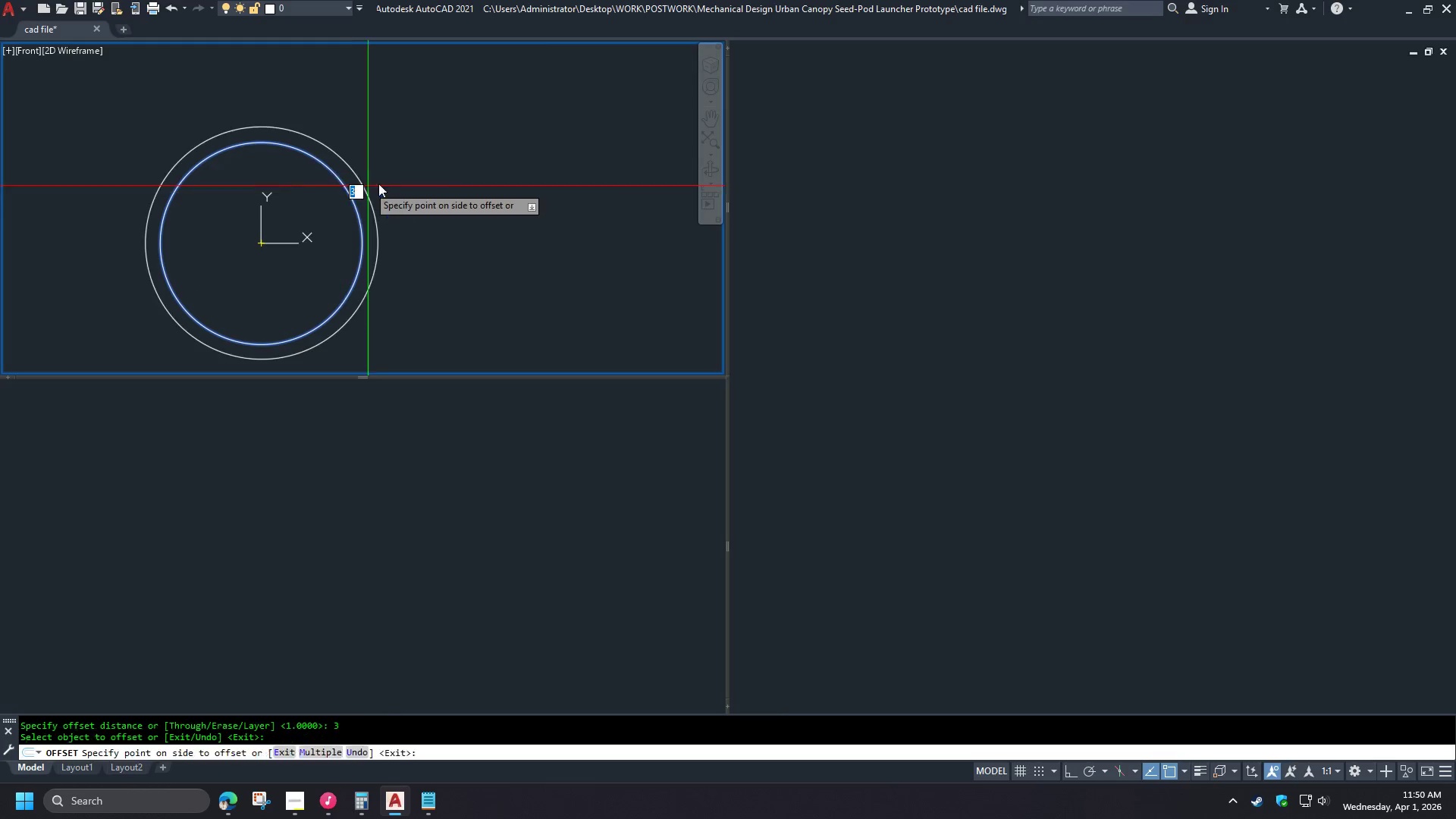 
double_click([441, 166])
 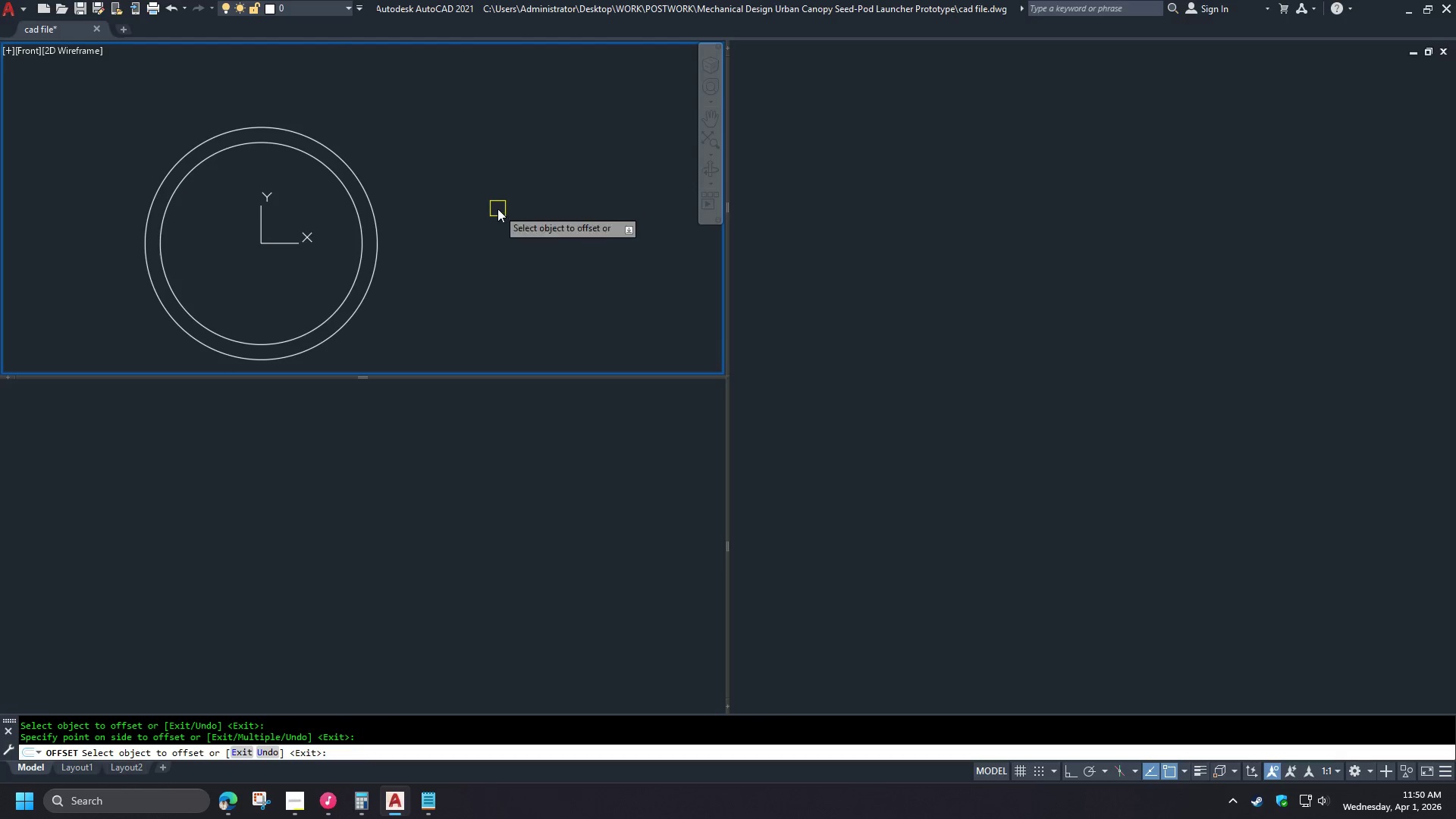 
key(Space)
 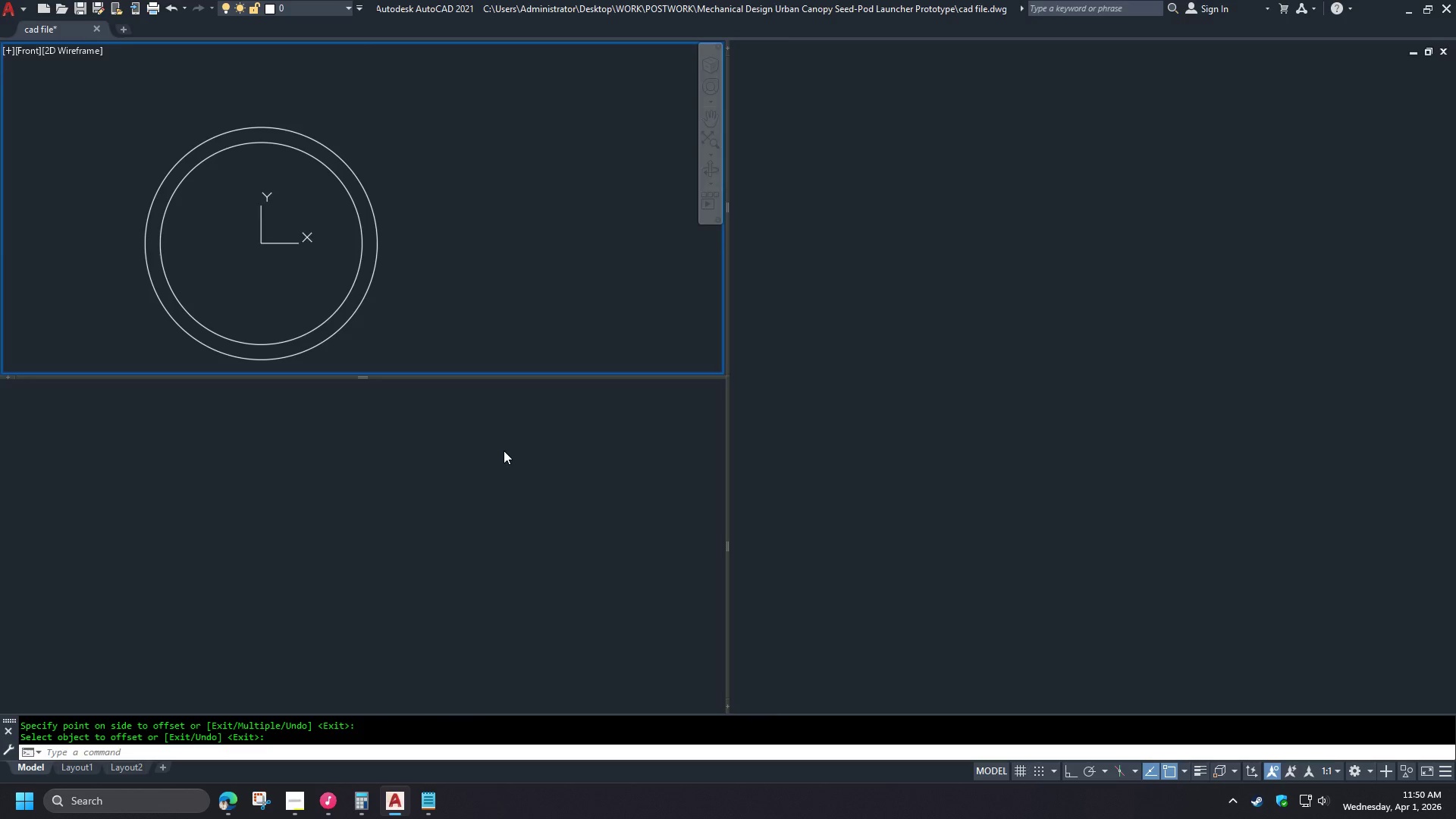 
left_click([504, 450])
 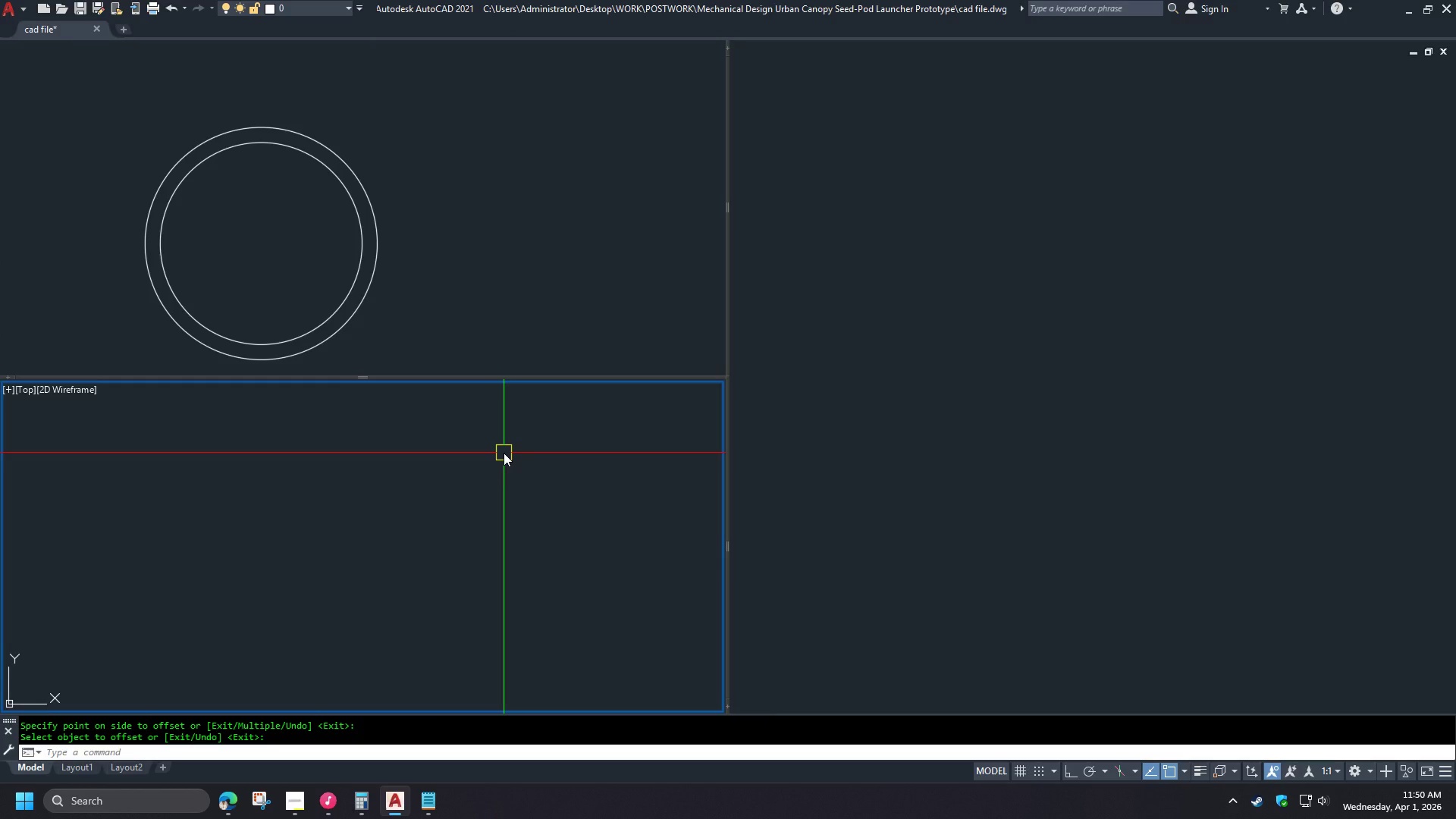 
type(-v le )
 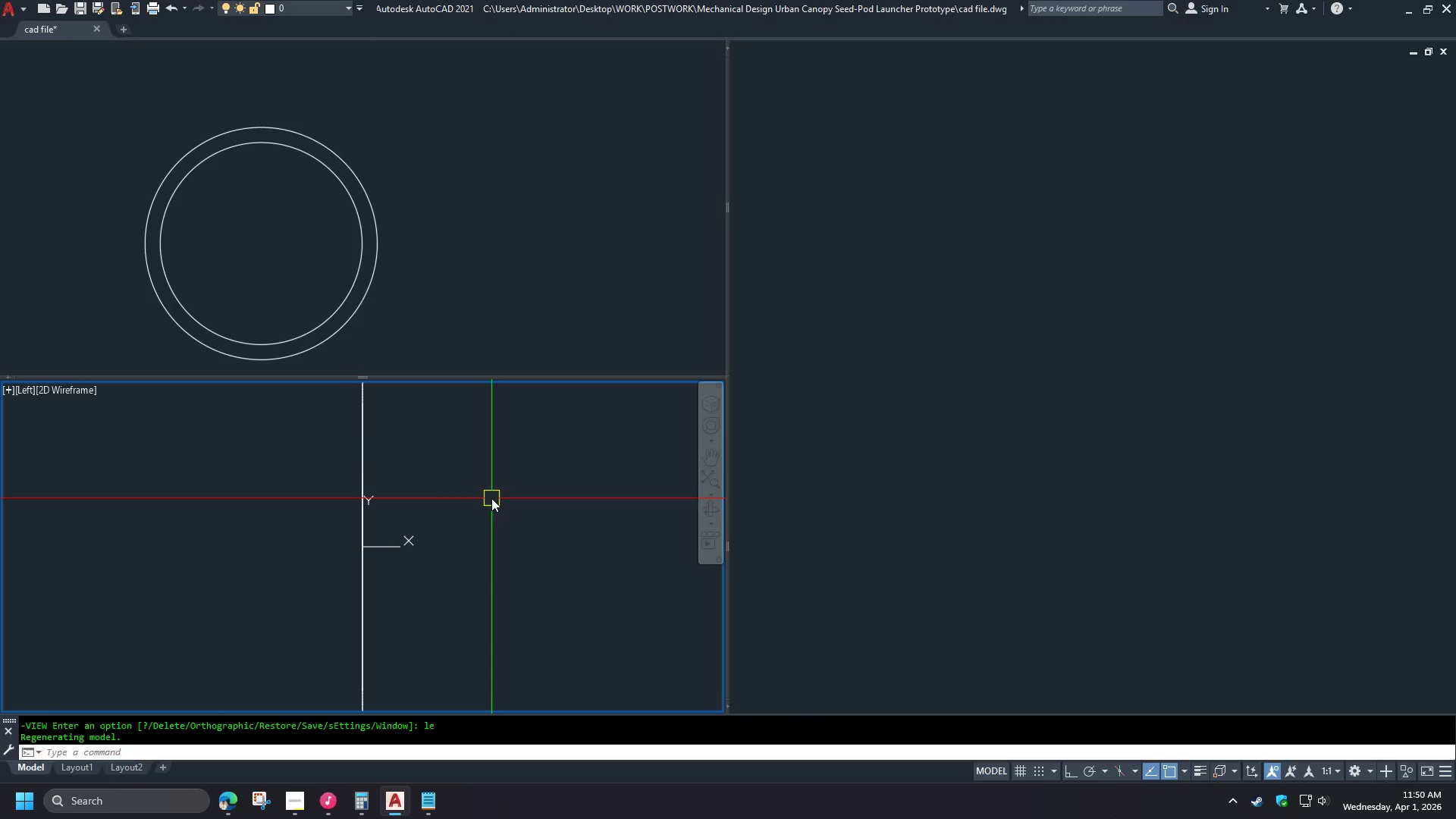 
scroll: coordinate [488, 480], scroll_direction: down, amount: 2.0
 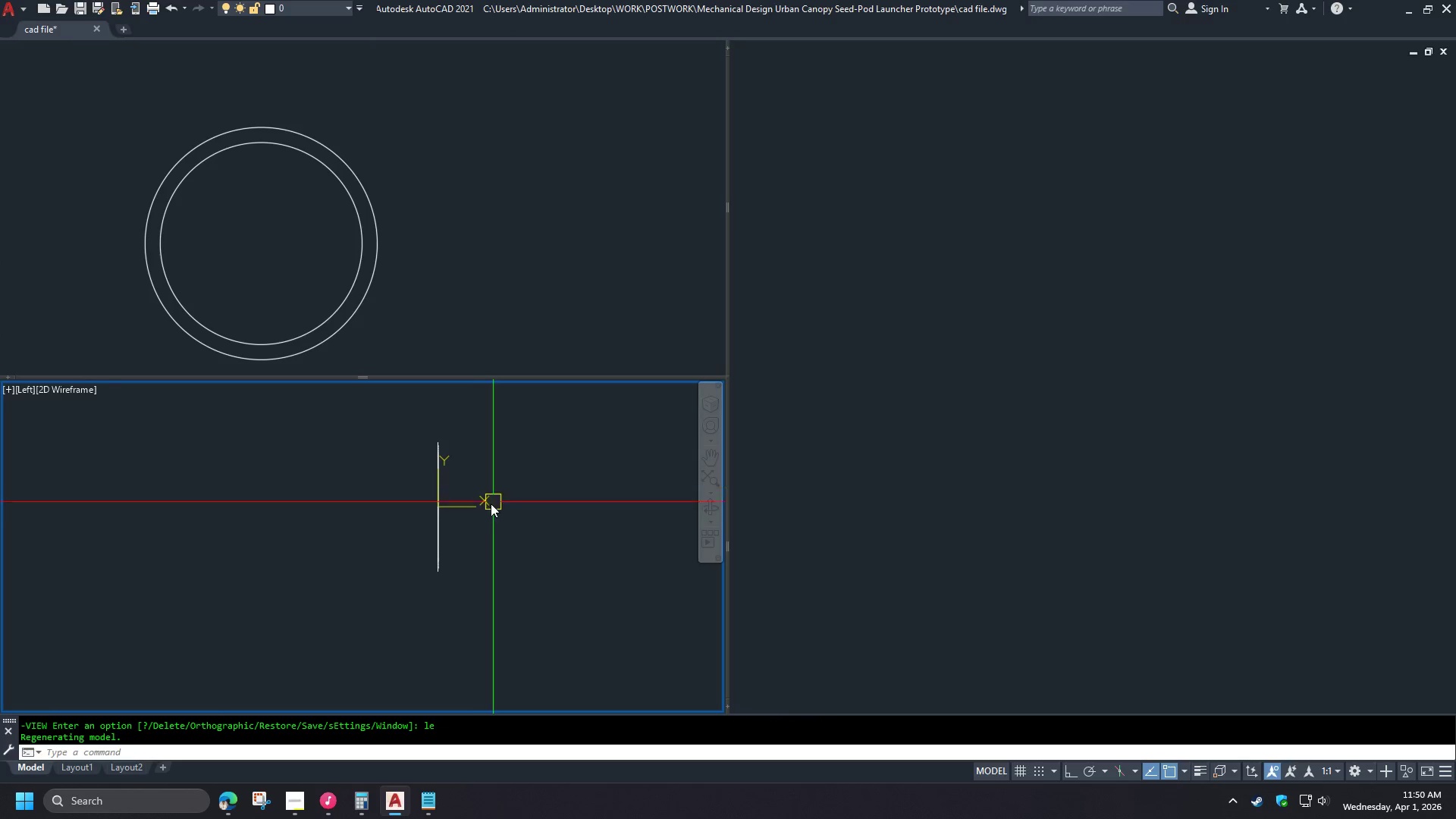 
type(ext  )
 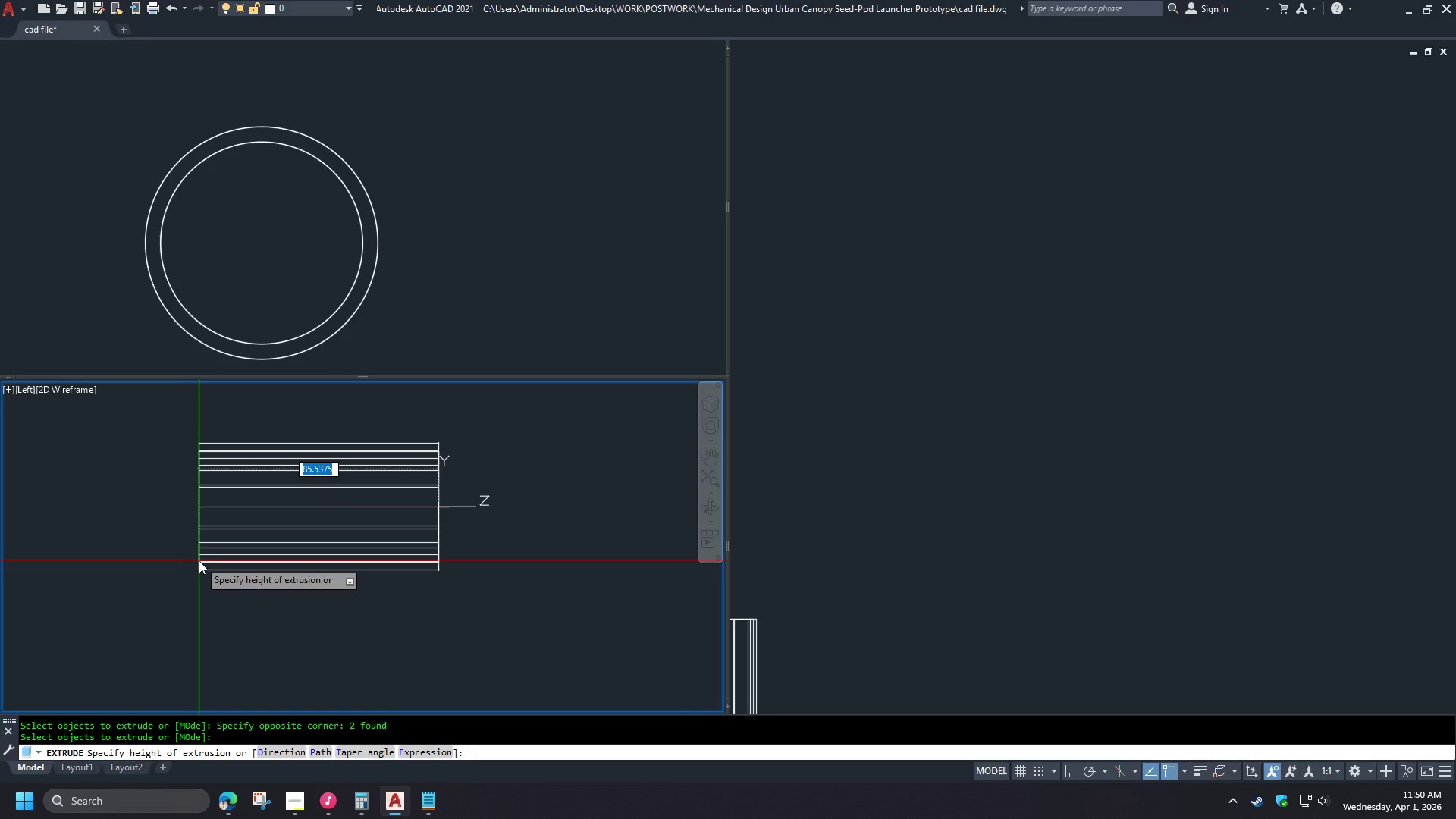 
scroll: coordinate [255, 560], scroll_direction: down, amount: 3.0
 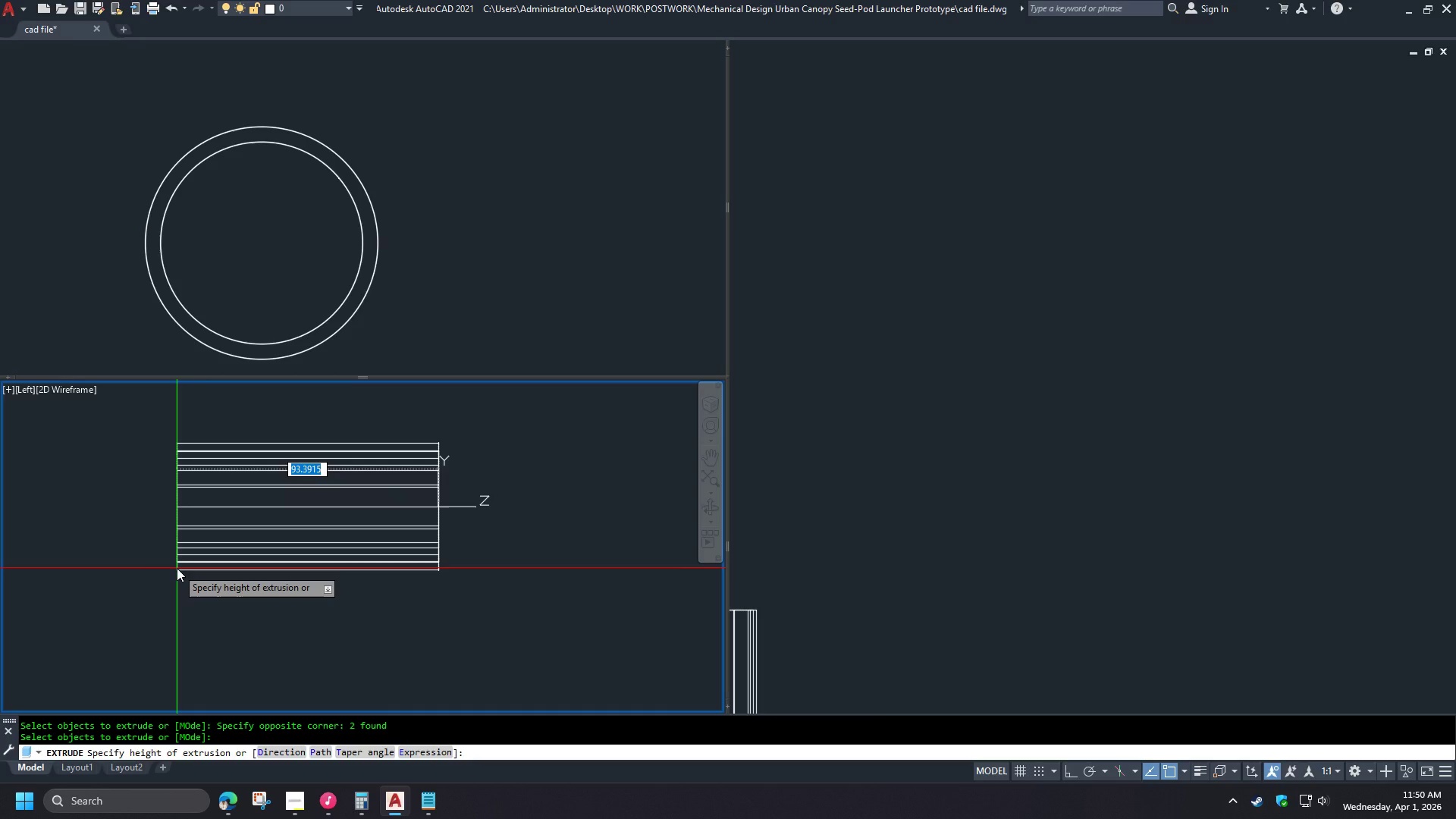 
wait(7.02)
 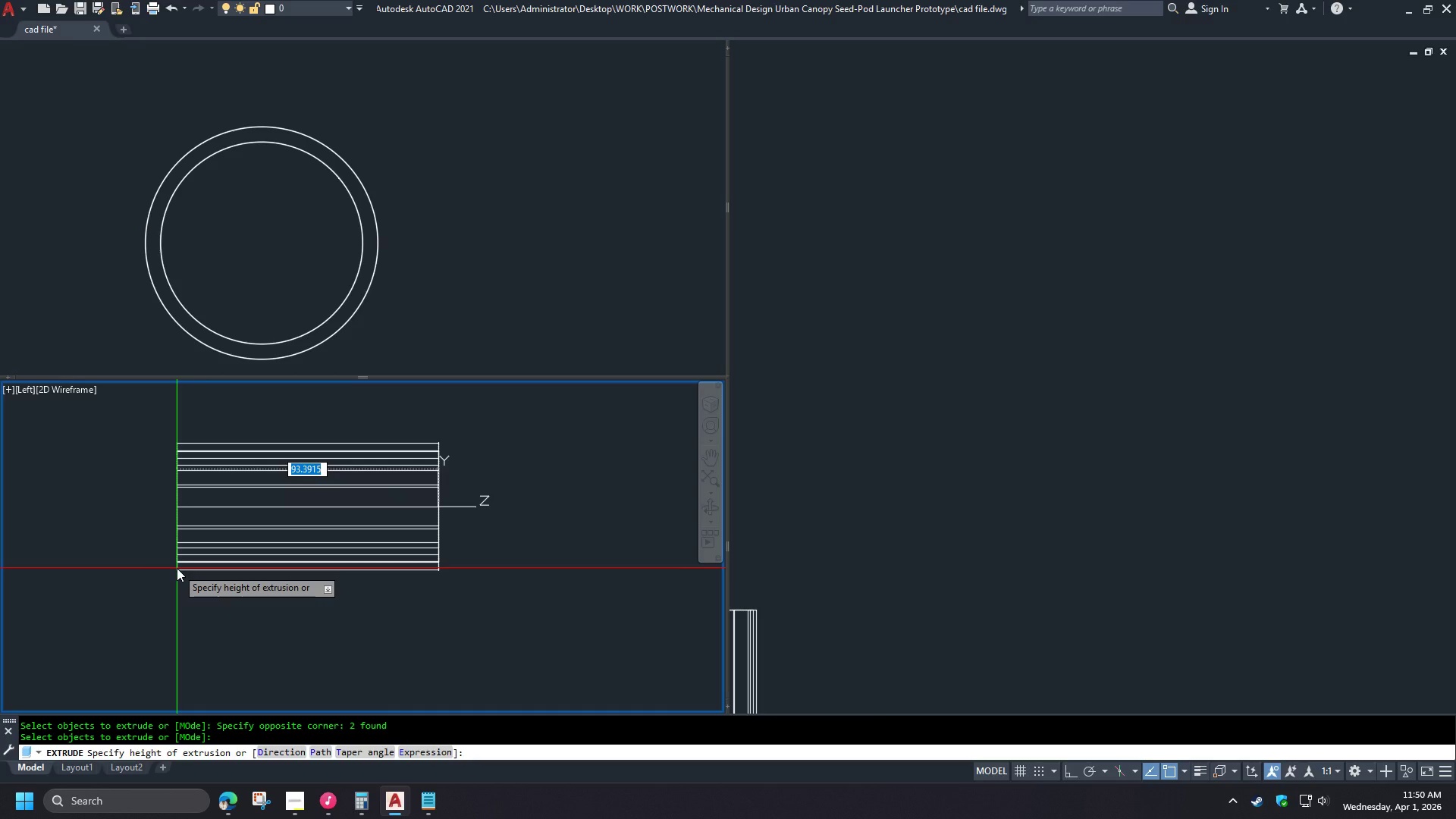 
key(Numpad2)
 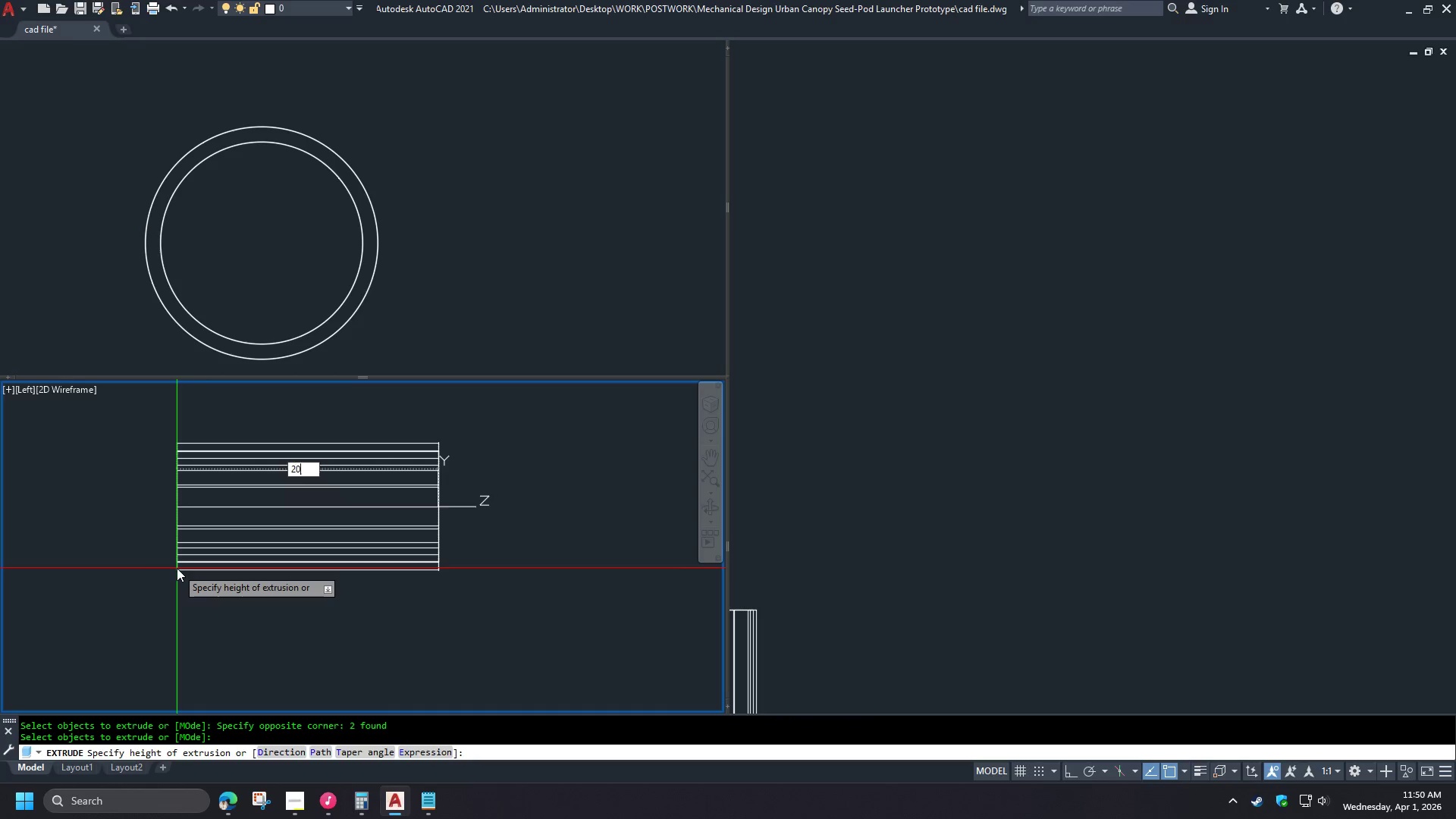 
key(Numpad0)
 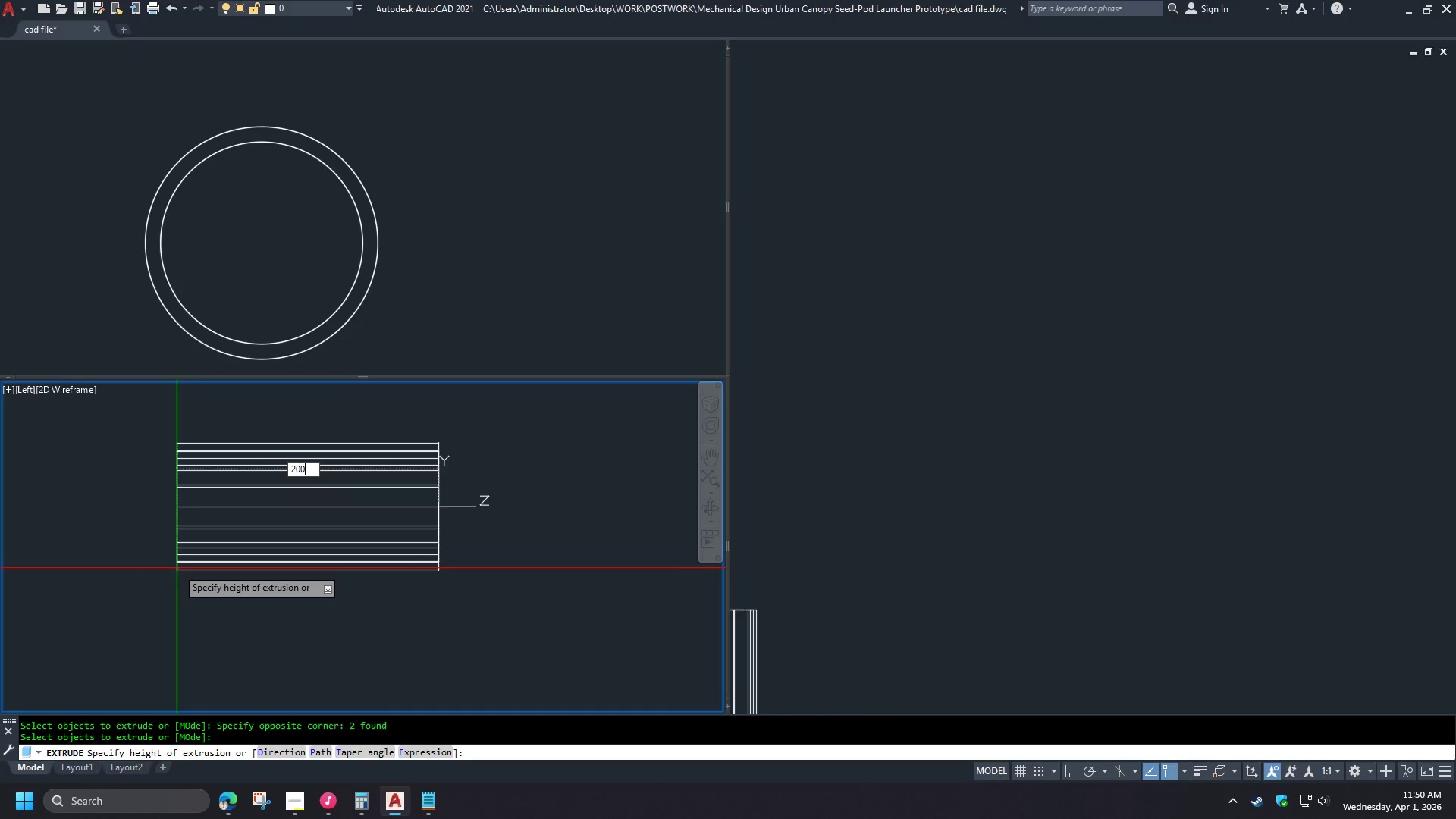 
key(Numpad0)
 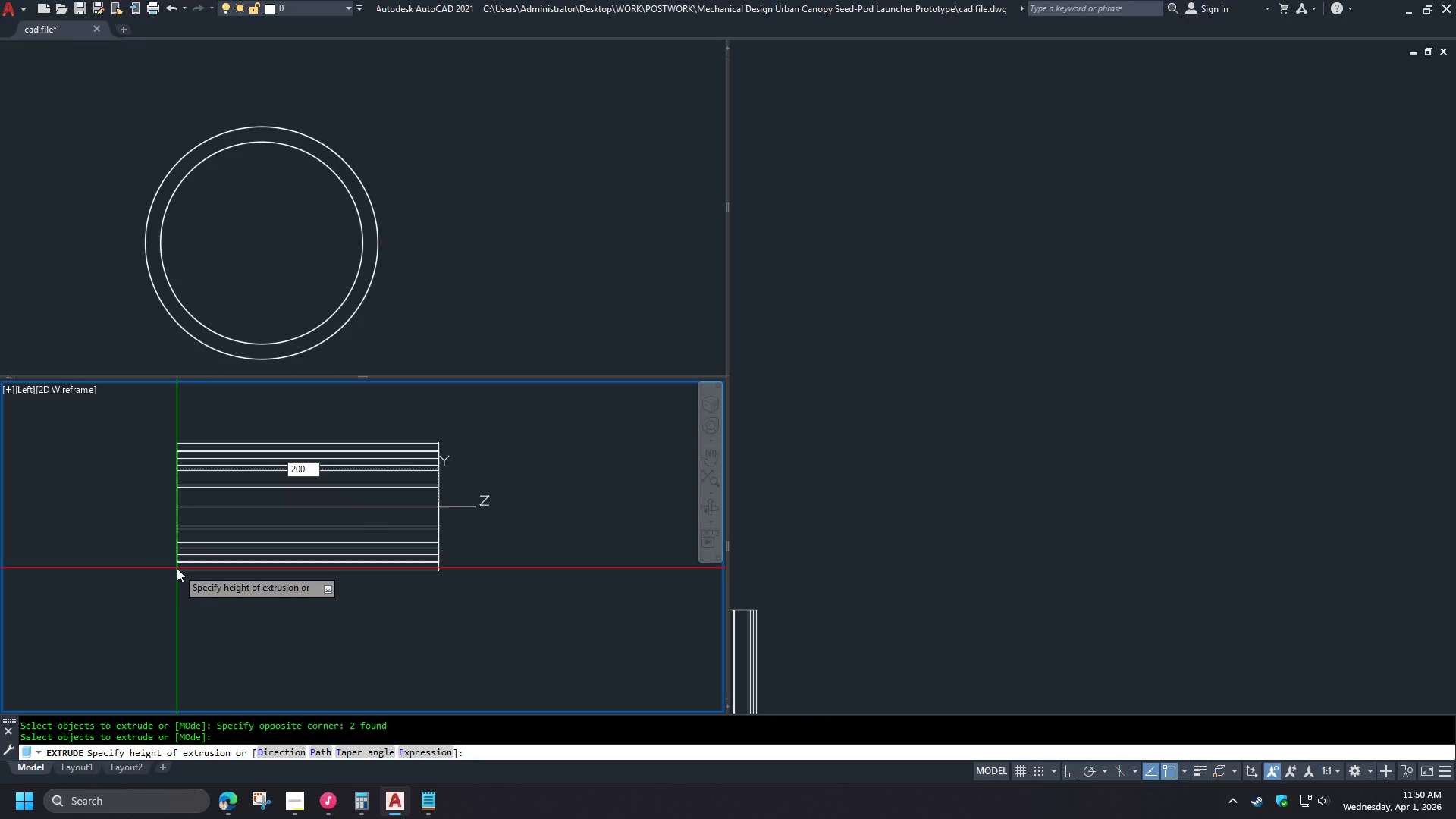 
key(NumpadEnter)
 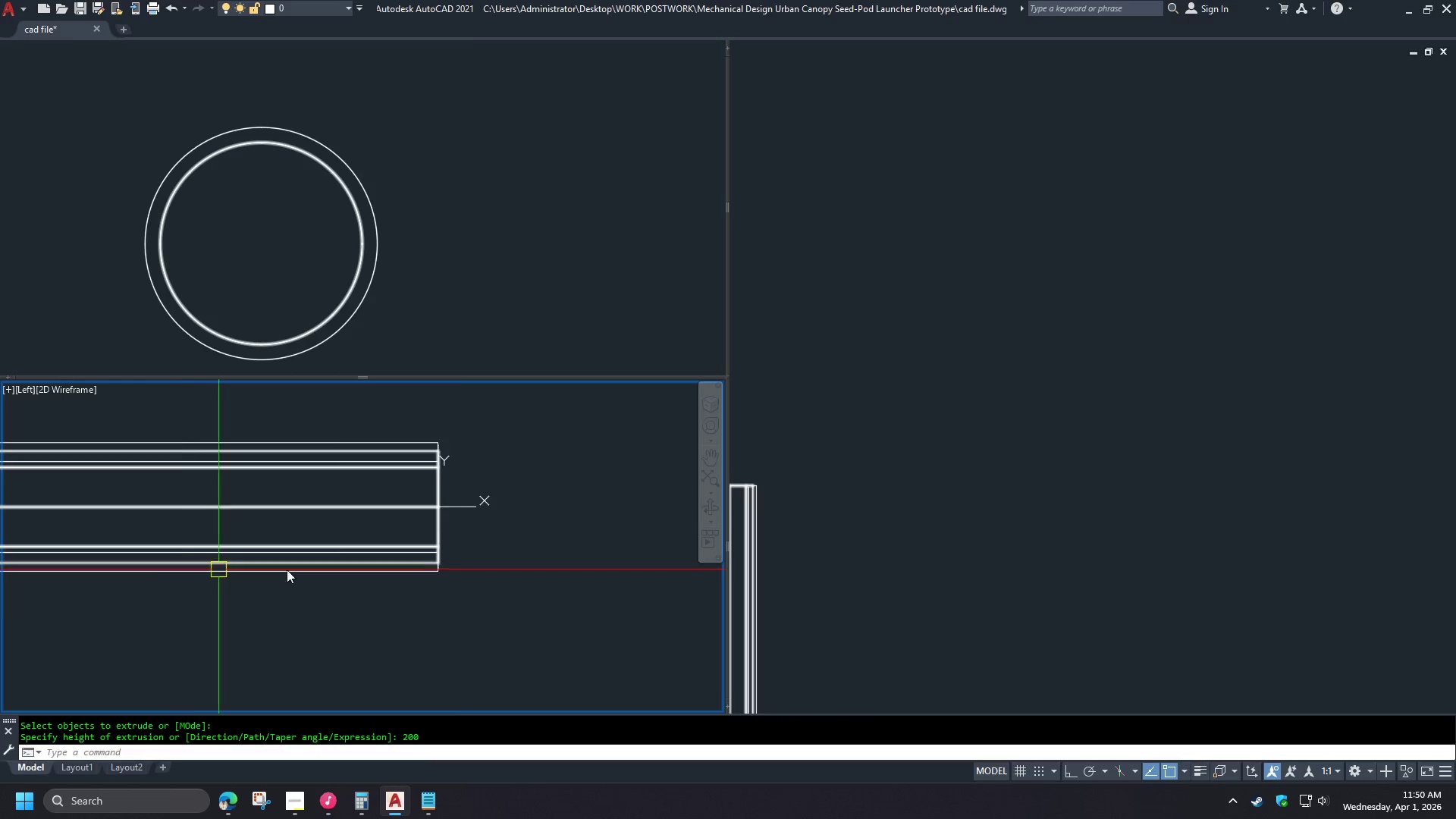 
scroll: coordinate [438, 598], scroll_direction: down, amount: 1.0
 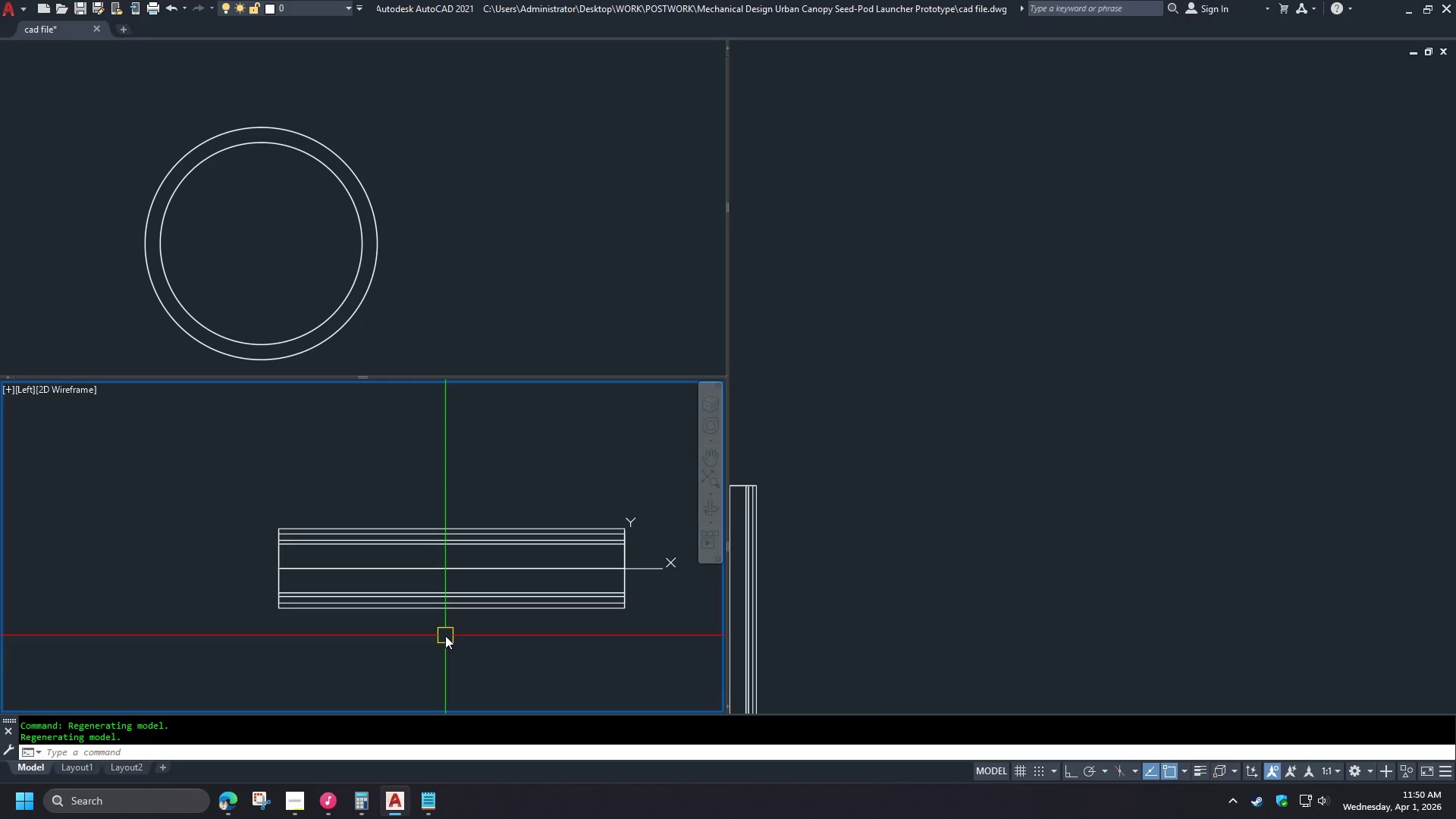 
scroll: coordinate [441, 629], scroll_direction: up, amount: 1.0
 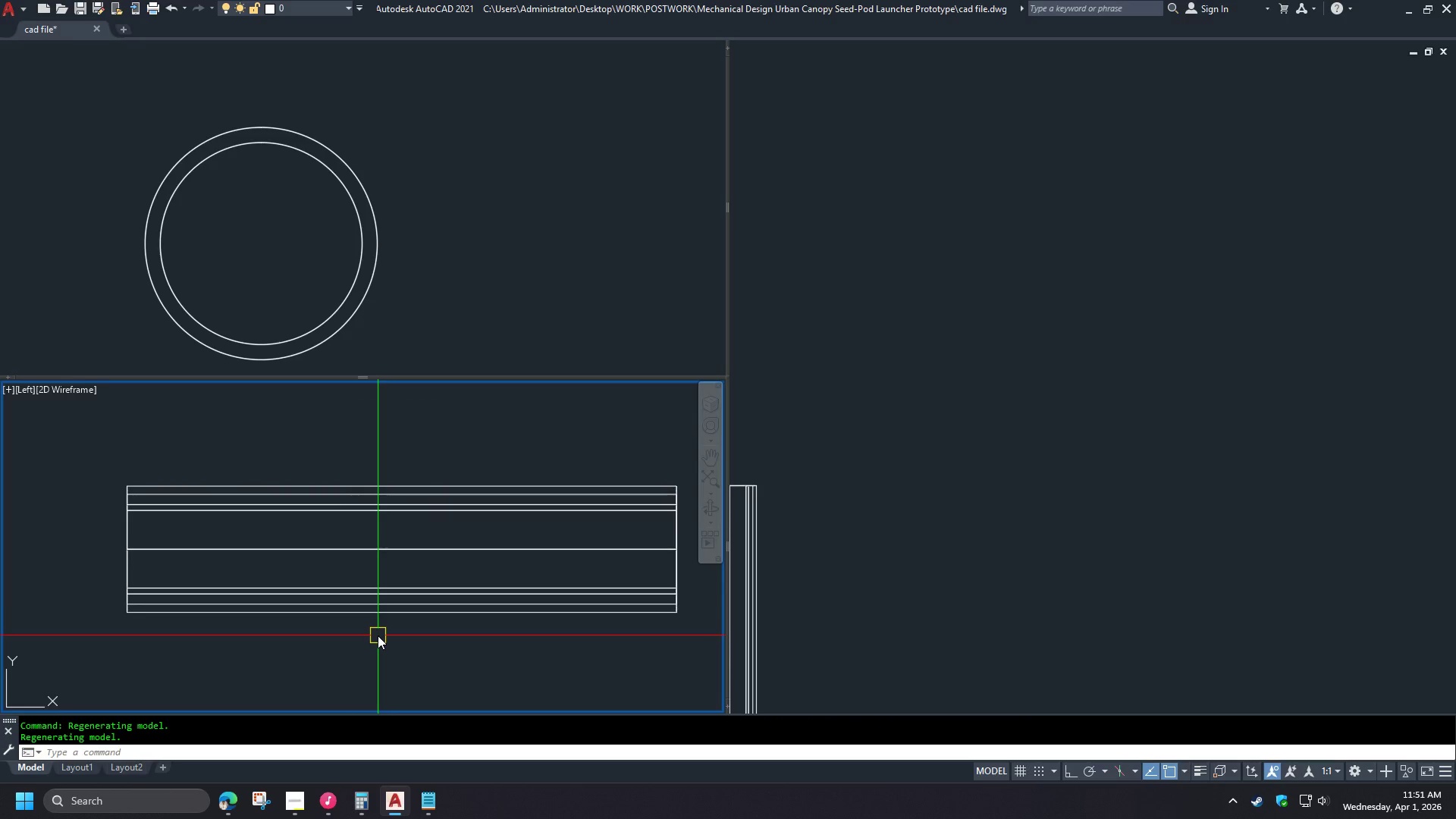 
type(su )
 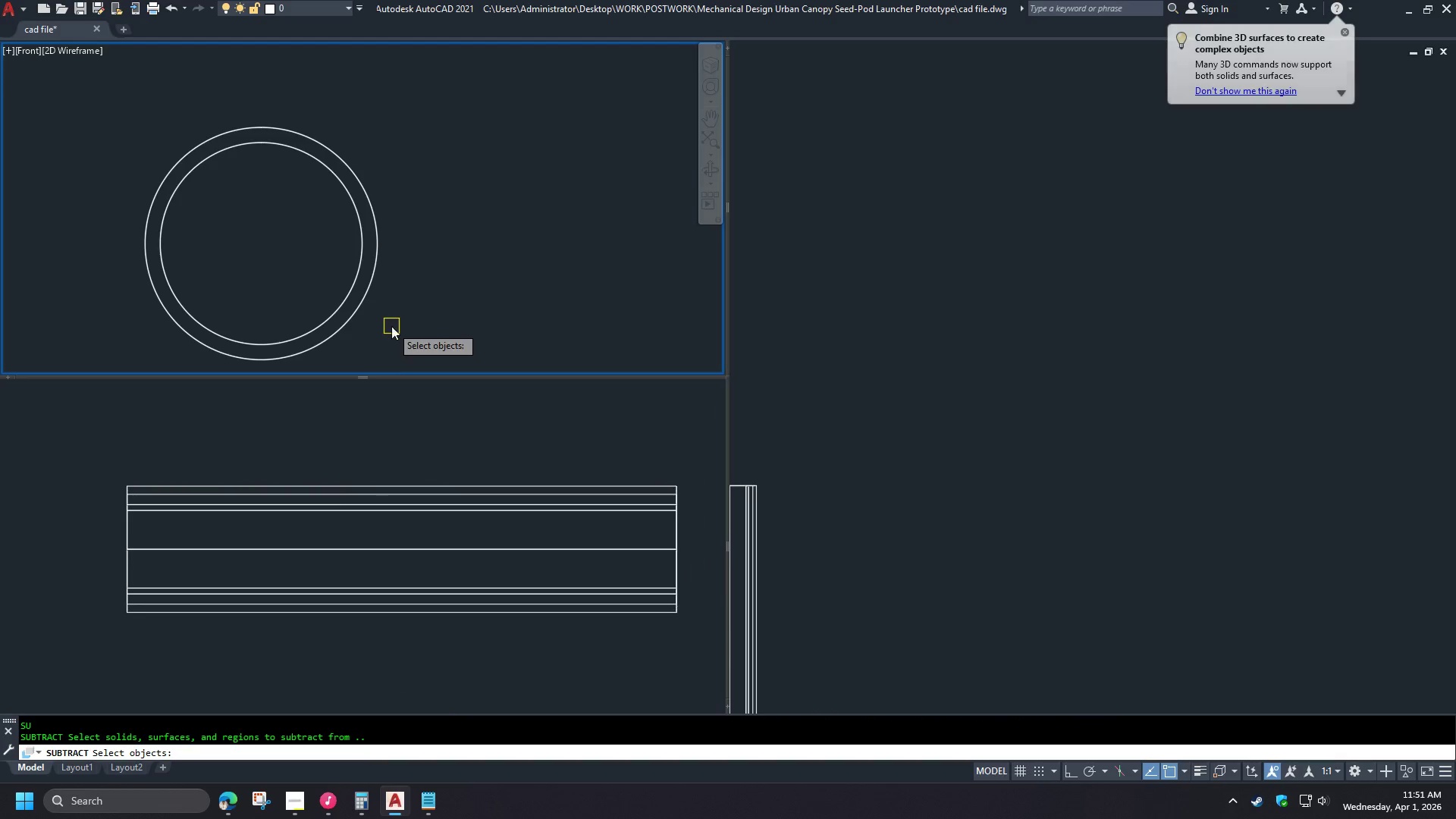 
double_click([368, 300])
 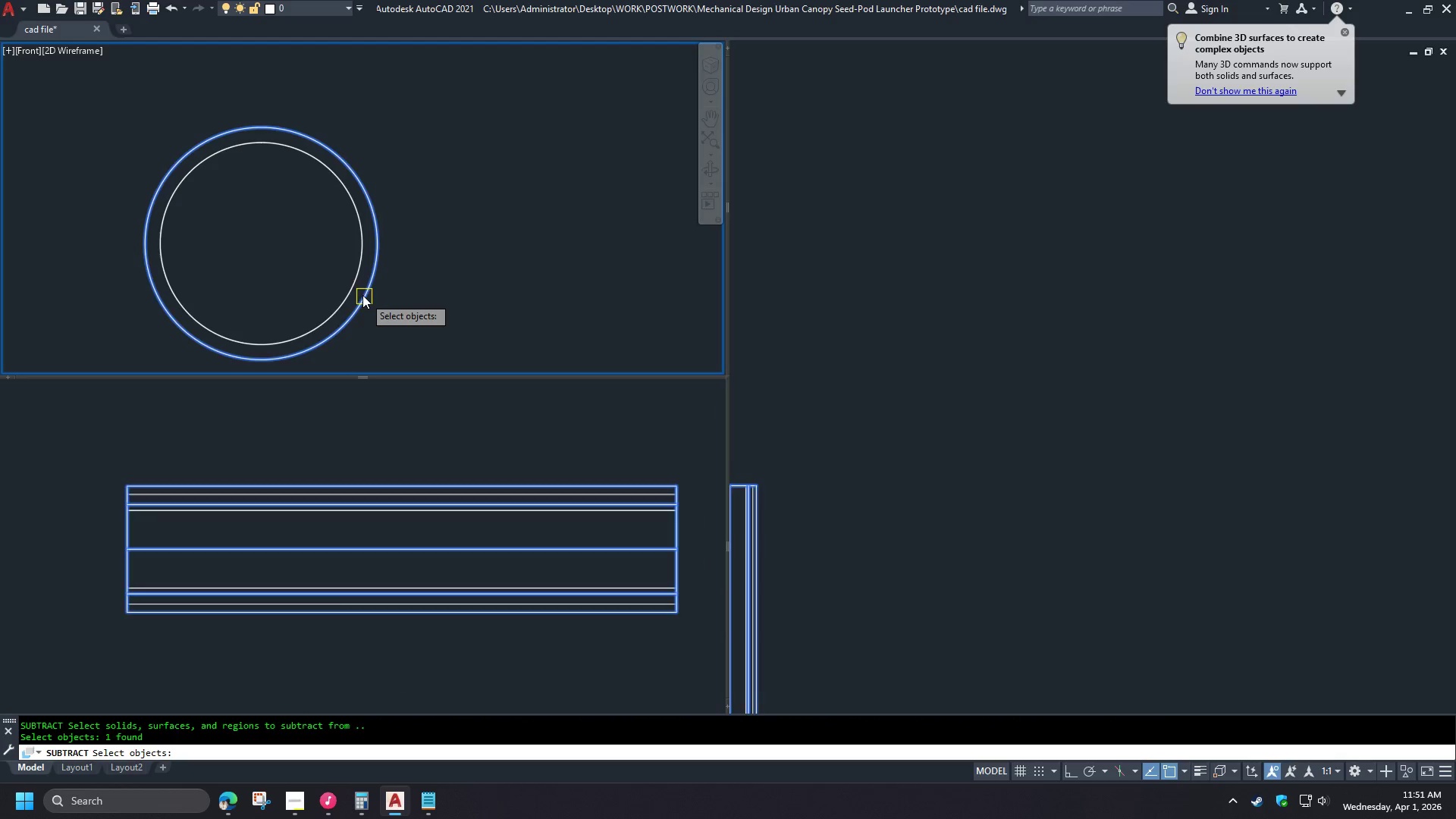 
key(Space)
 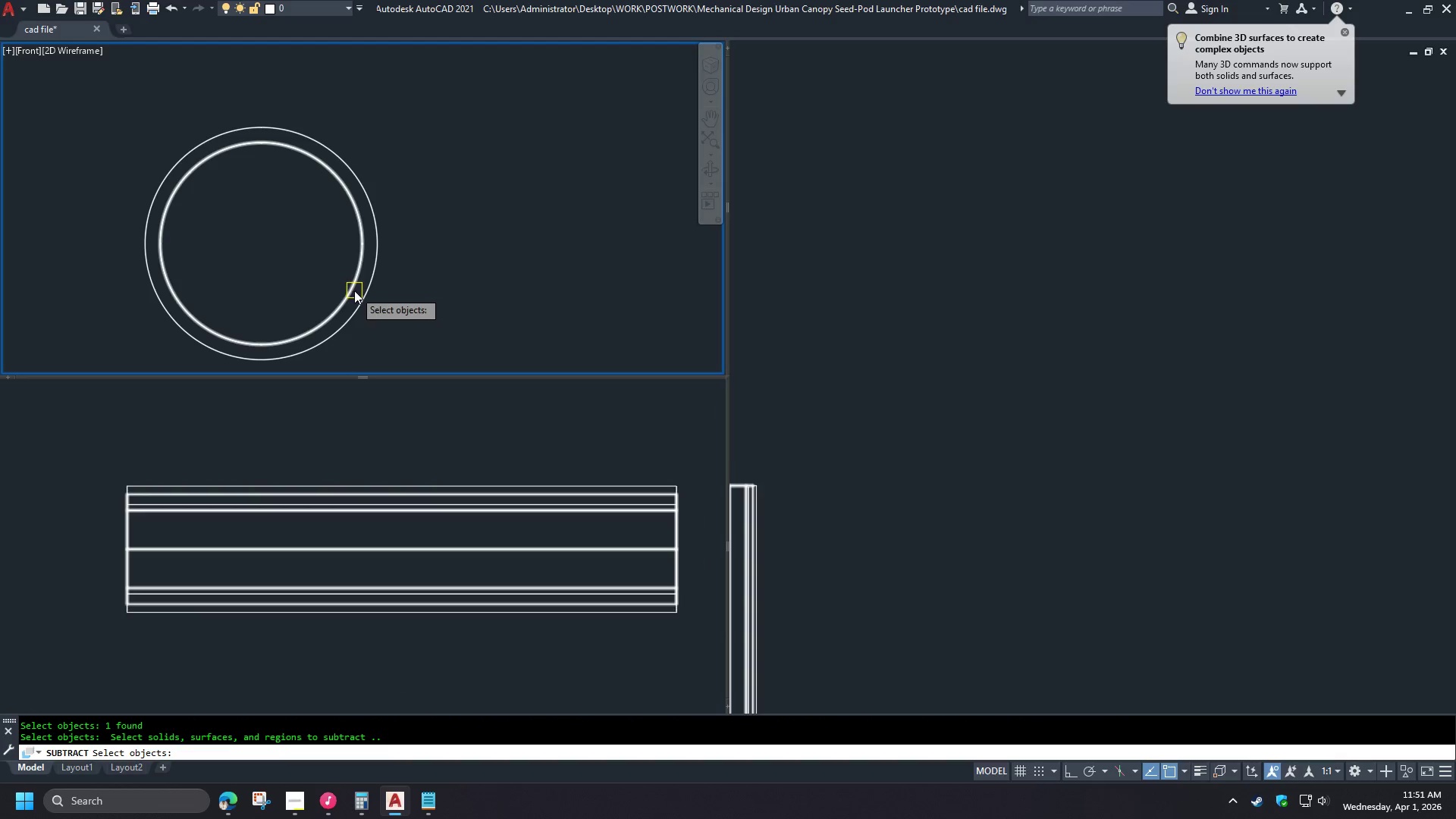 
left_click([354, 290])
 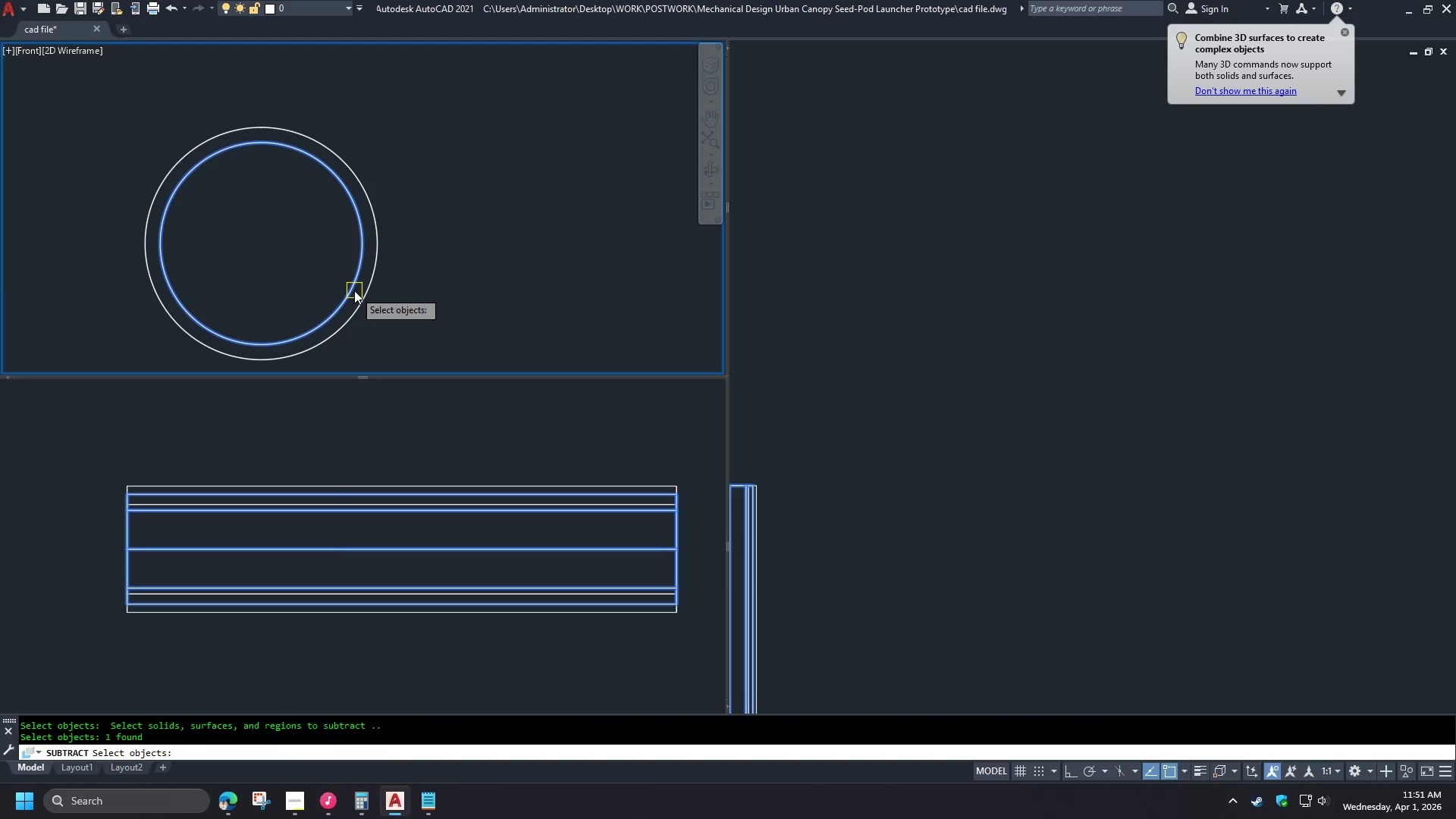 
key(Space)
 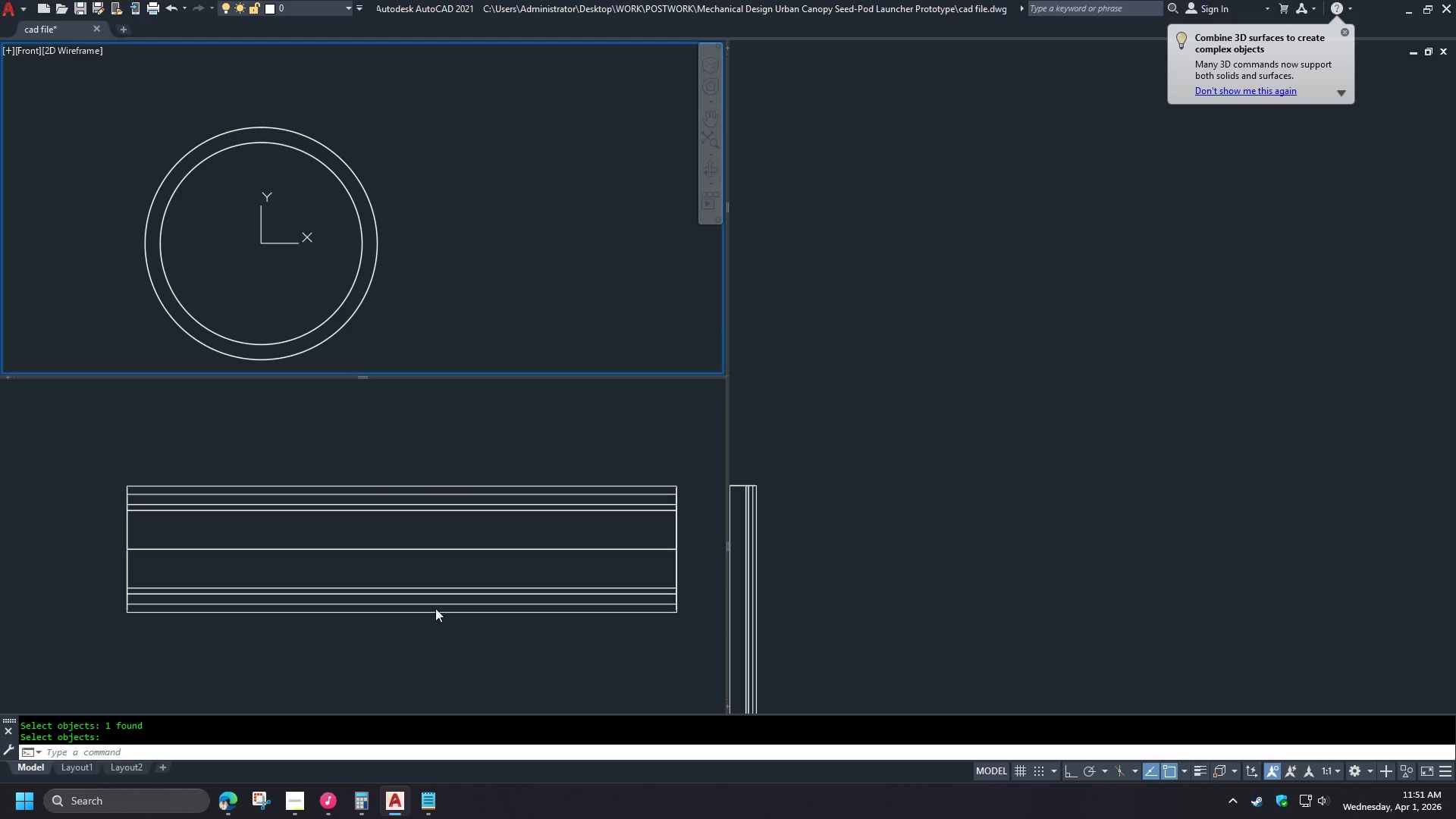 
left_click([388, 674])
 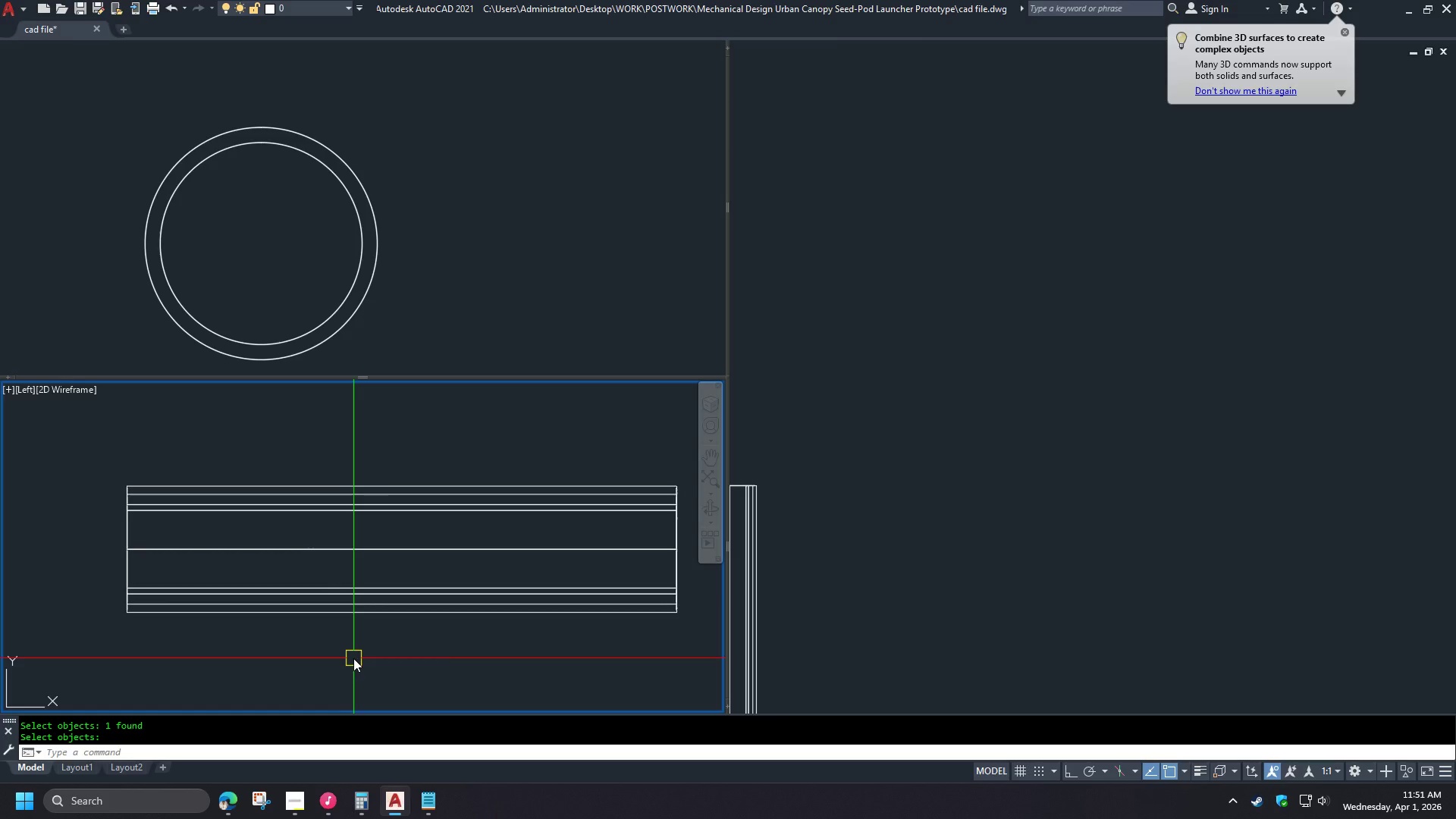 
type(rec )
 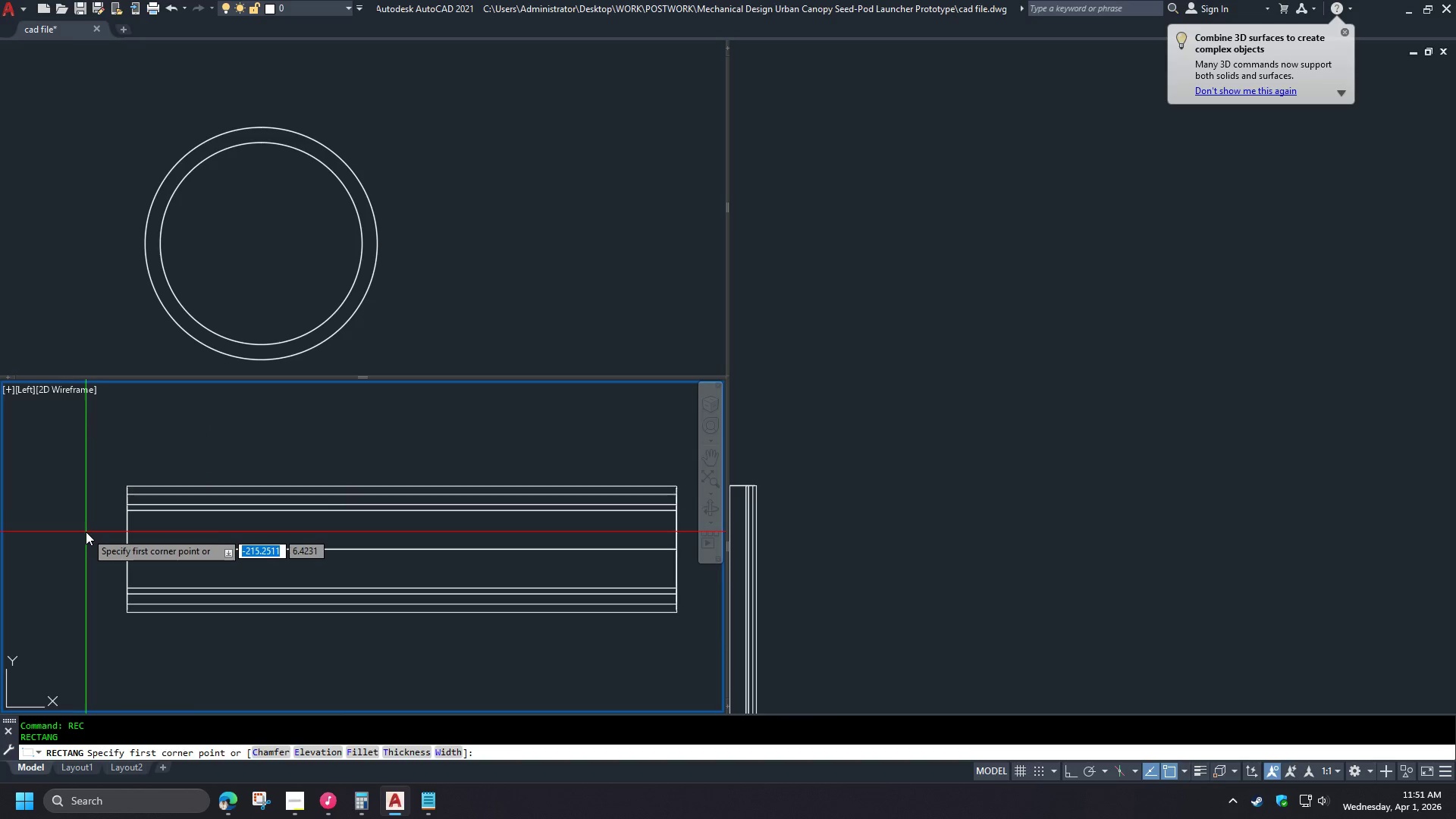 
scroll: coordinate [251, 505], scroll_direction: down, amount: 1.0
 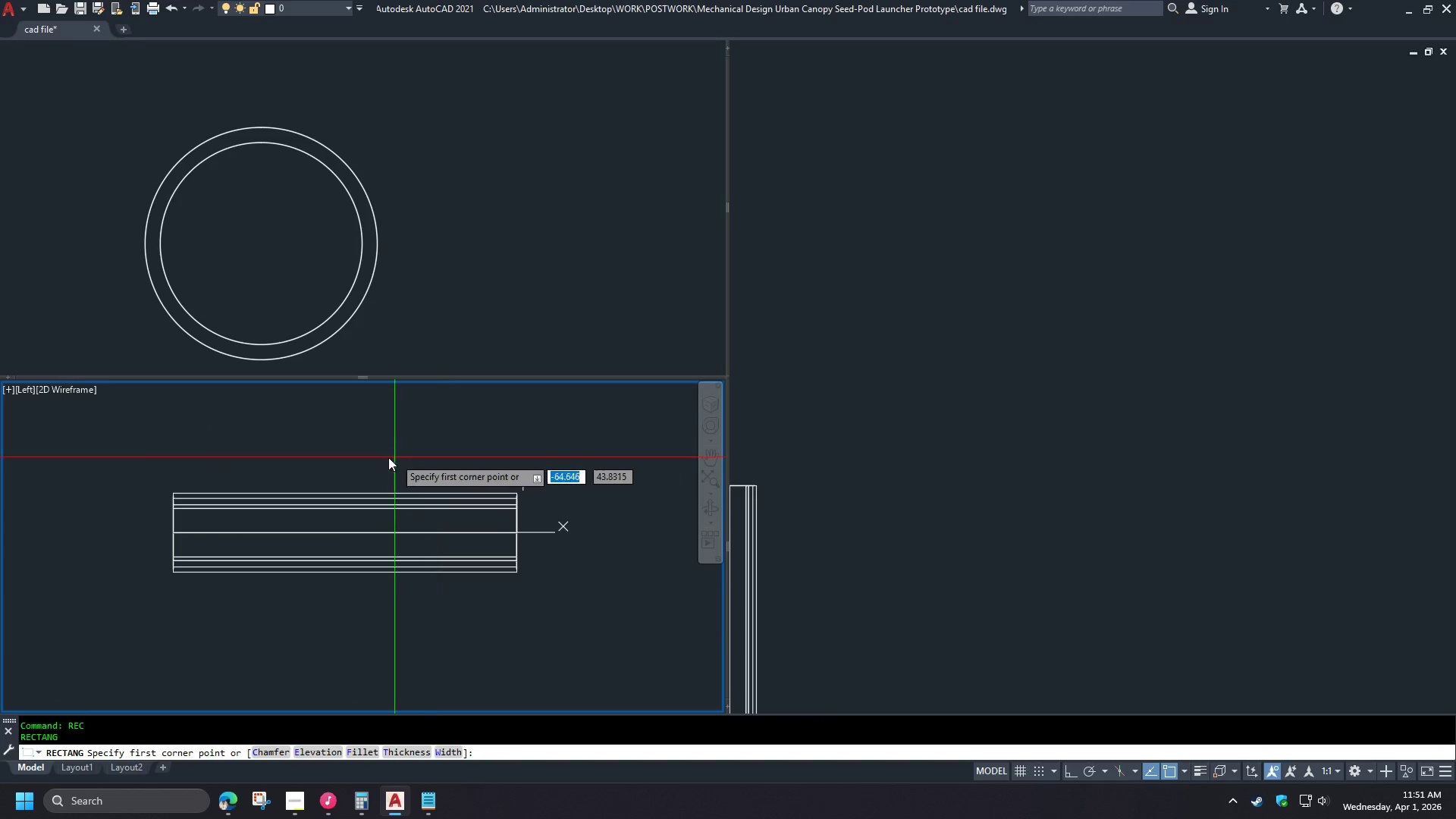 
scroll: coordinate [340, 467], scroll_direction: up, amount: 1.0
 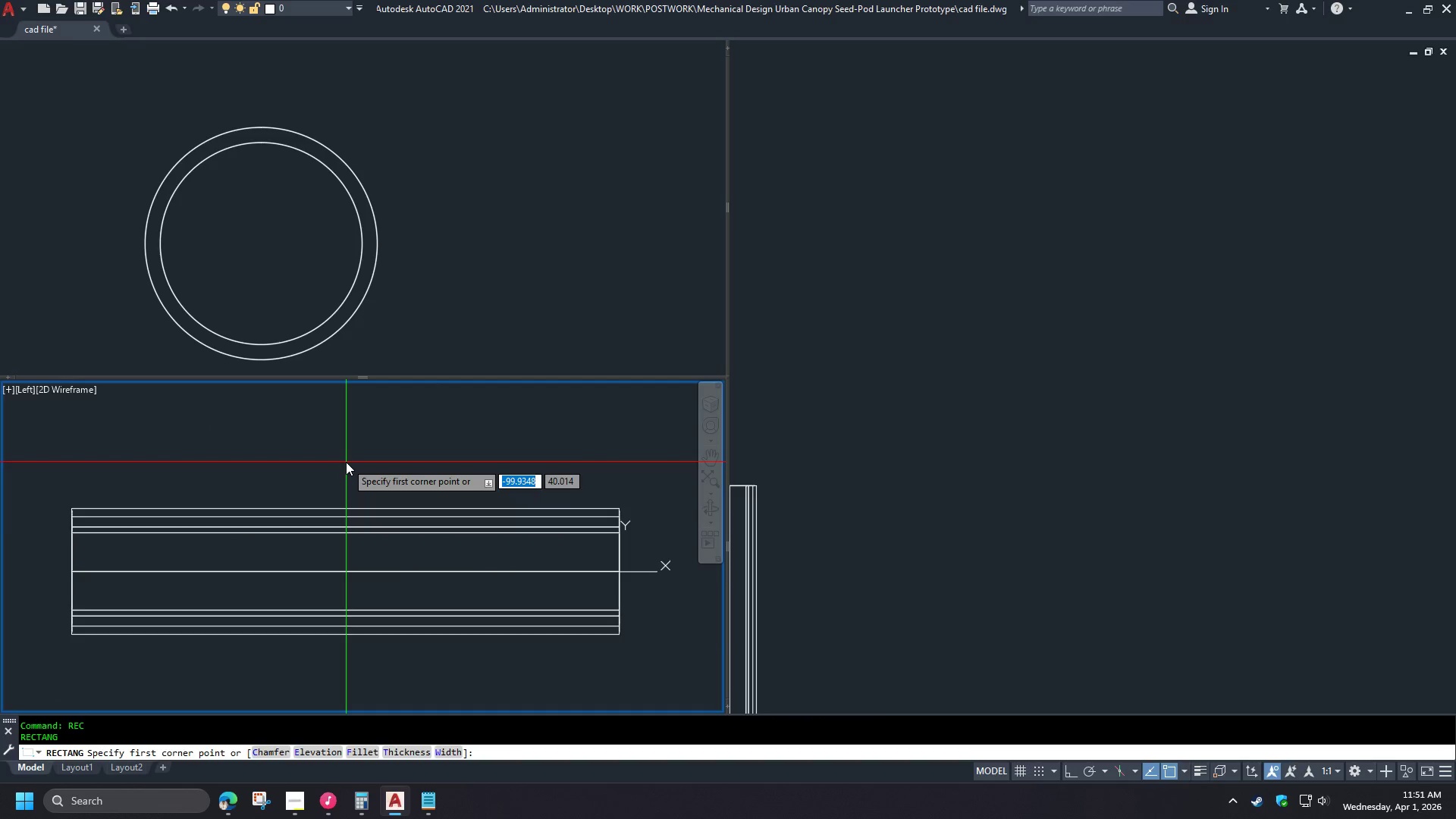 
key(Escape)
 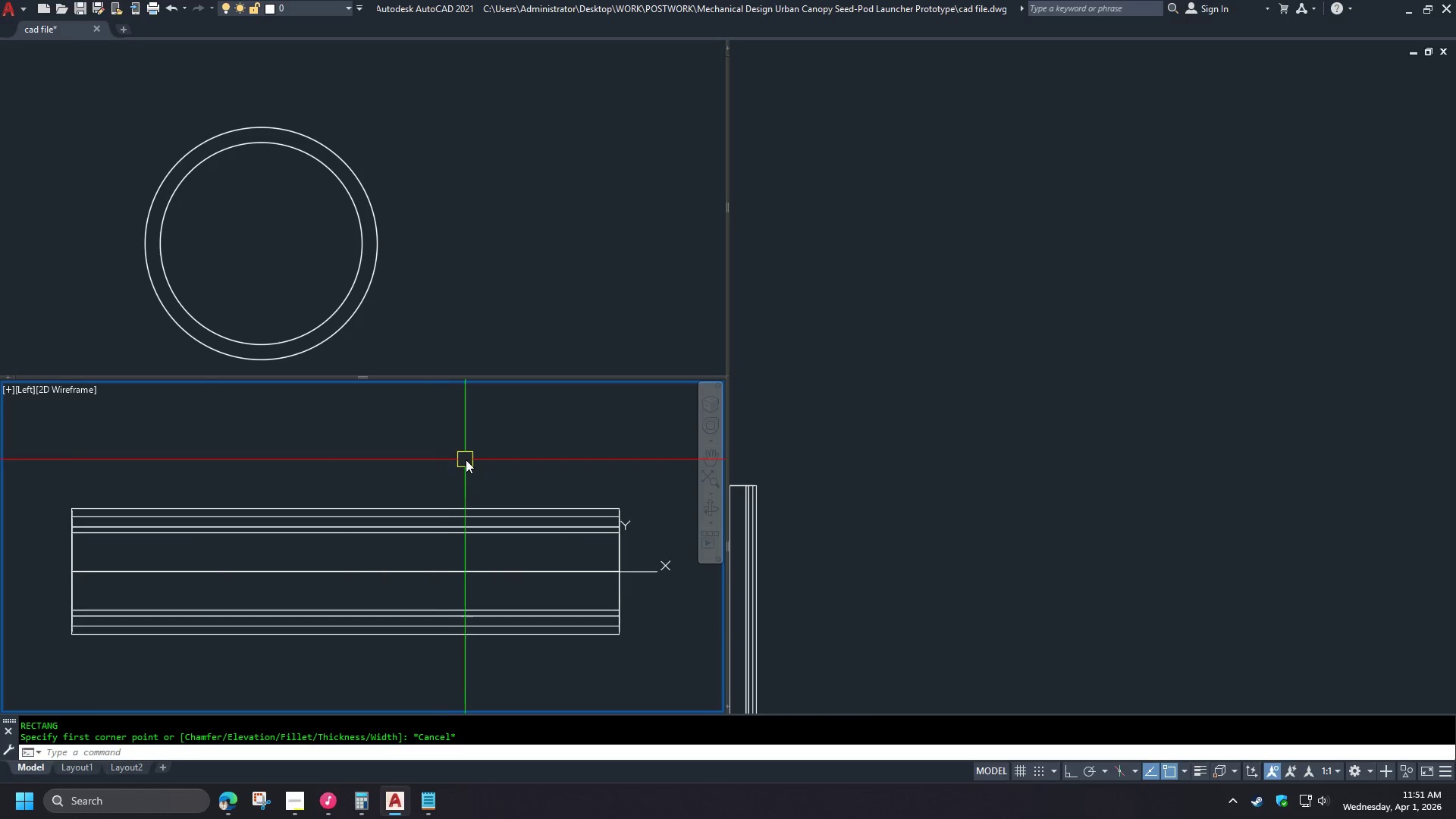 
scroll: coordinate [466, 460], scroll_direction: down, amount: 1.0
 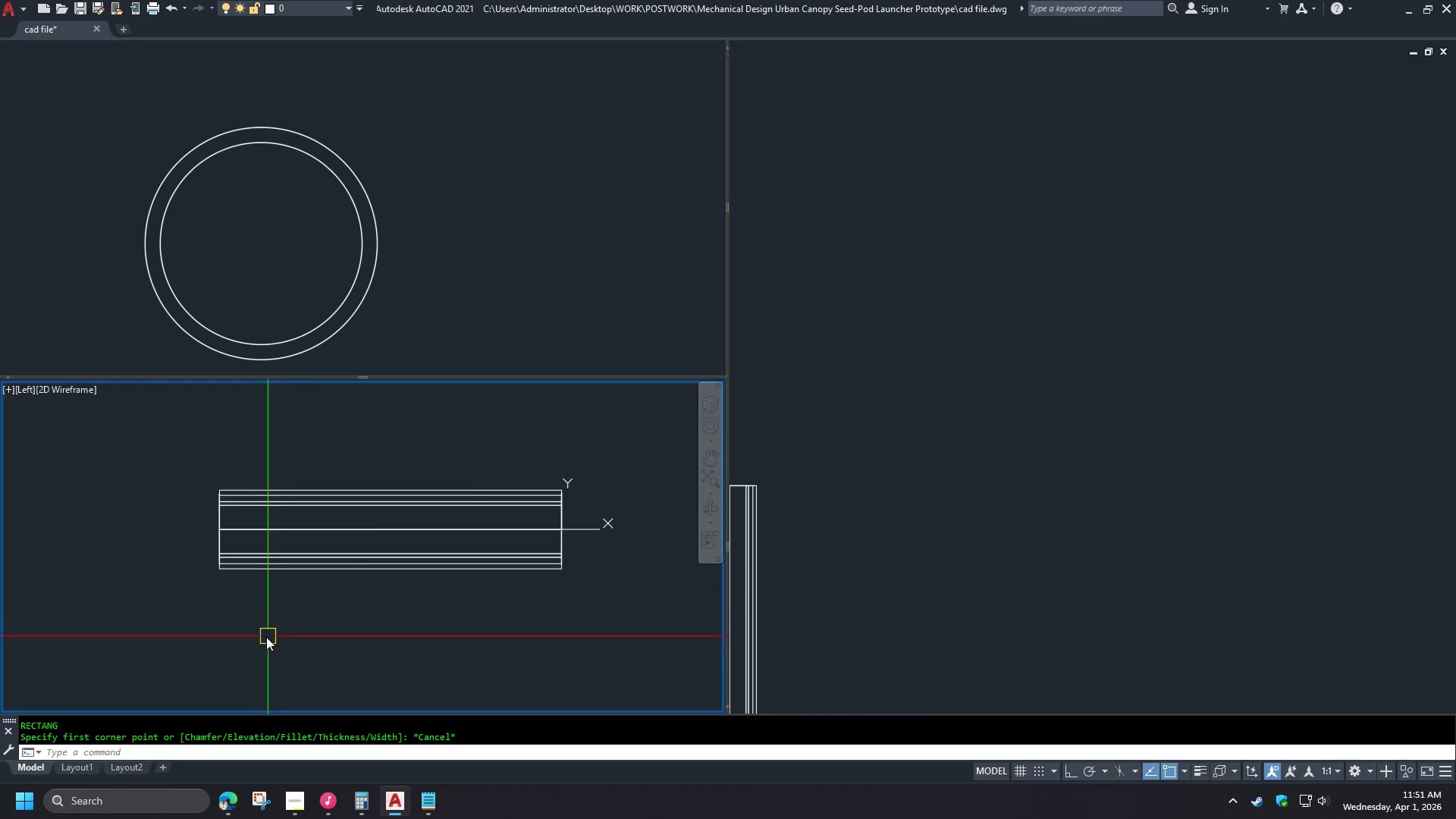 
scroll: coordinate [268, 635], scroll_direction: up, amount: 1.0
 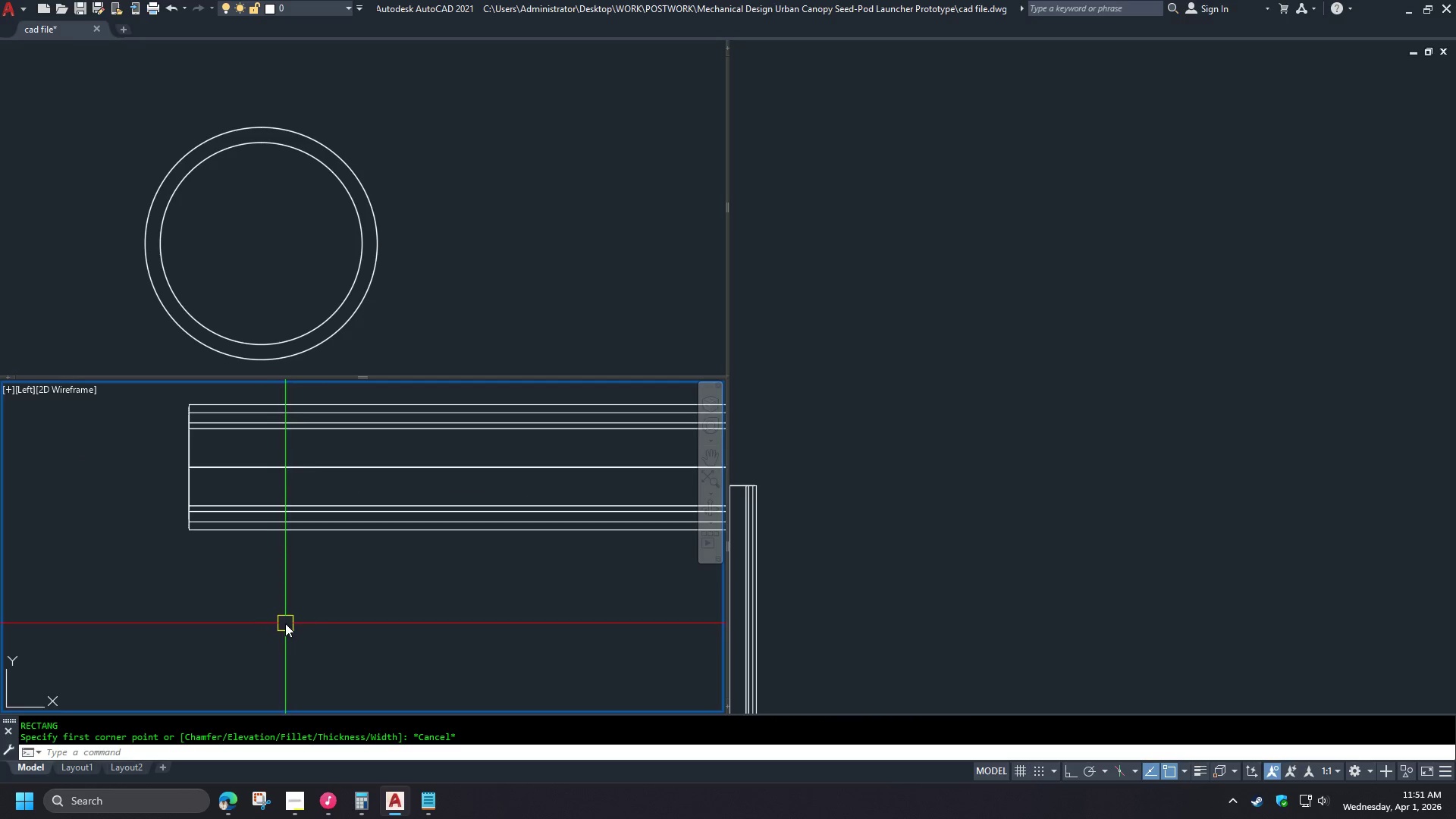 
type(rec)
 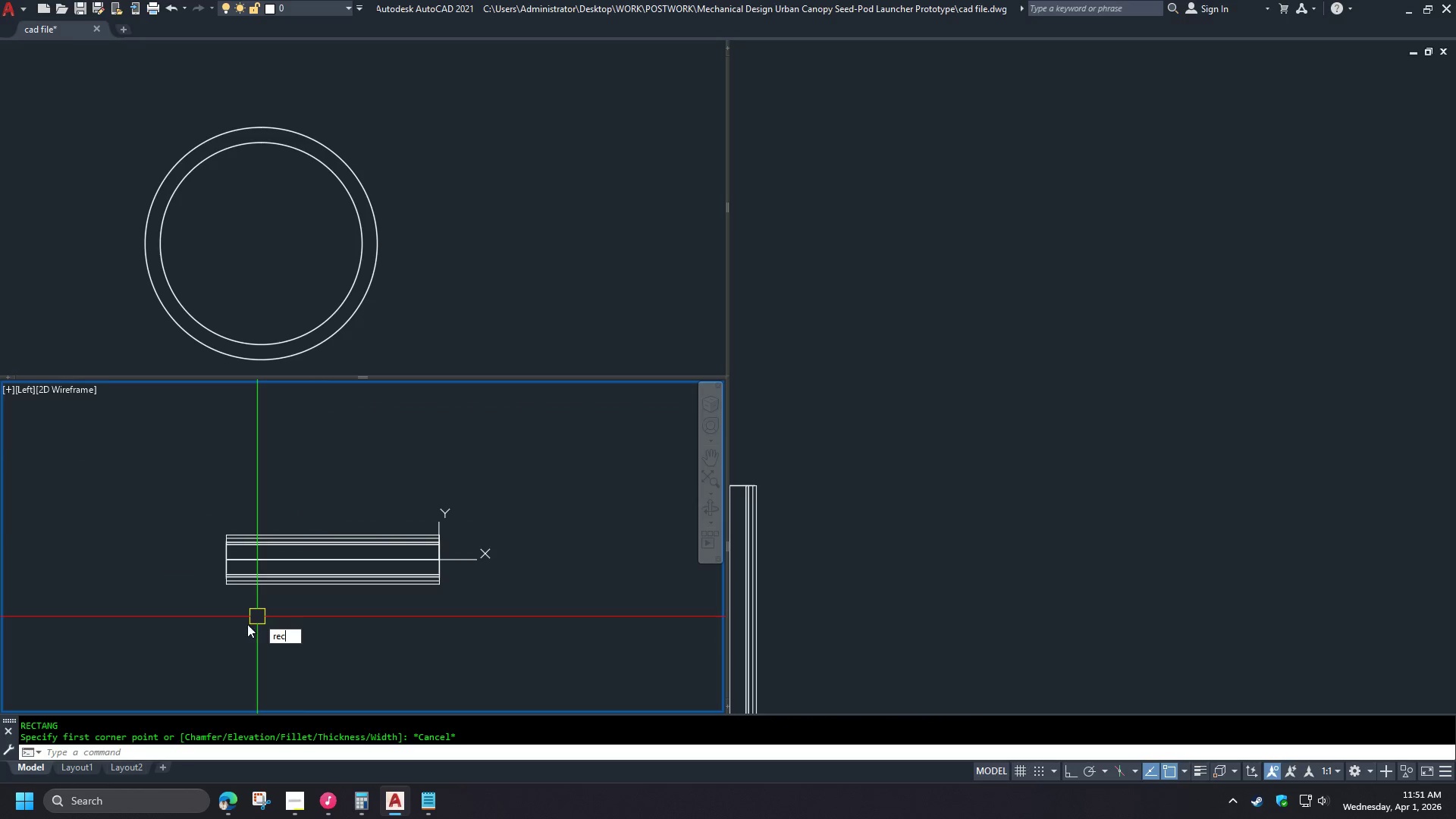 
scroll: coordinate [251, 619], scroll_direction: down, amount: 2.0
 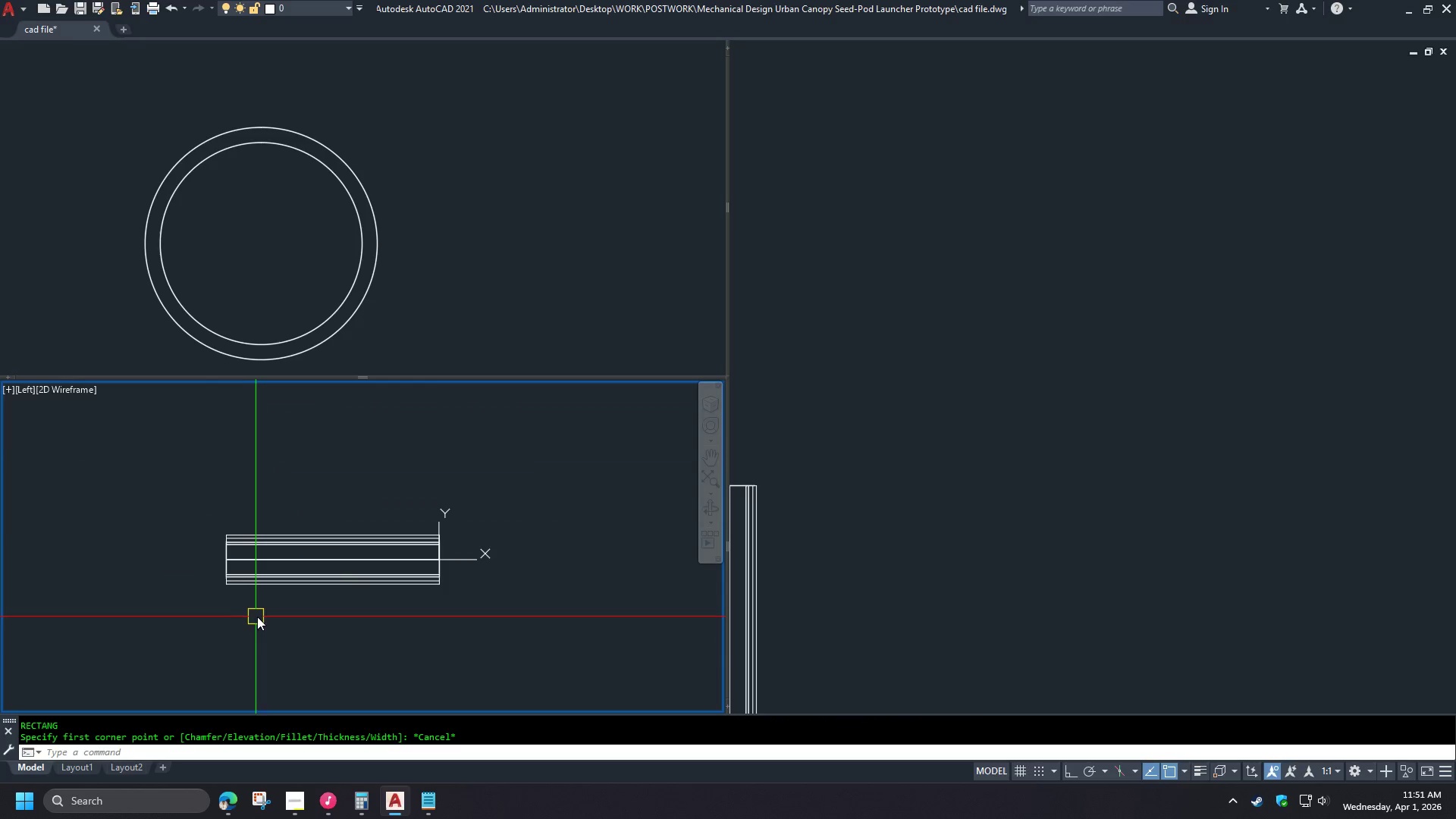 
key(Space)
 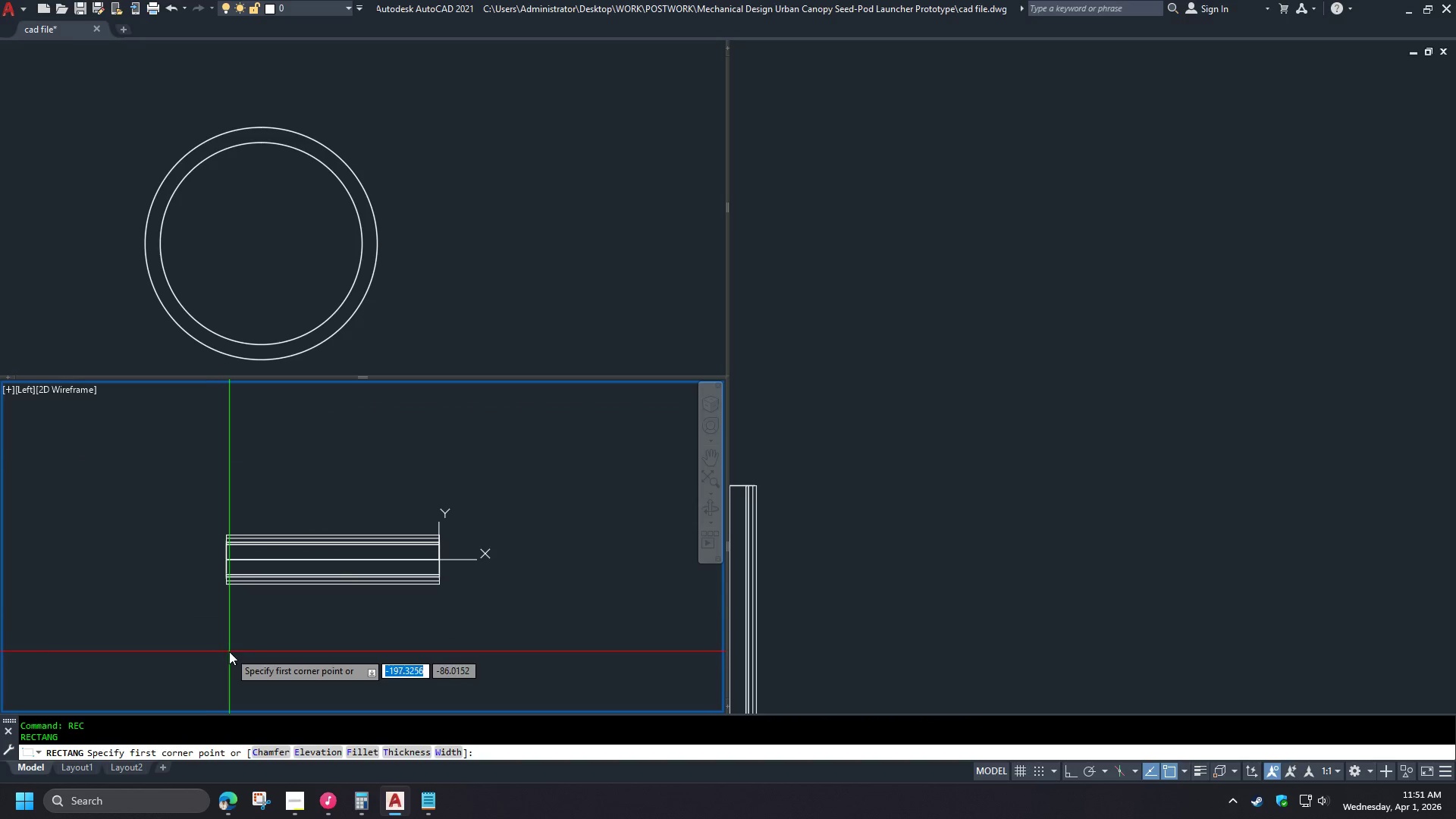 
left_click([230, 652])
 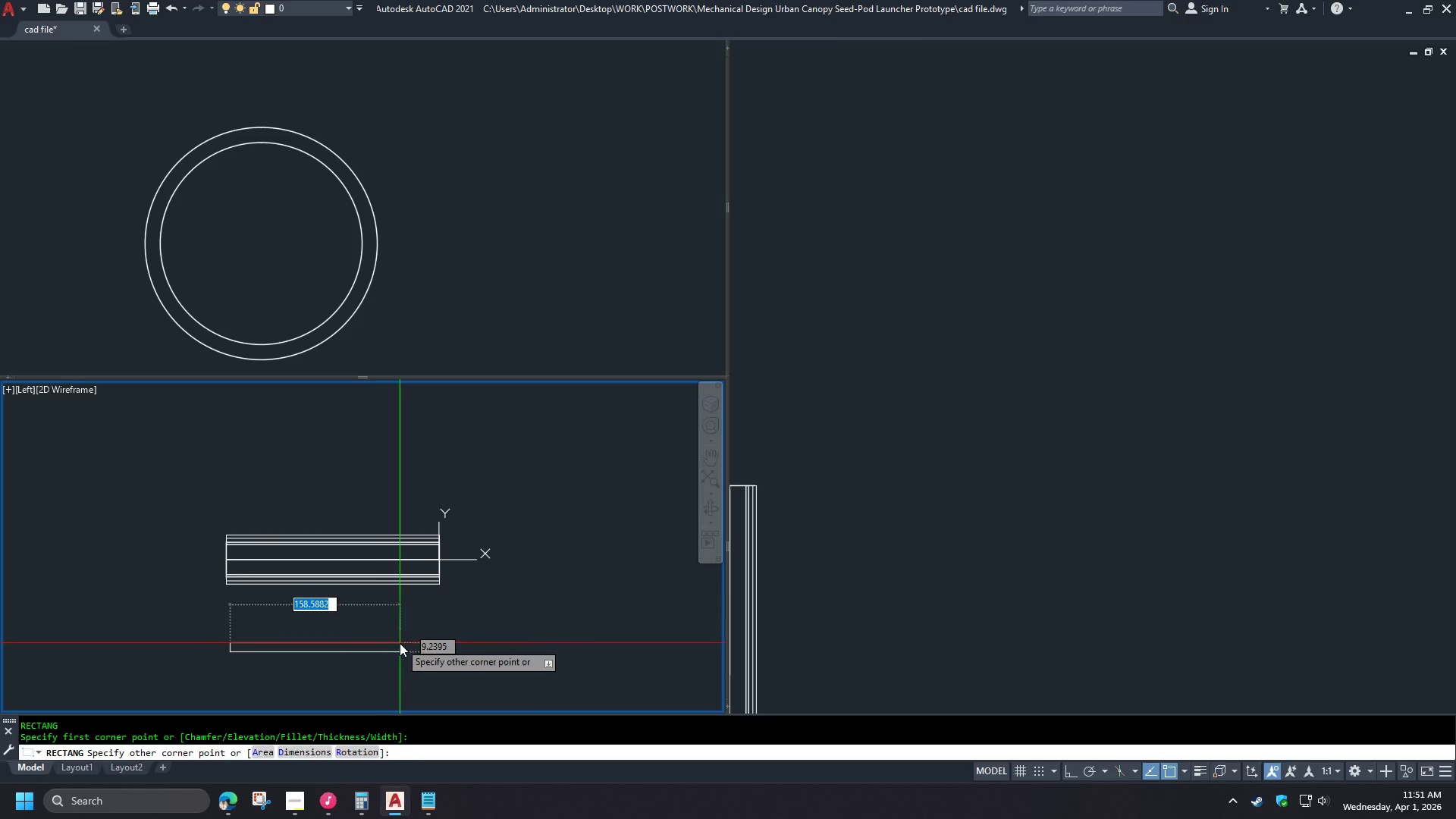 
scroll: coordinate [402, 642], scroll_direction: up, amount: 1.0
 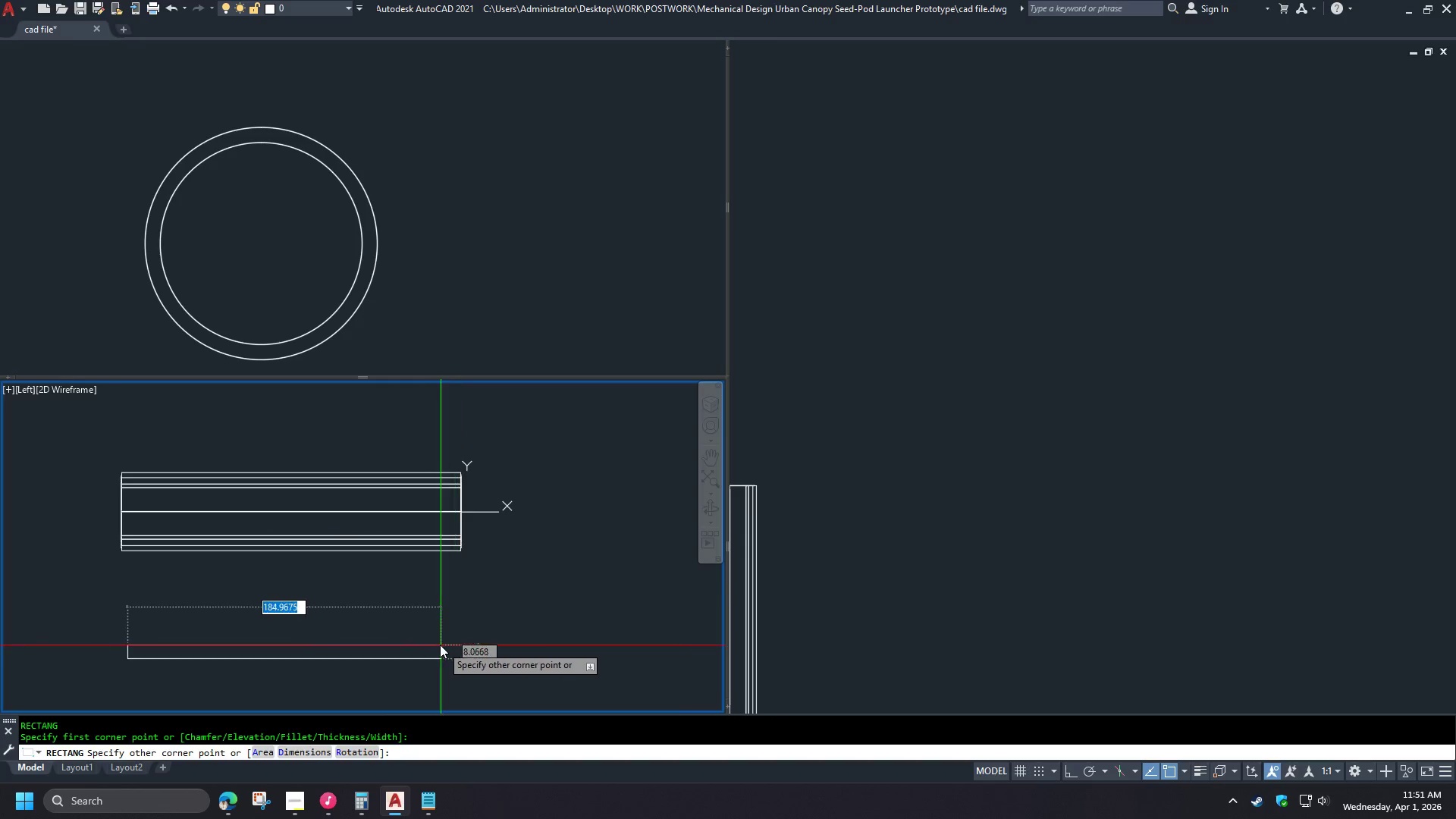 
wait(8.89)
 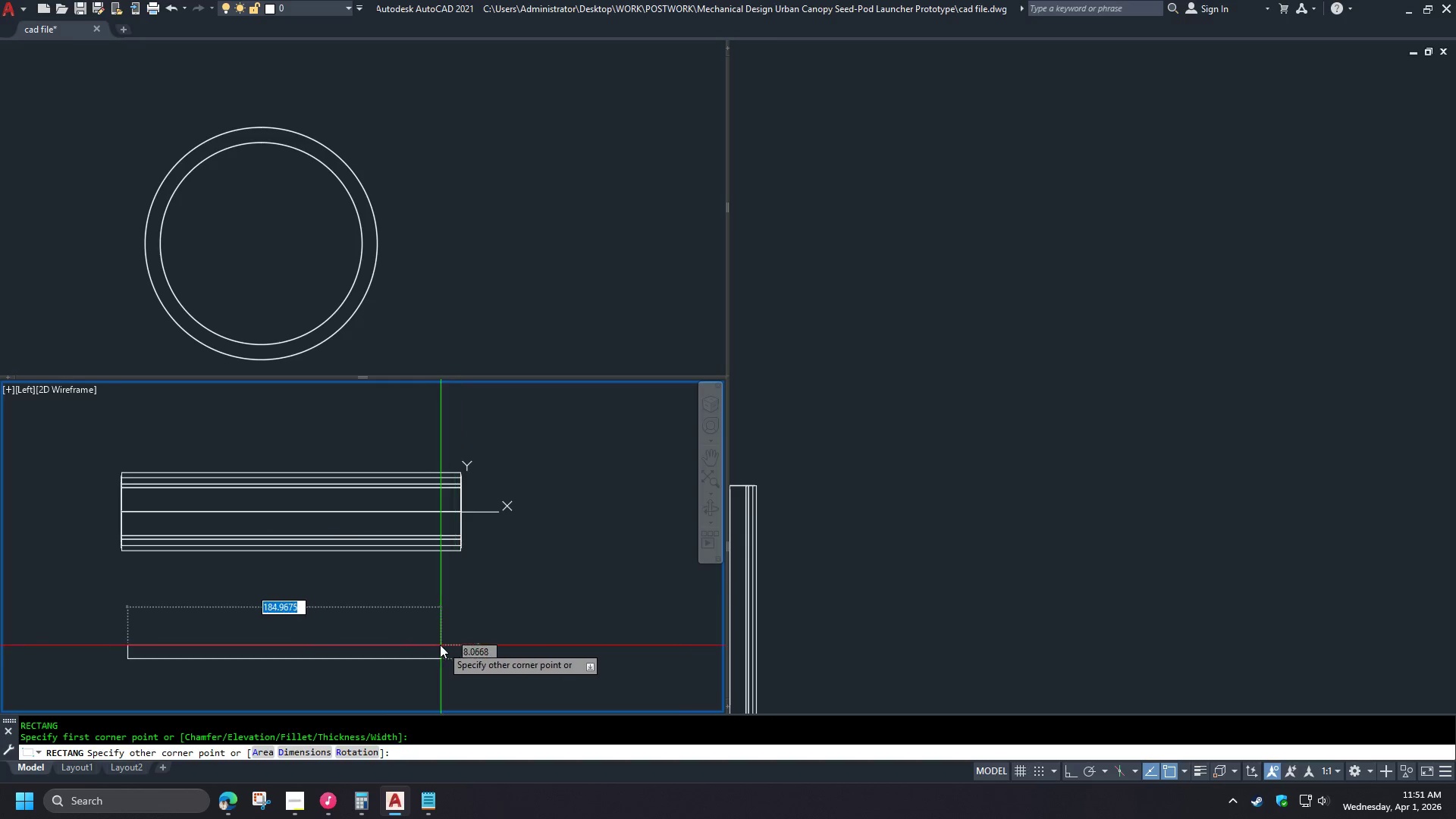 
key(Numpad1)
 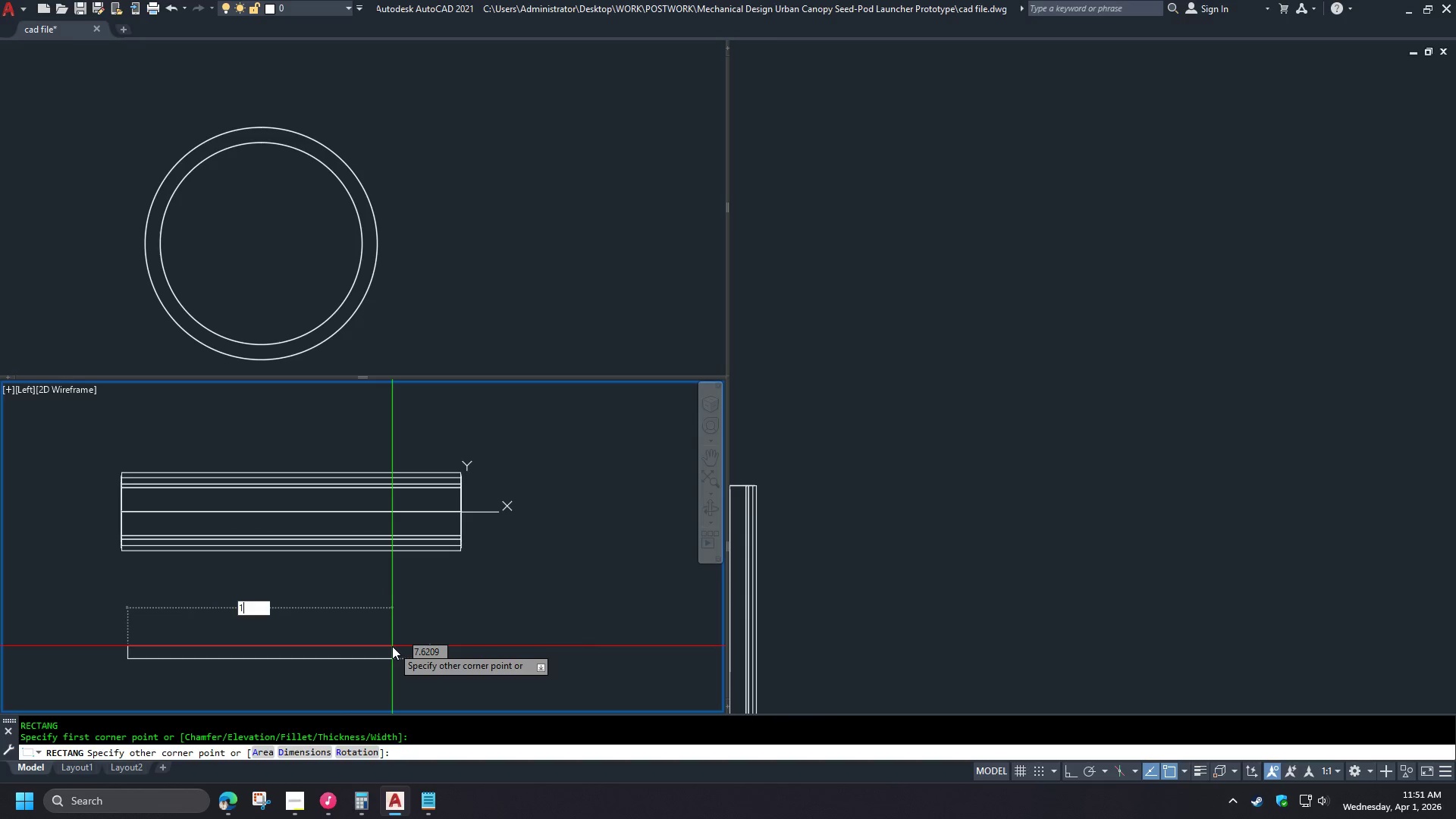 
key(Numpad5)
 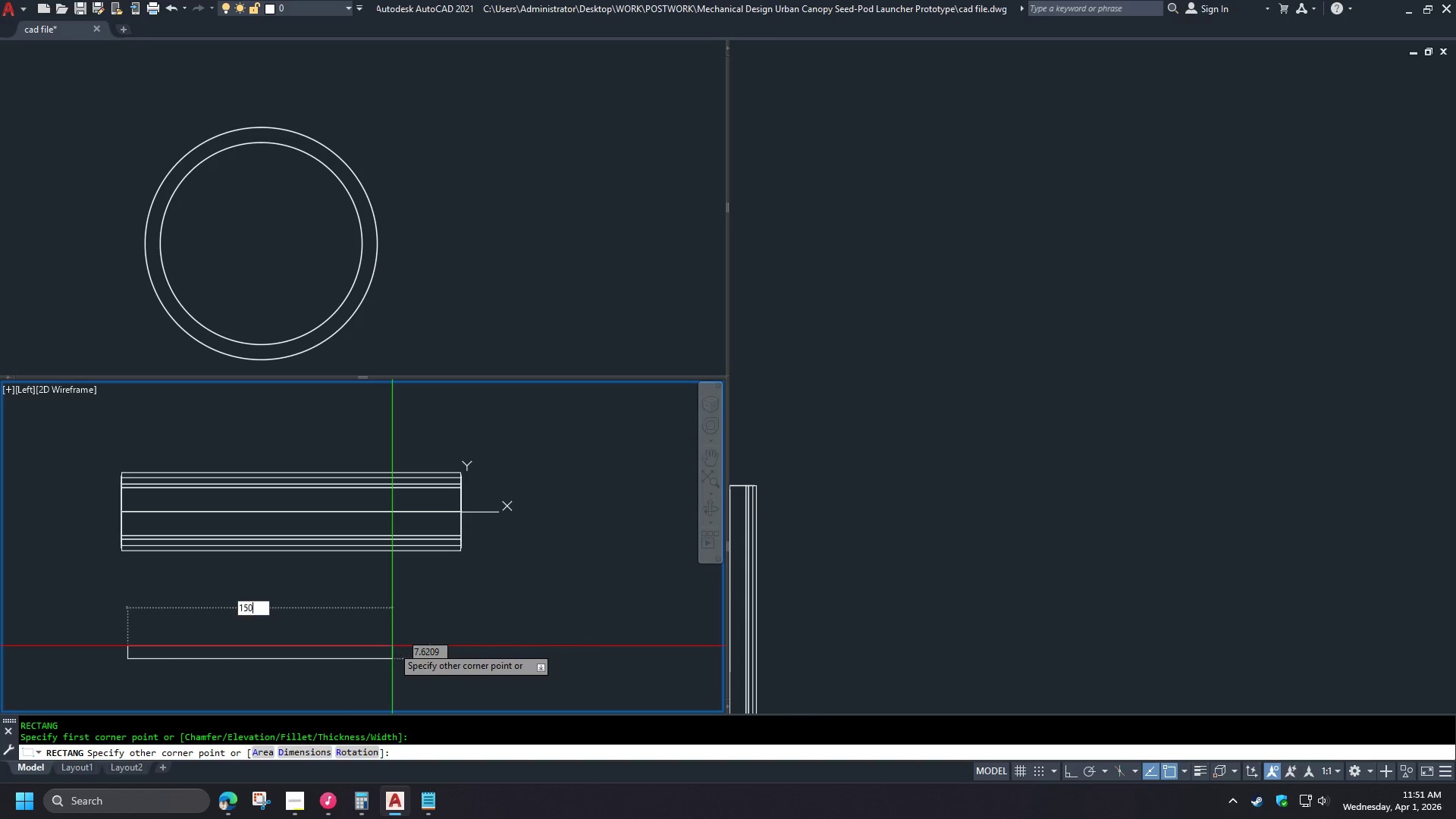 
key(Numpad0)
 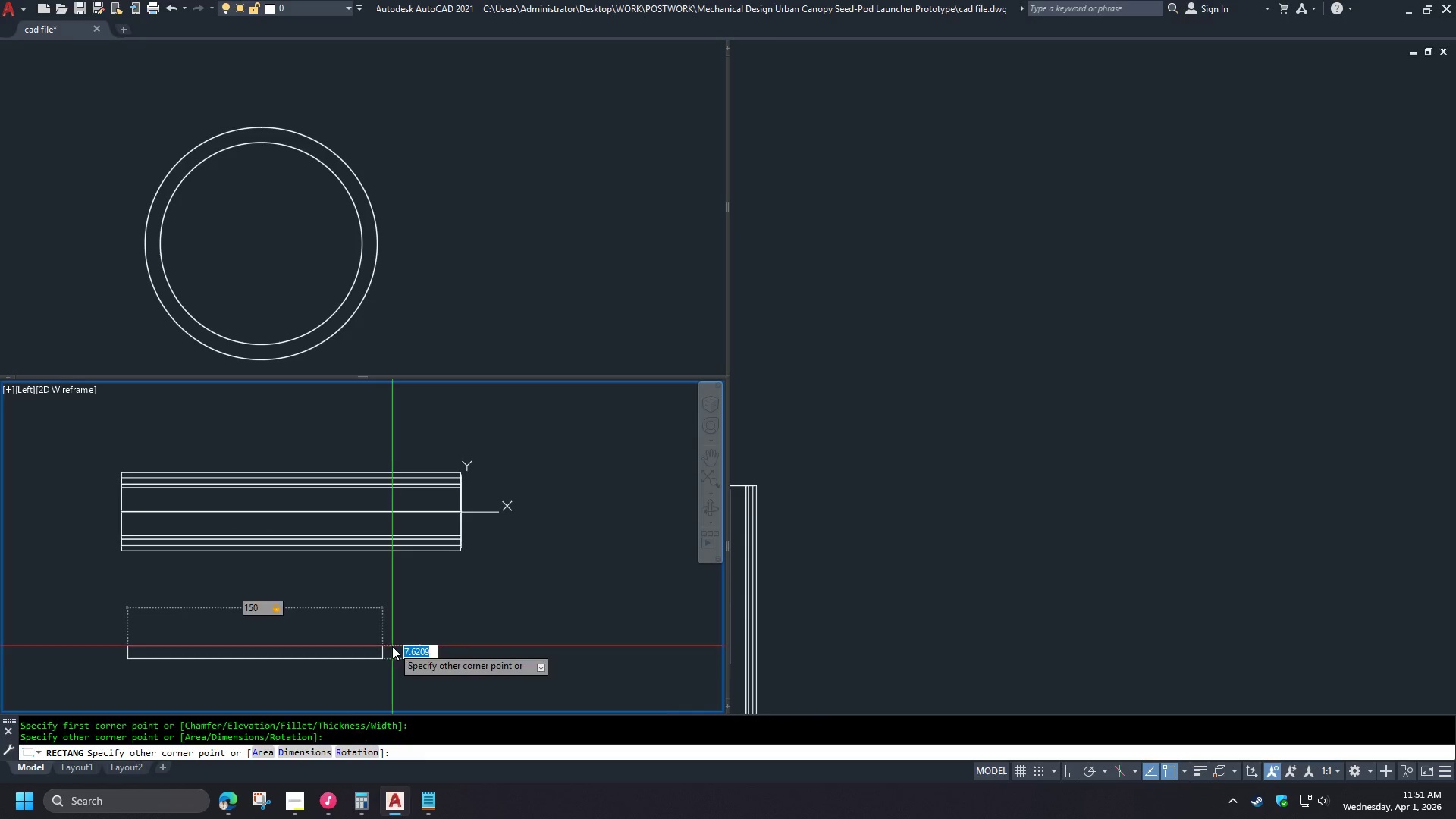 
key(Tab)
 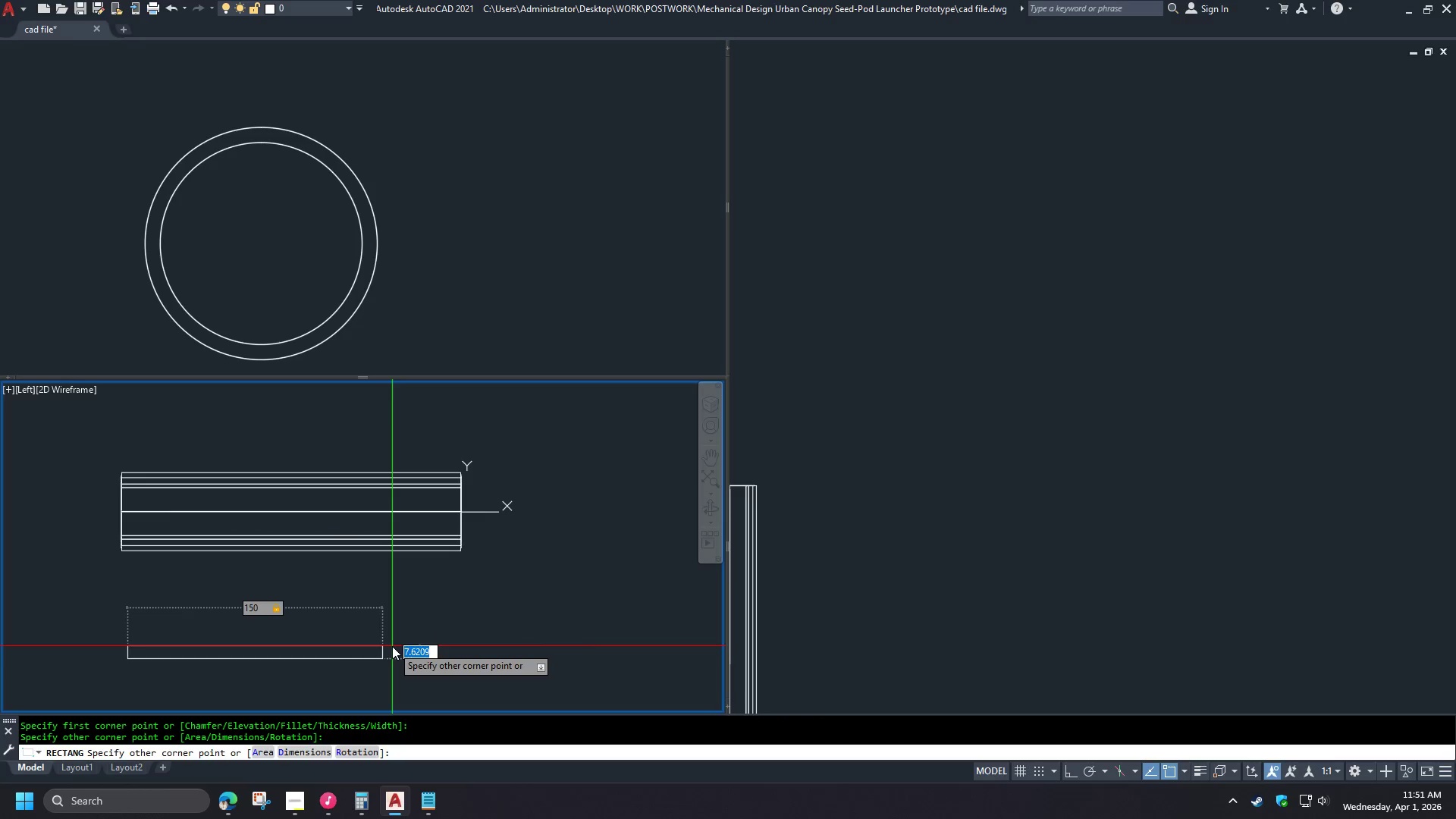 
key(Numpad1)
 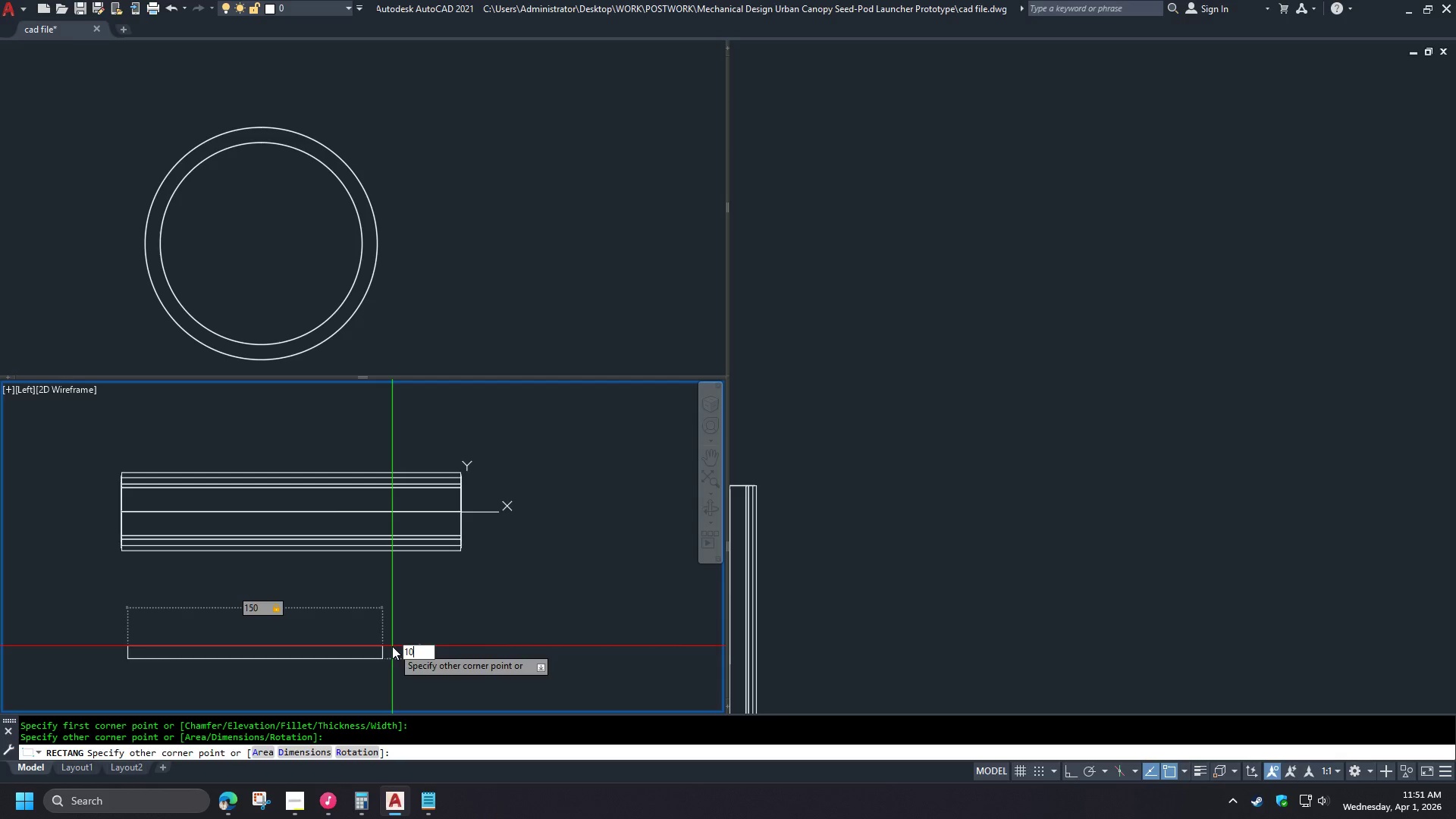 
key(Numpad0)
 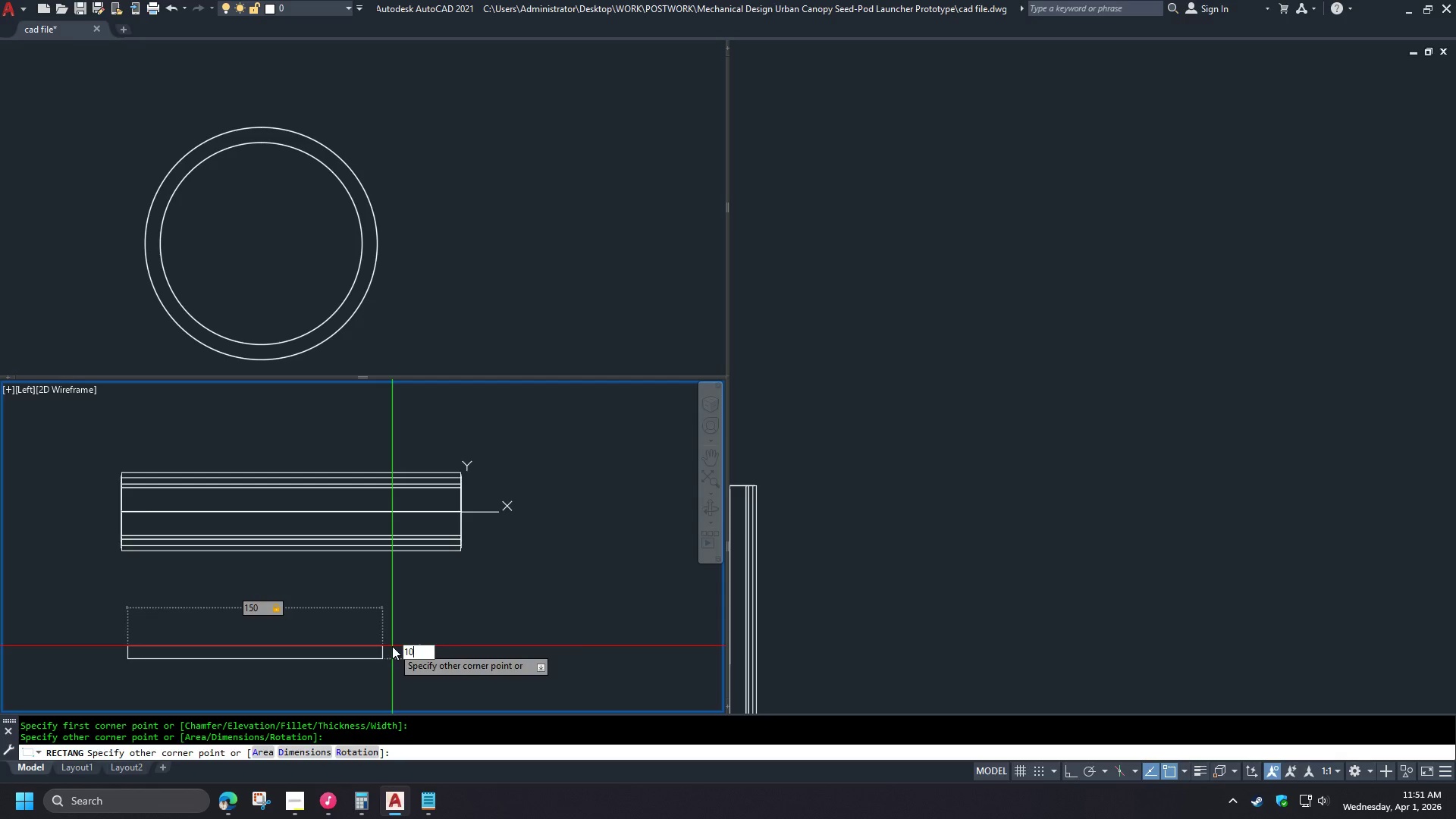 
key(NumpadEnter)
 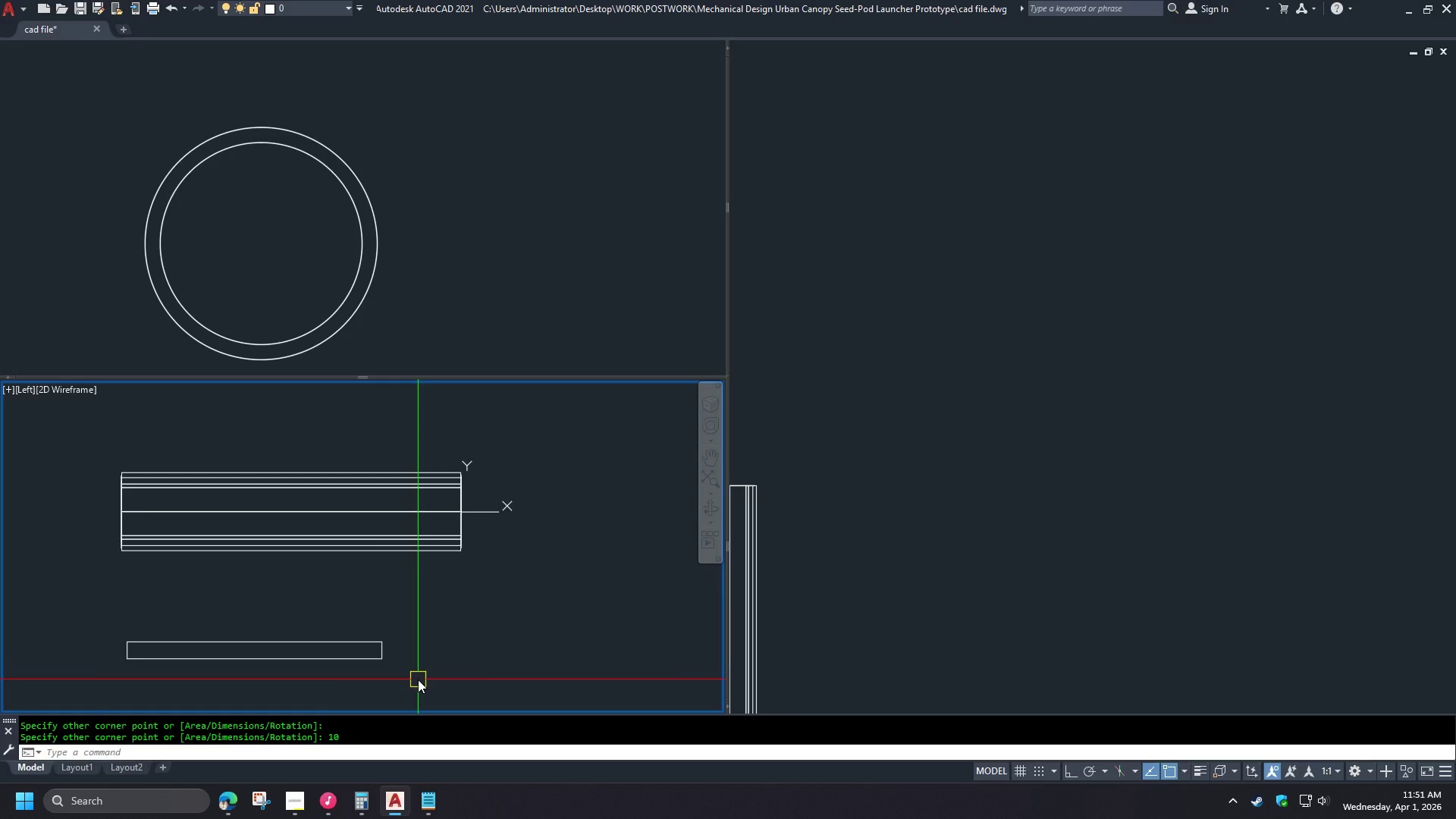 
wait(7.41)
 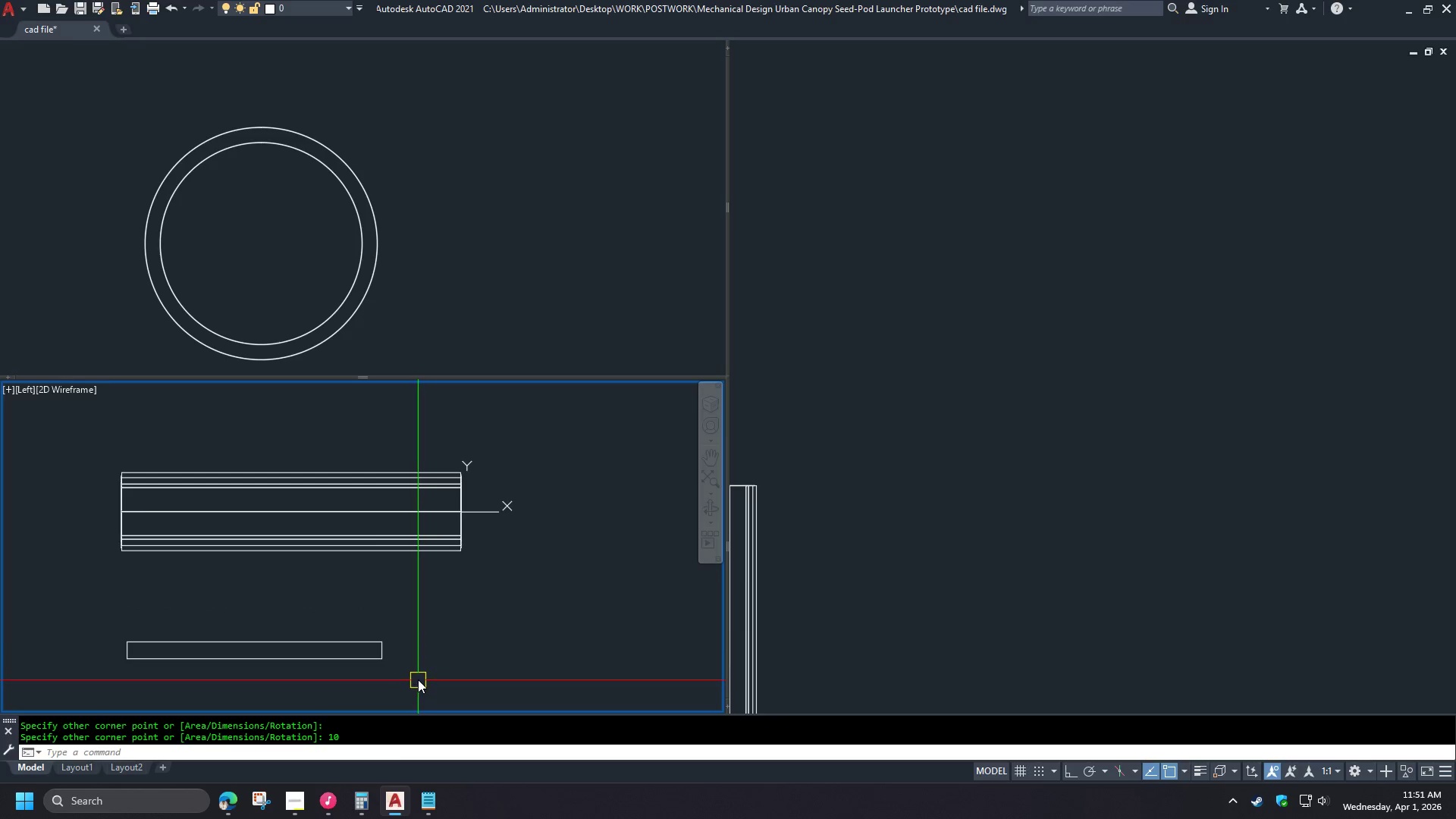 
key(C)
 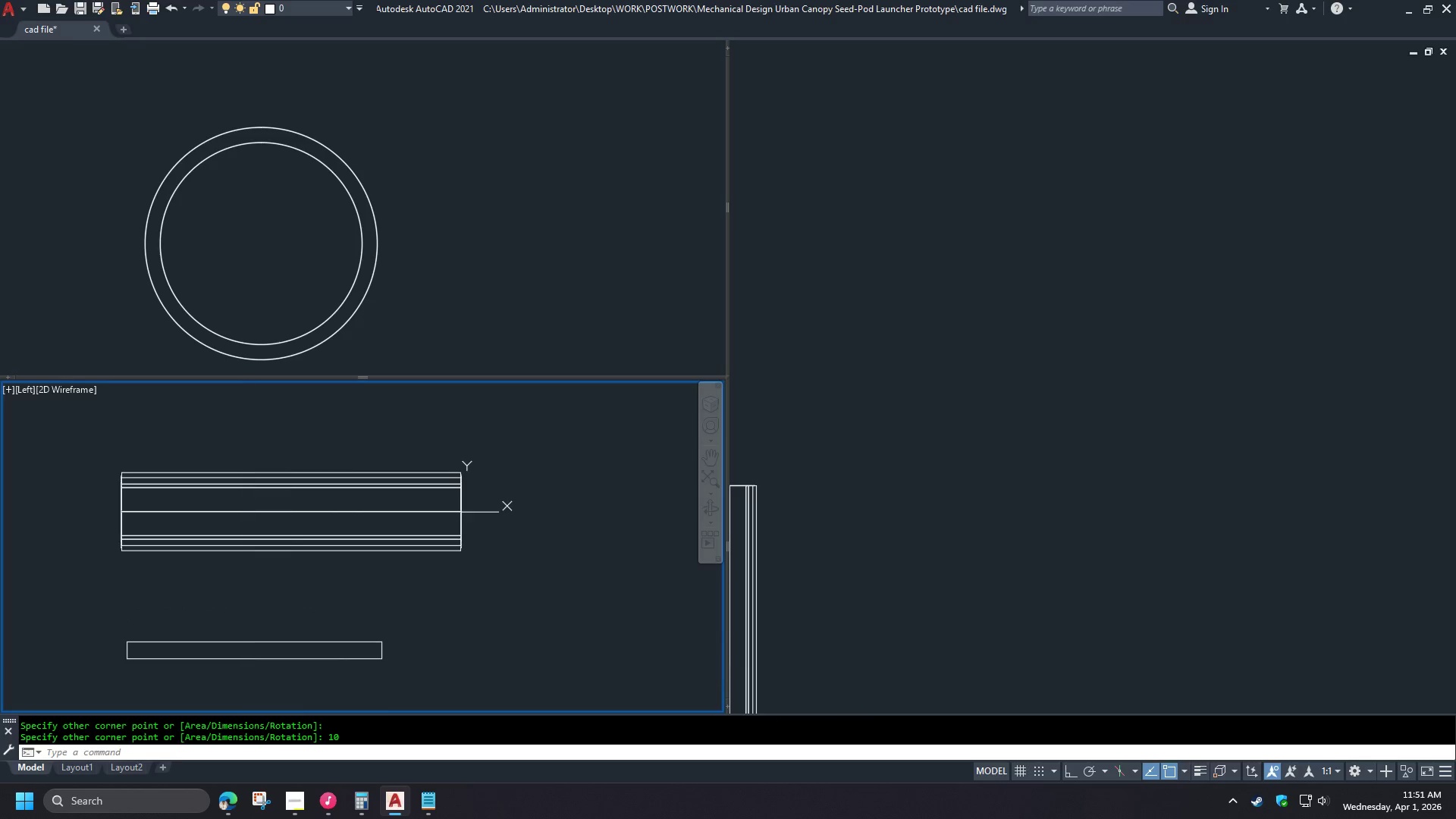 
key(Space)
 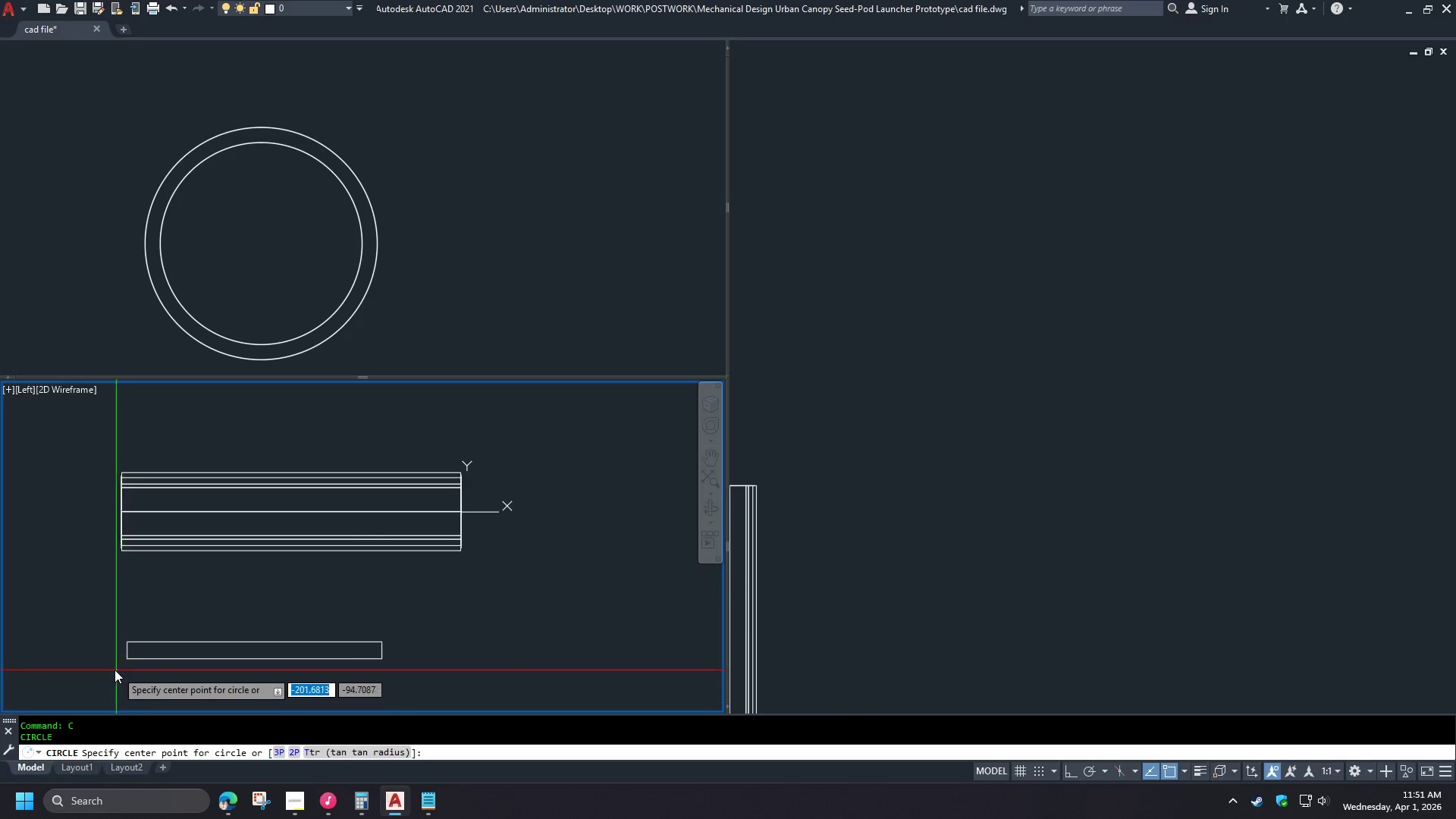 
scroll: coordinate [115, 670], scroll_direction: up, amount: 2.0
 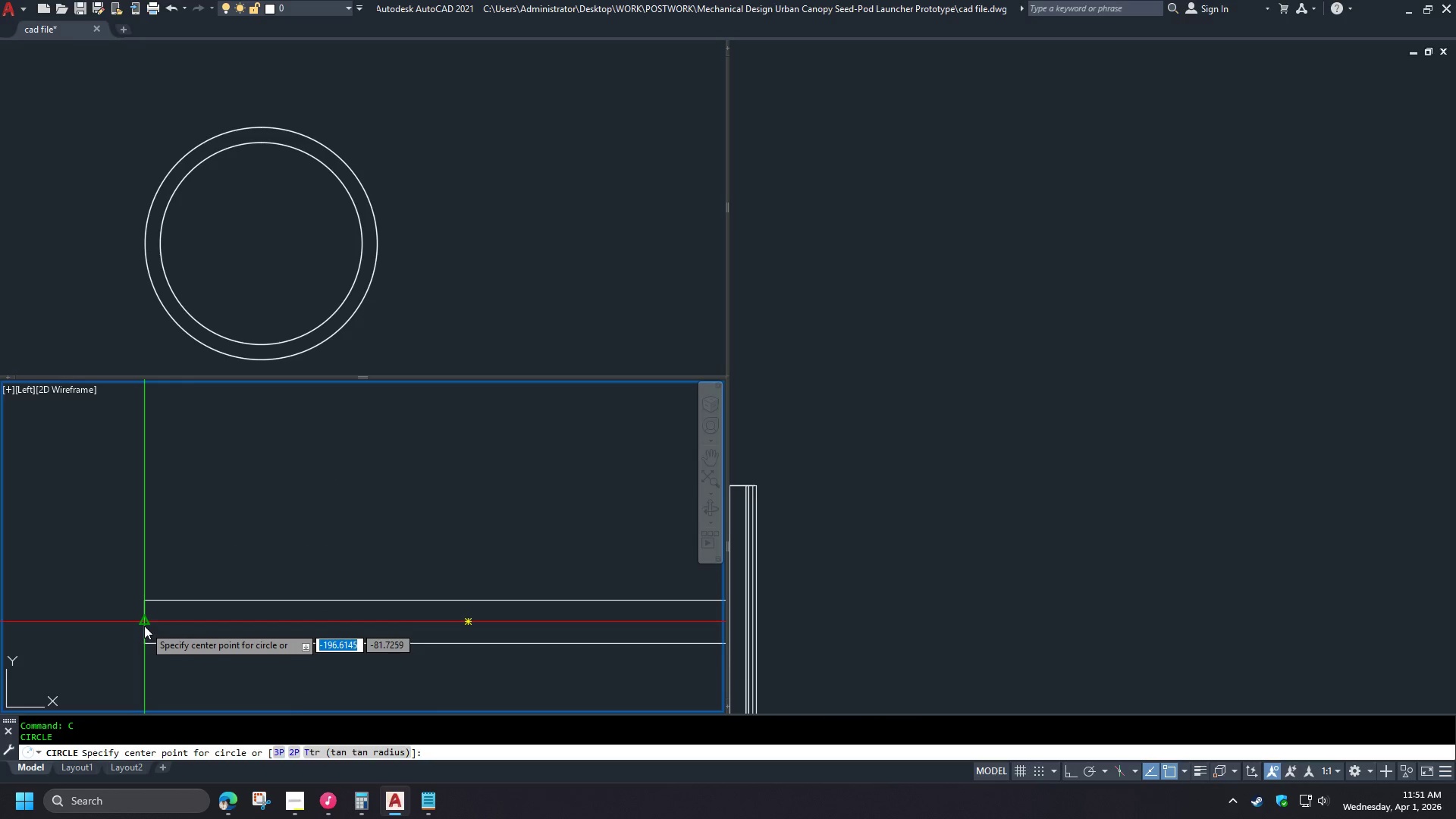 
left_click([144, 626])
 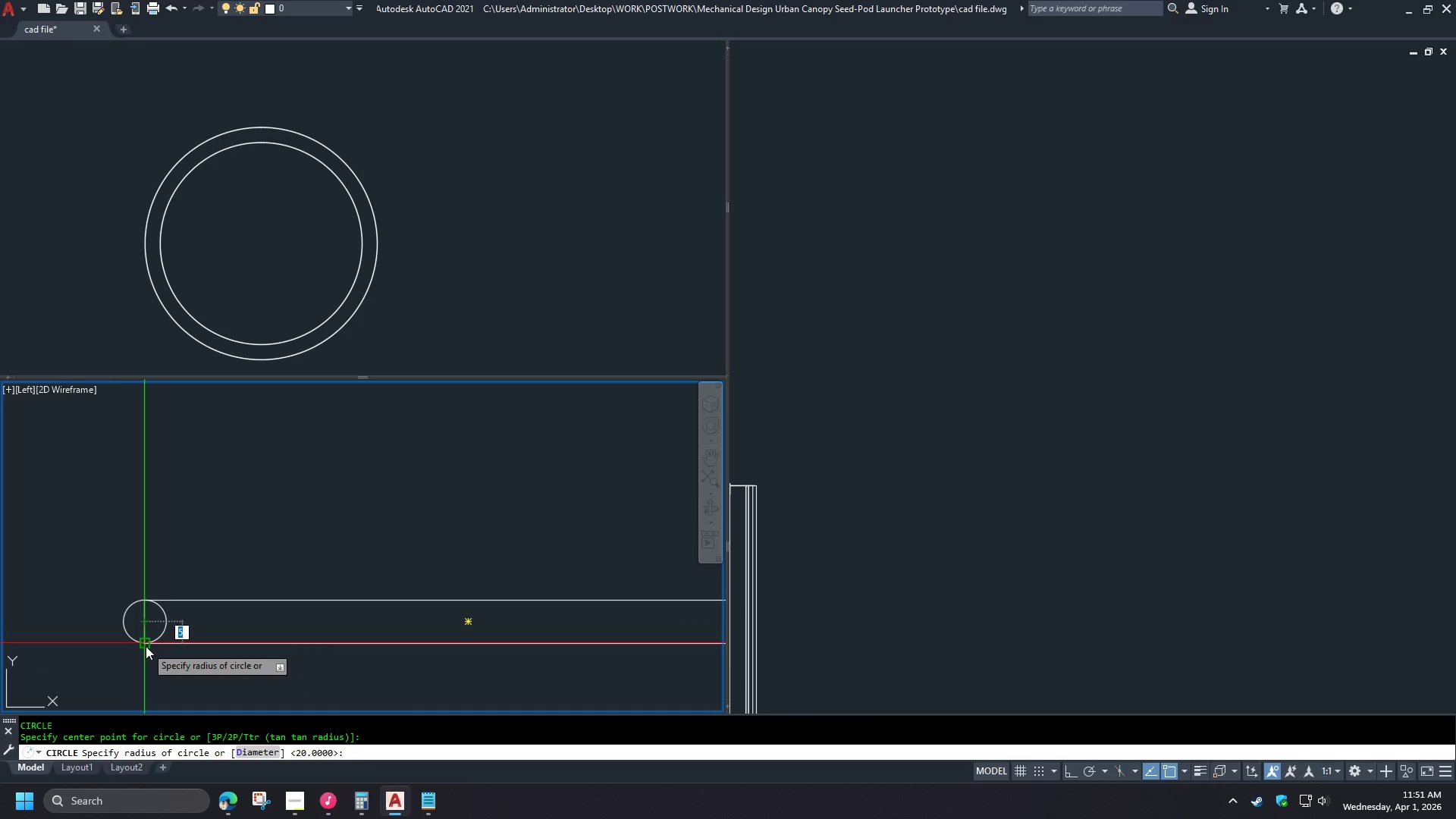 
left_click([146, 645])
 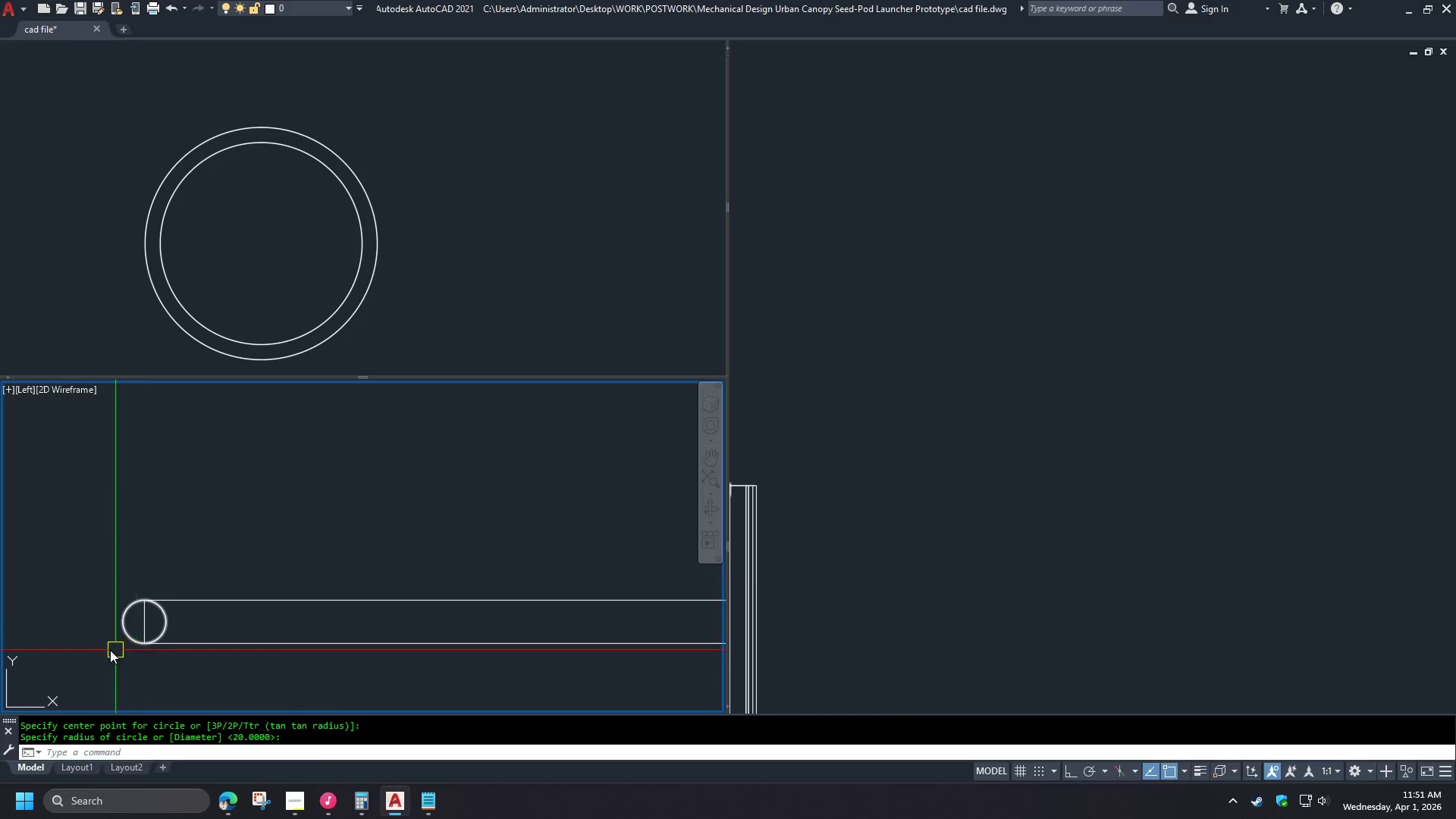 
scroll: coordinate [107, 650], scroll_direction: down, amount: 1.0
 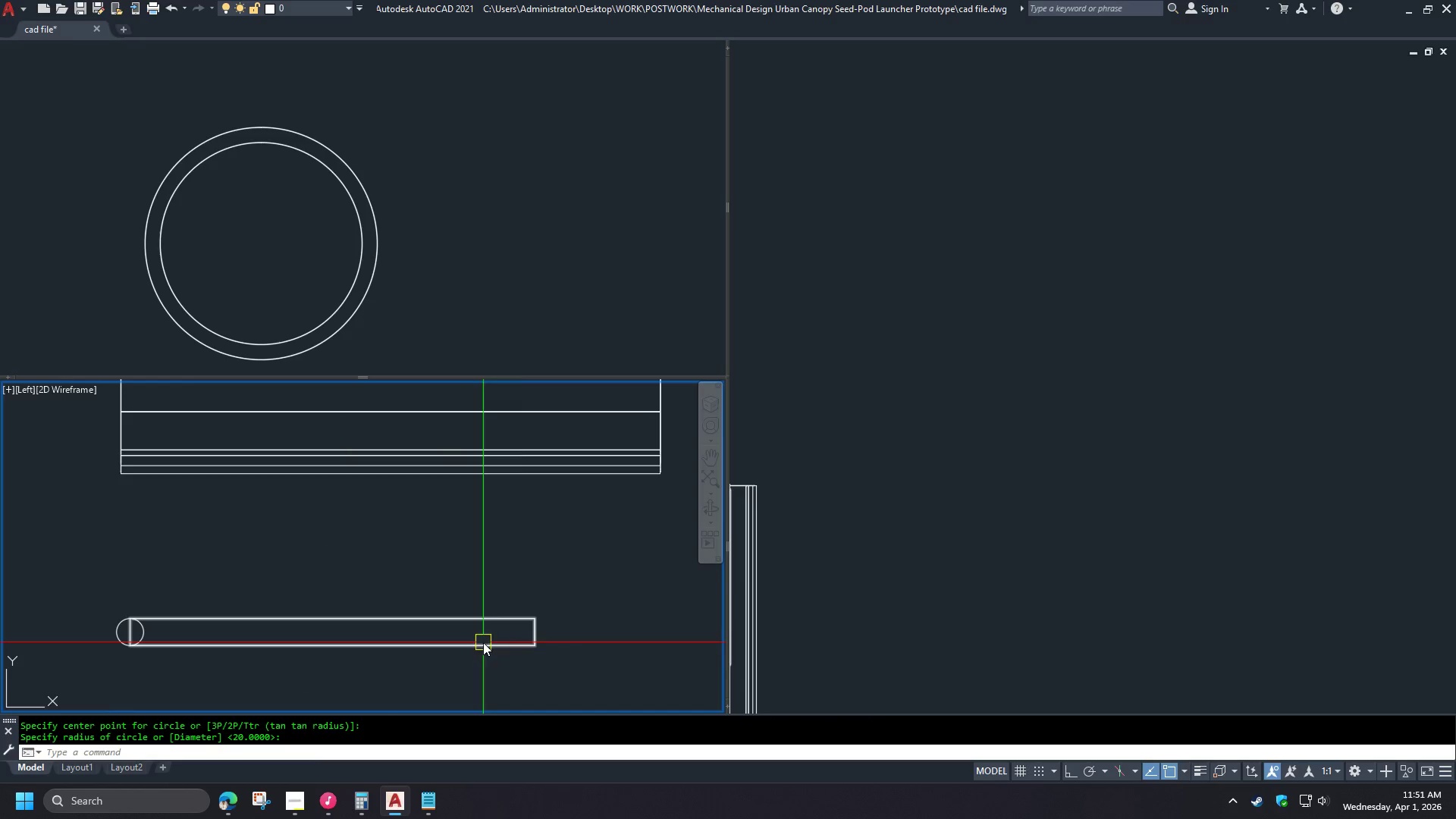 
key(Space)
 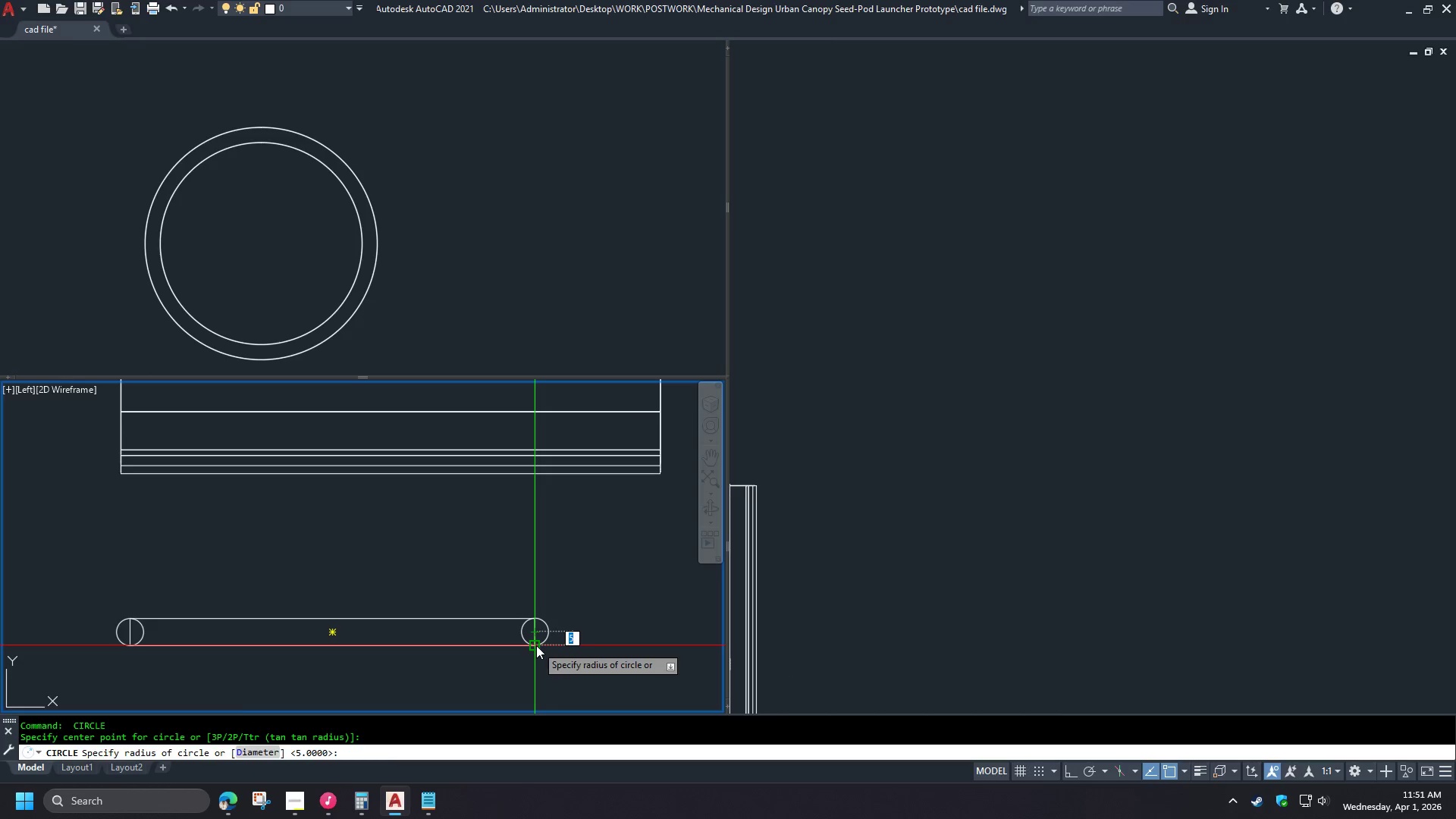 
double_click([536, 645])
 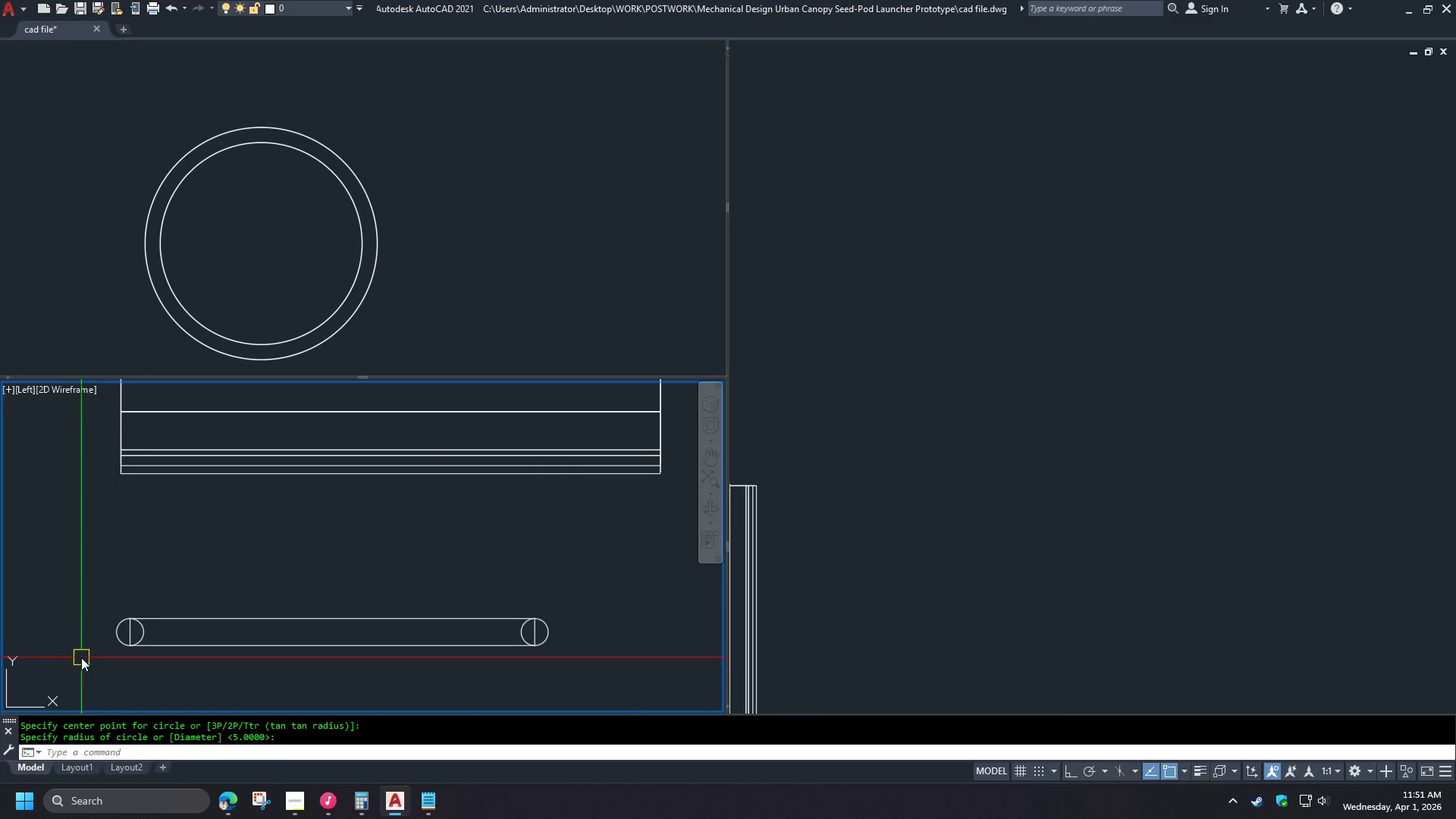 
scroll: coordinate [98, 660], scroll_direction: up, amount: 2.0
 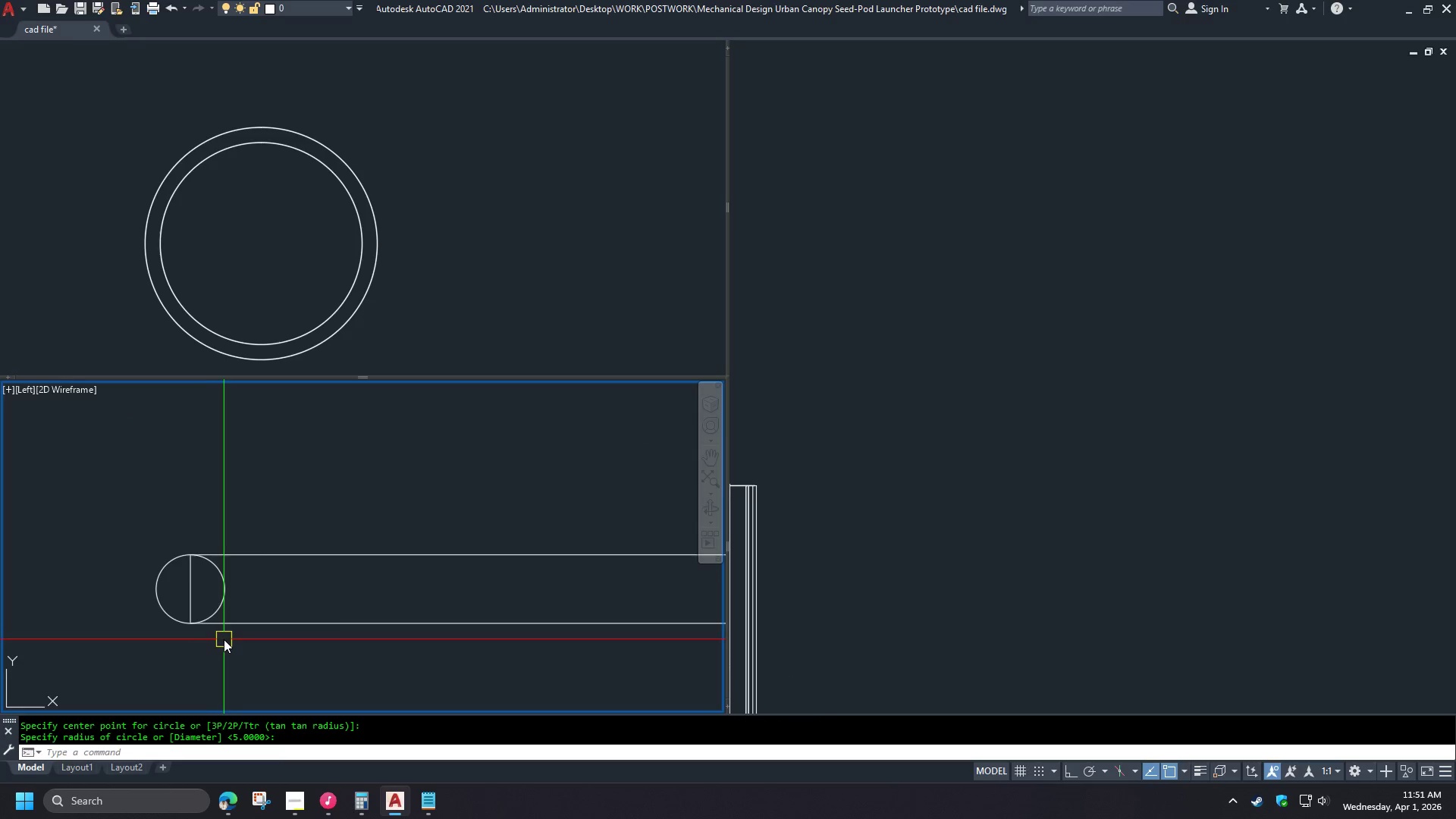 
key(T)
 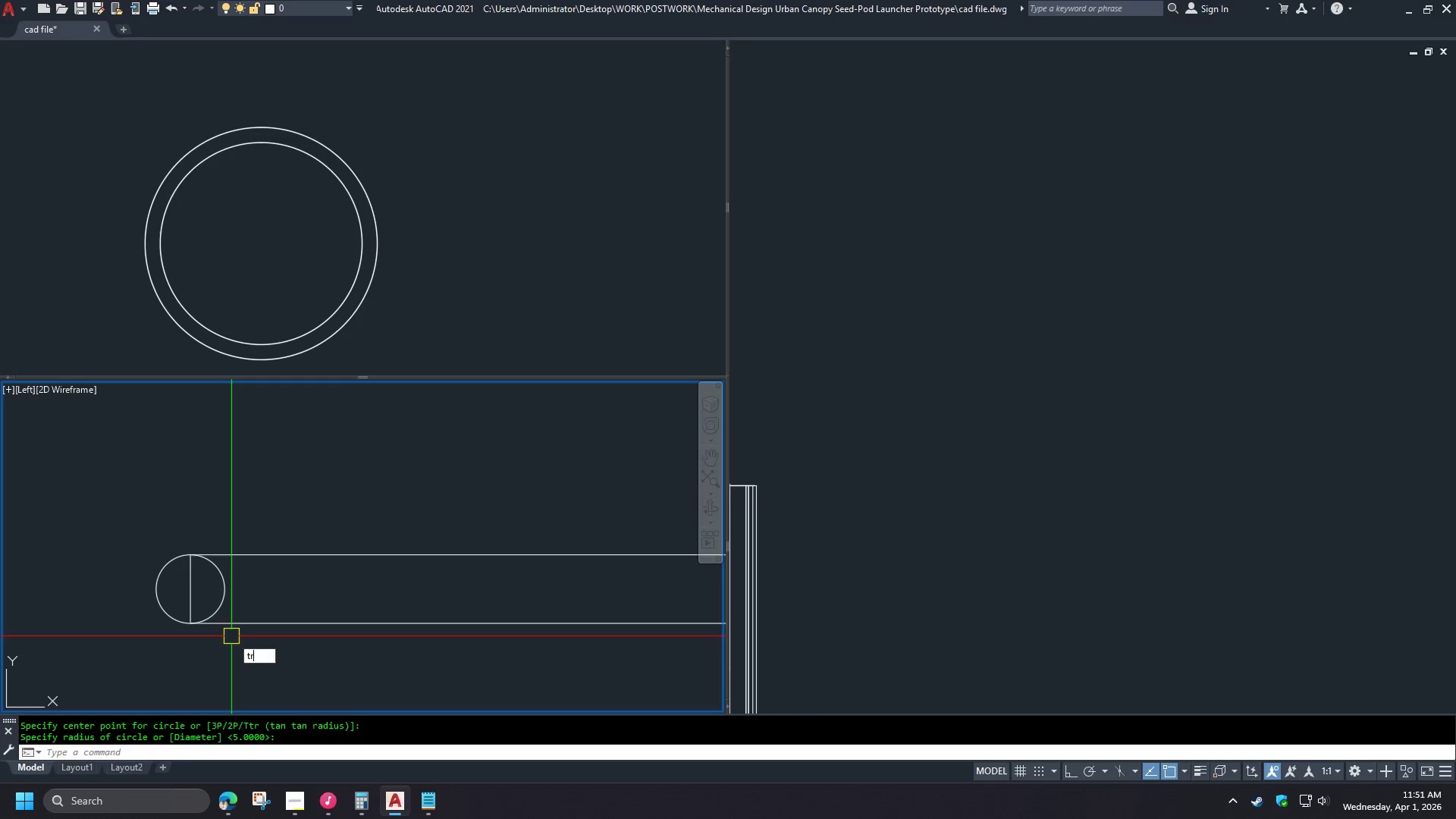 
key(R)
 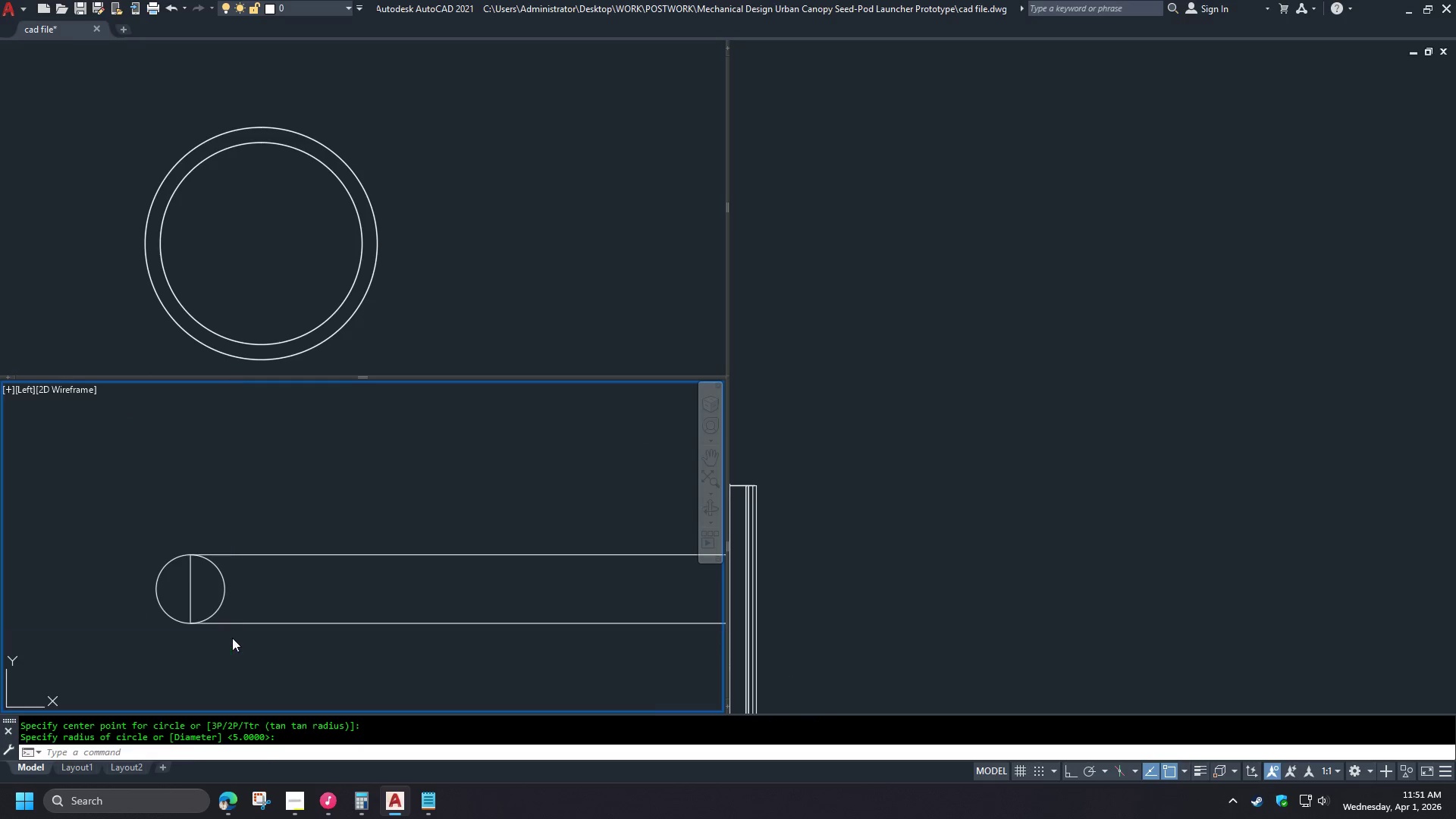 
key(Space)
 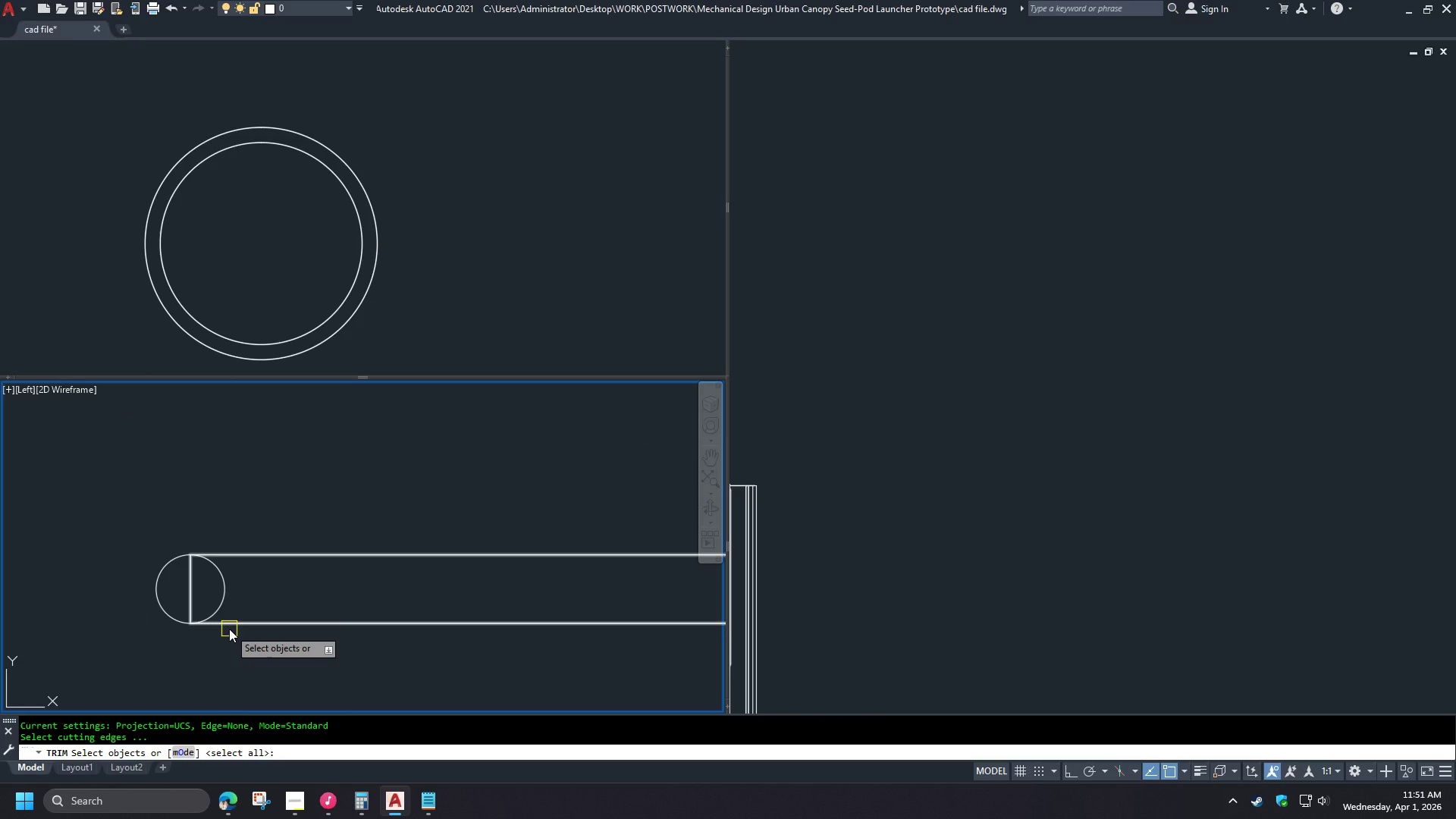 
key(Escape)
 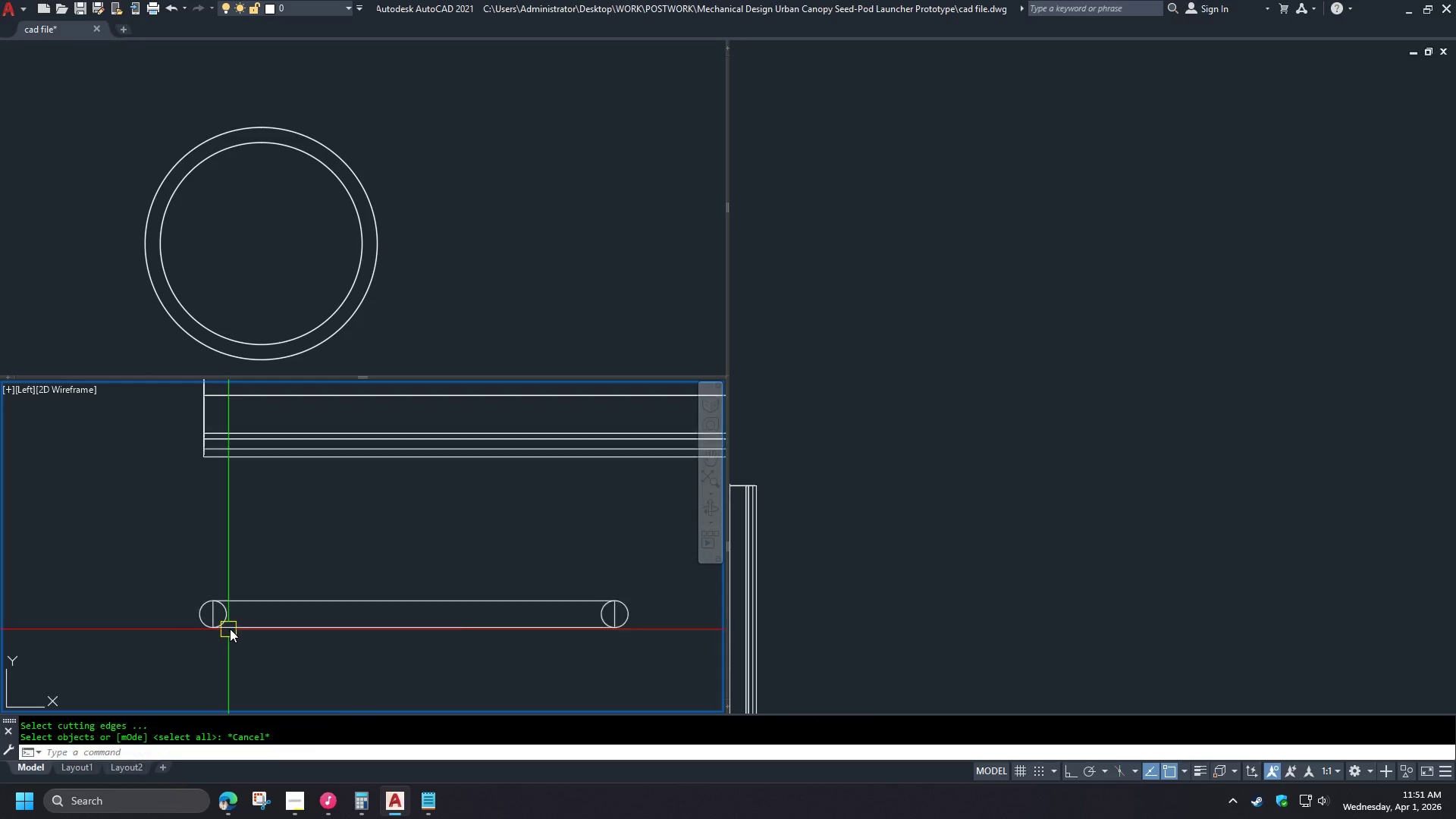 
left_click([259, 624])
 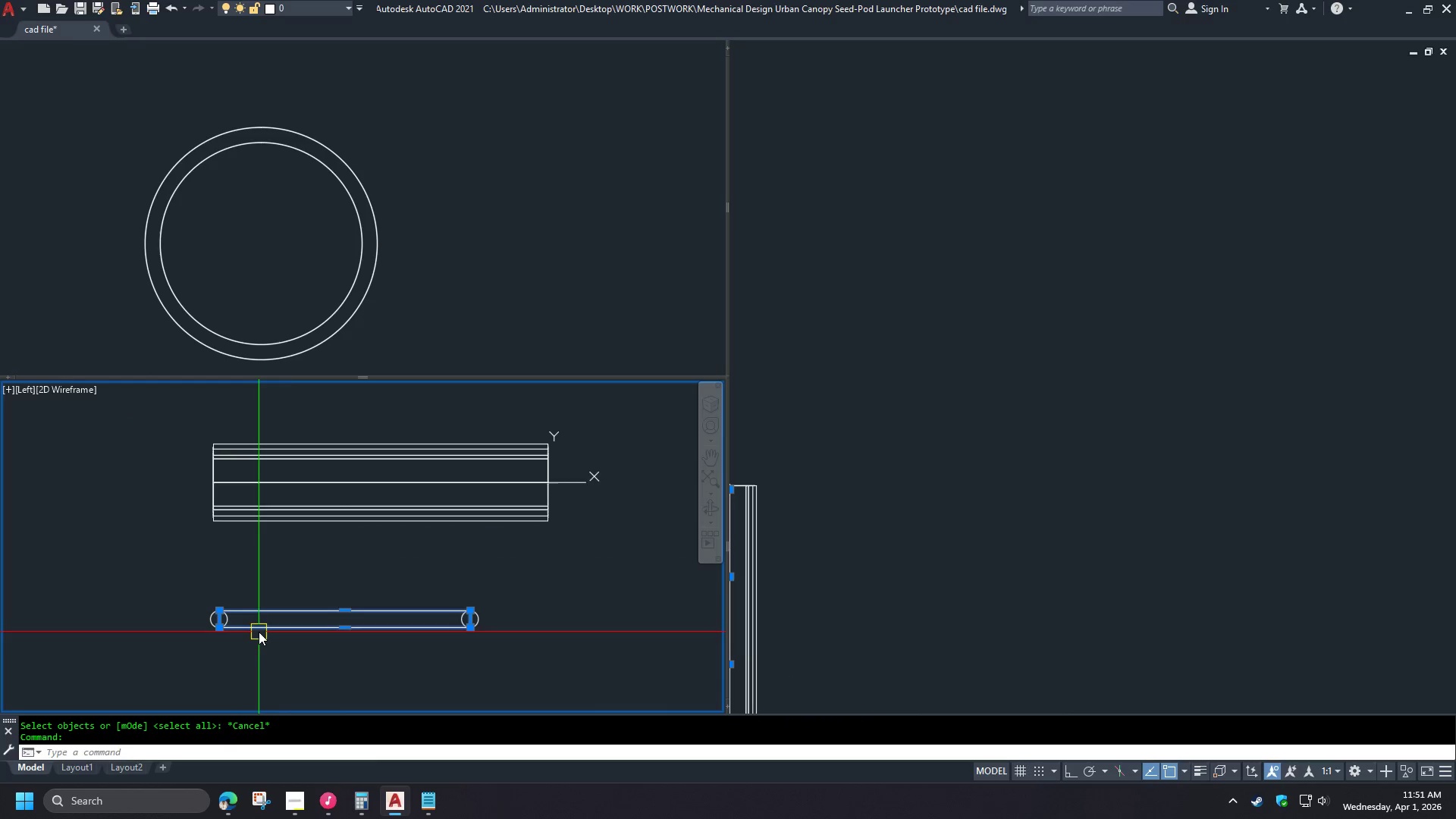 
scroll: coordinate [230, 629], scroll_direction: down, amount: 3.0
 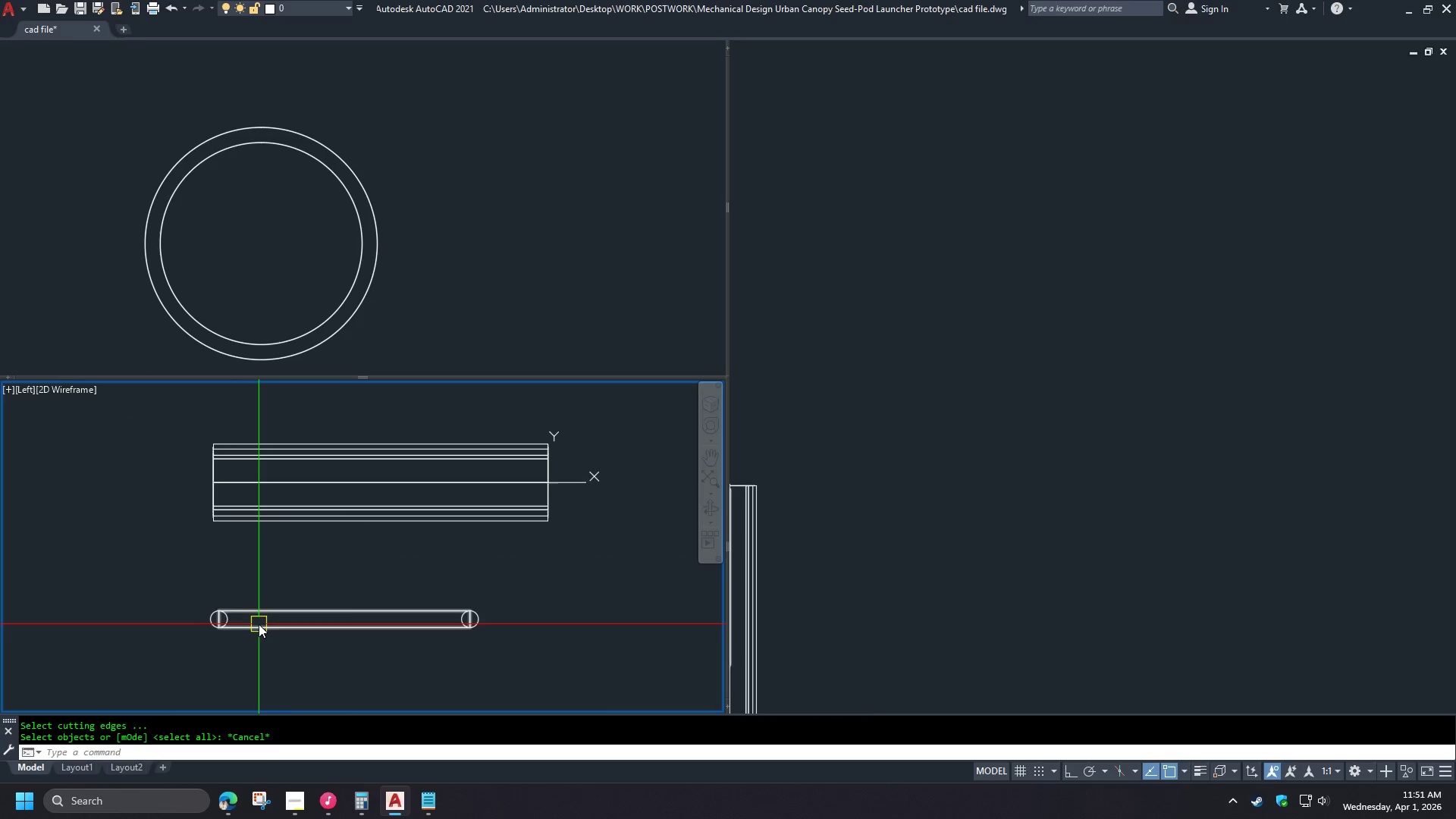 
key(X)
 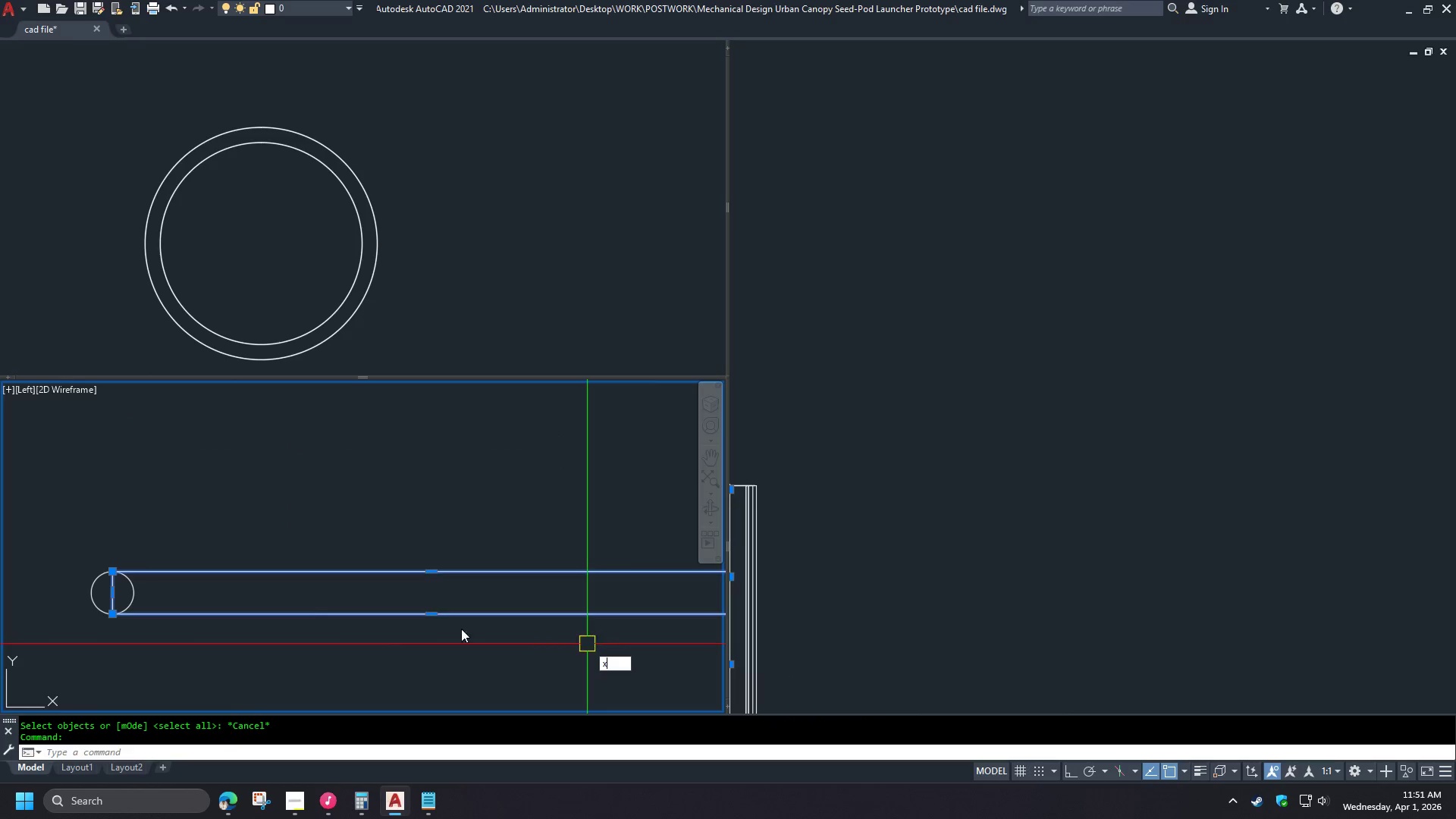 
key(Space)
 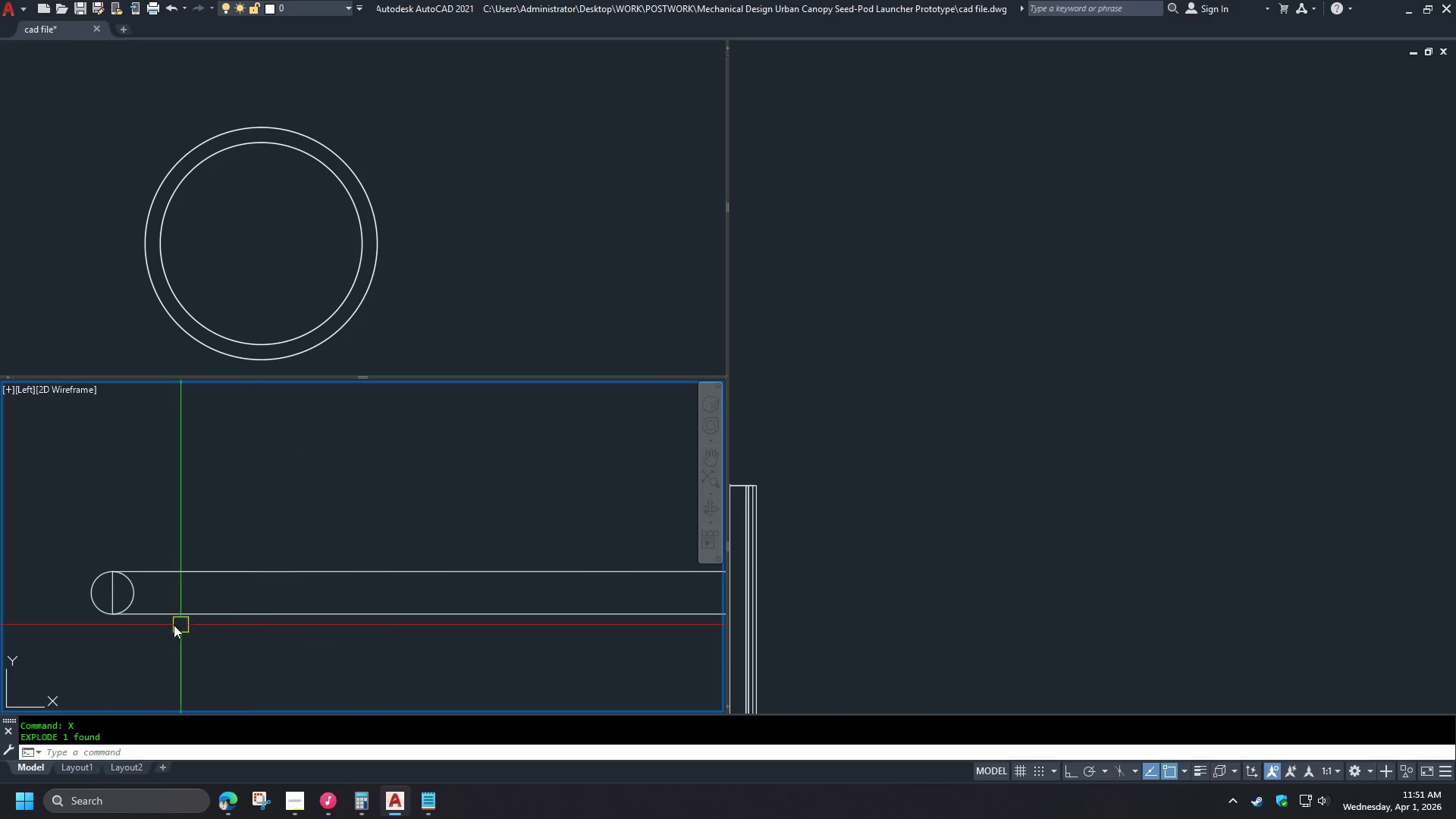 
scroll: coordinate [290, 637], scroll_direction: up, amount: 2.0
 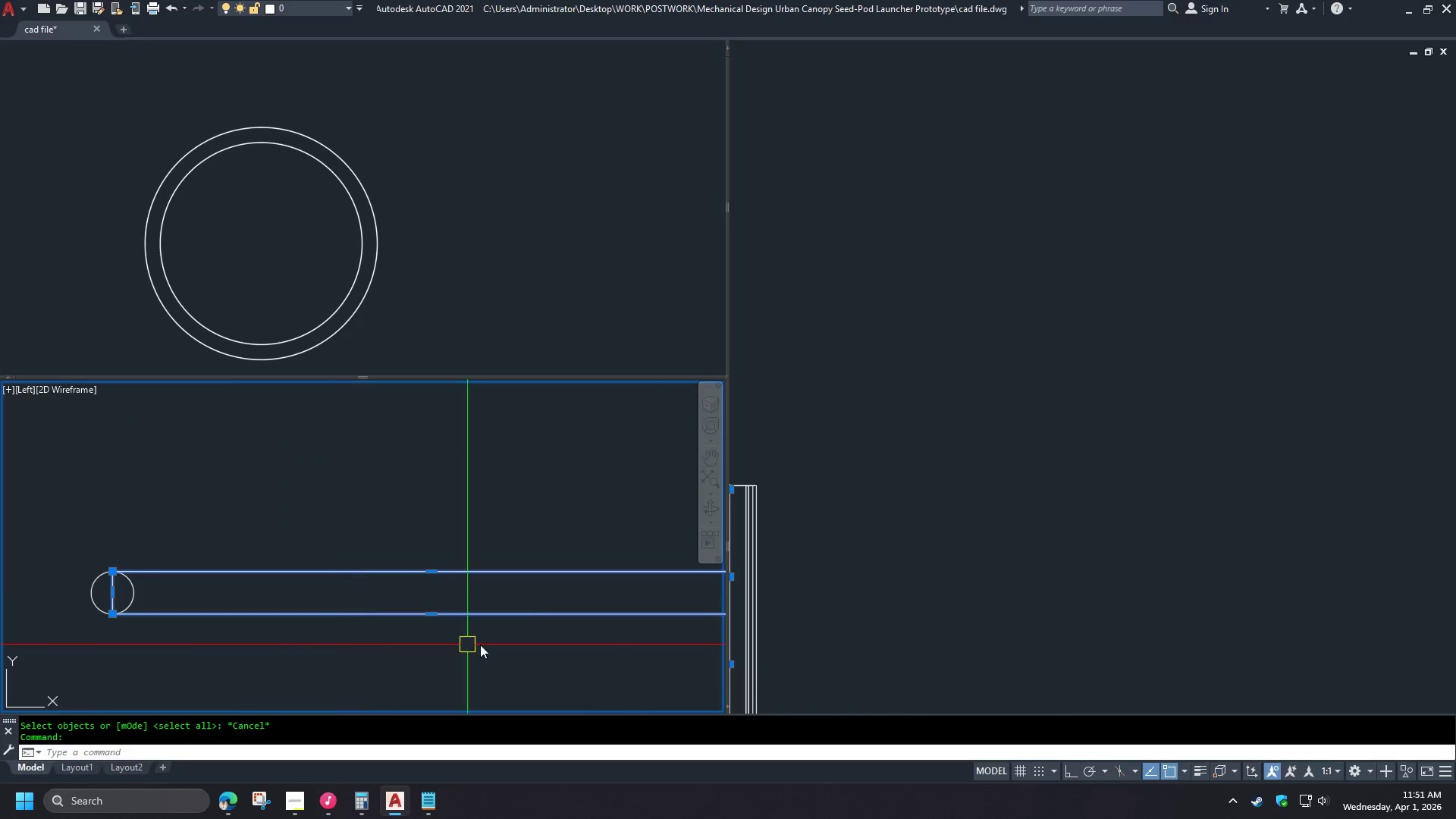 
scroll: coordinate [147, 625], scroll_direction: down, amount: 2.0
 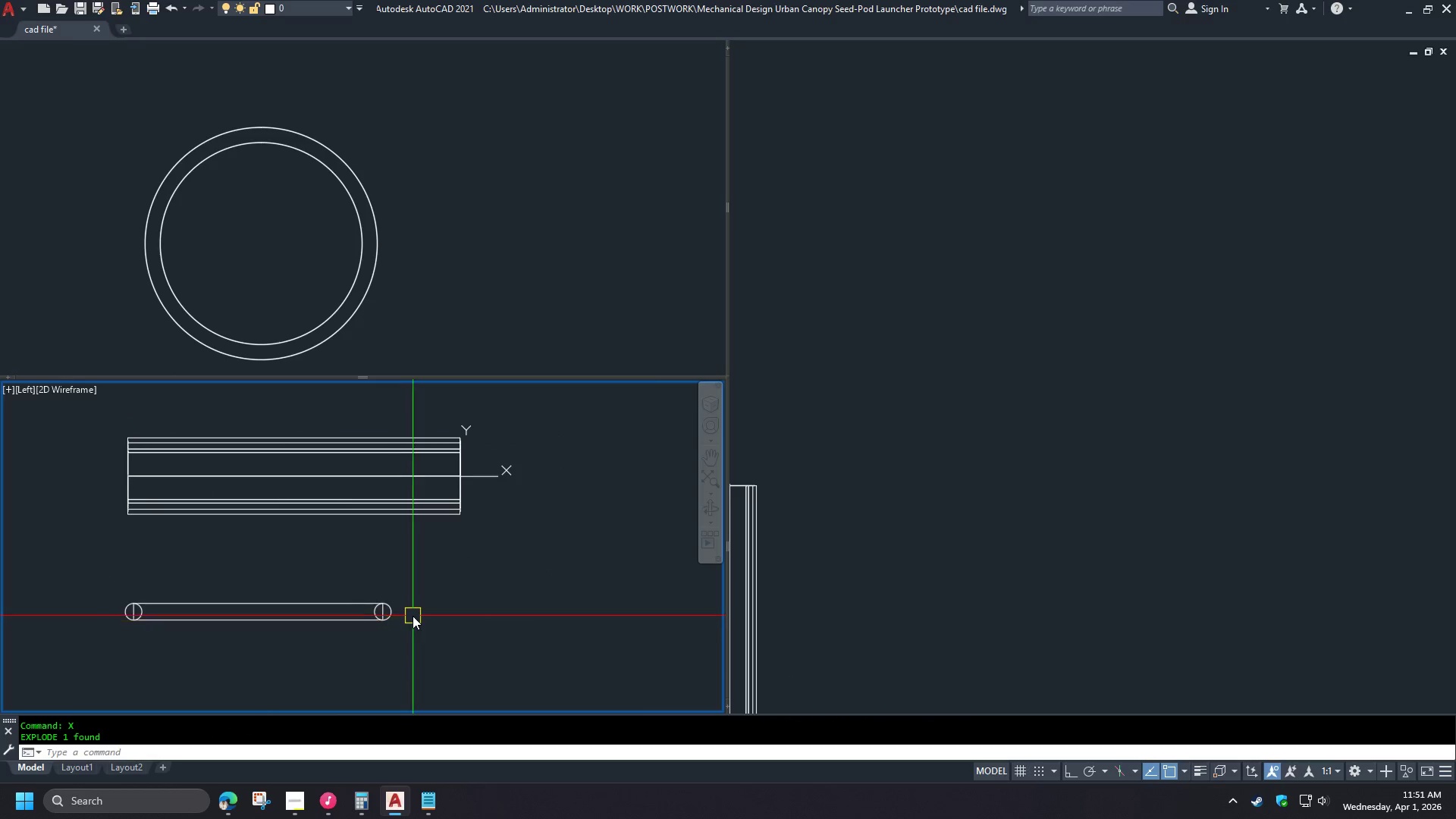 
left_click_drag(start_coordinate=[413, 616], to_coordinate=[408, 615])
 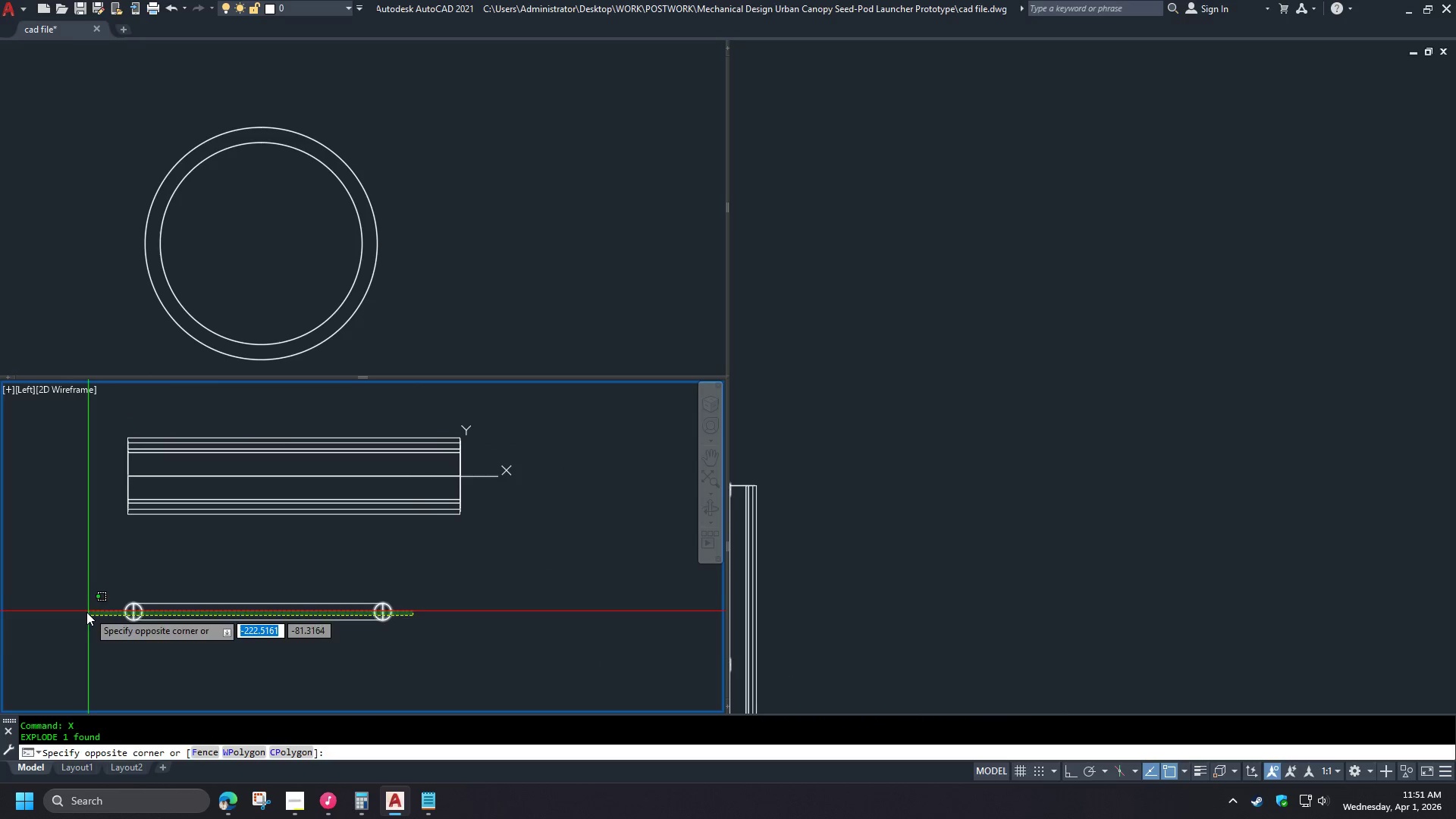 
left_click([85, 613])
 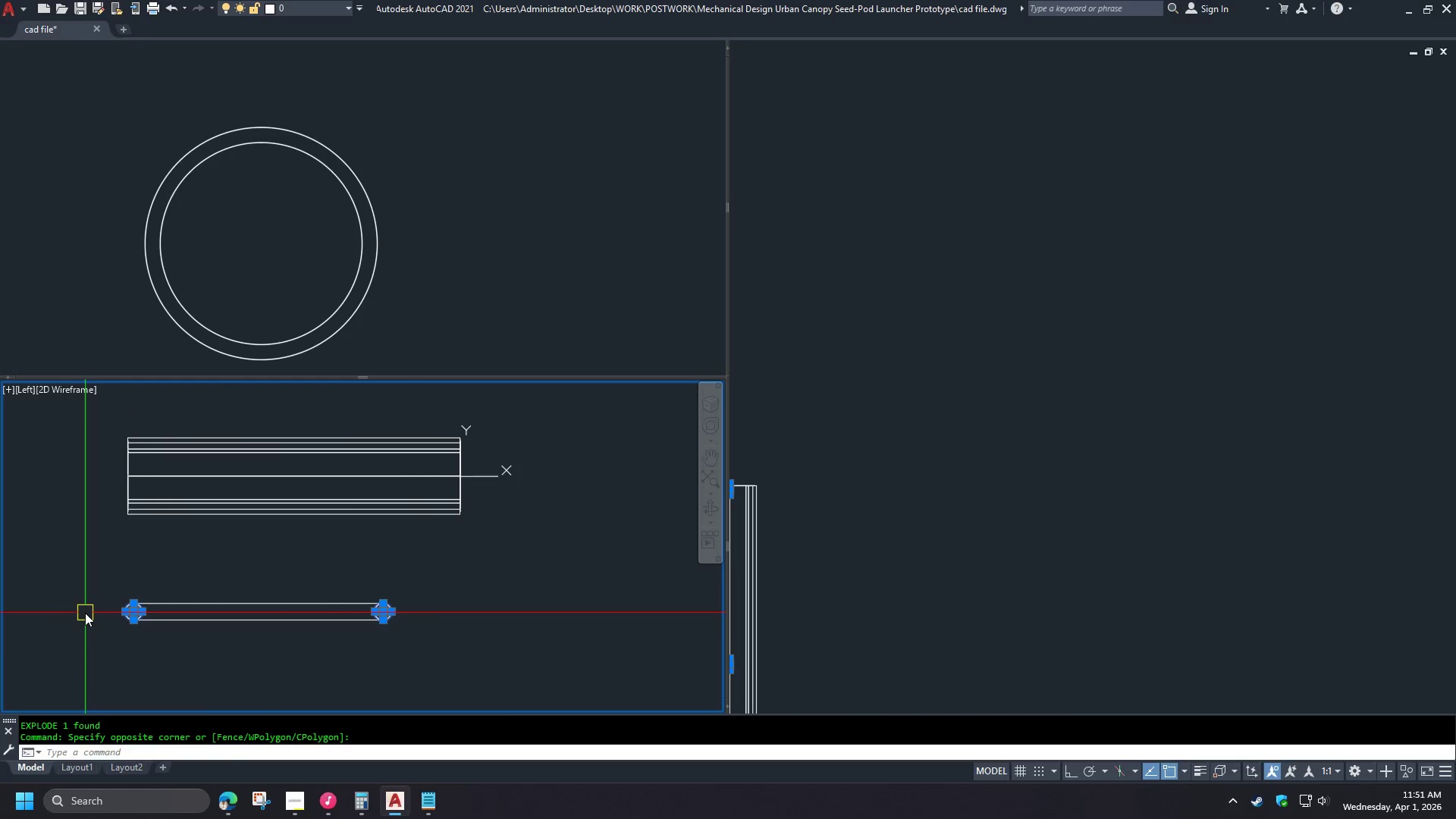 
key(E)
 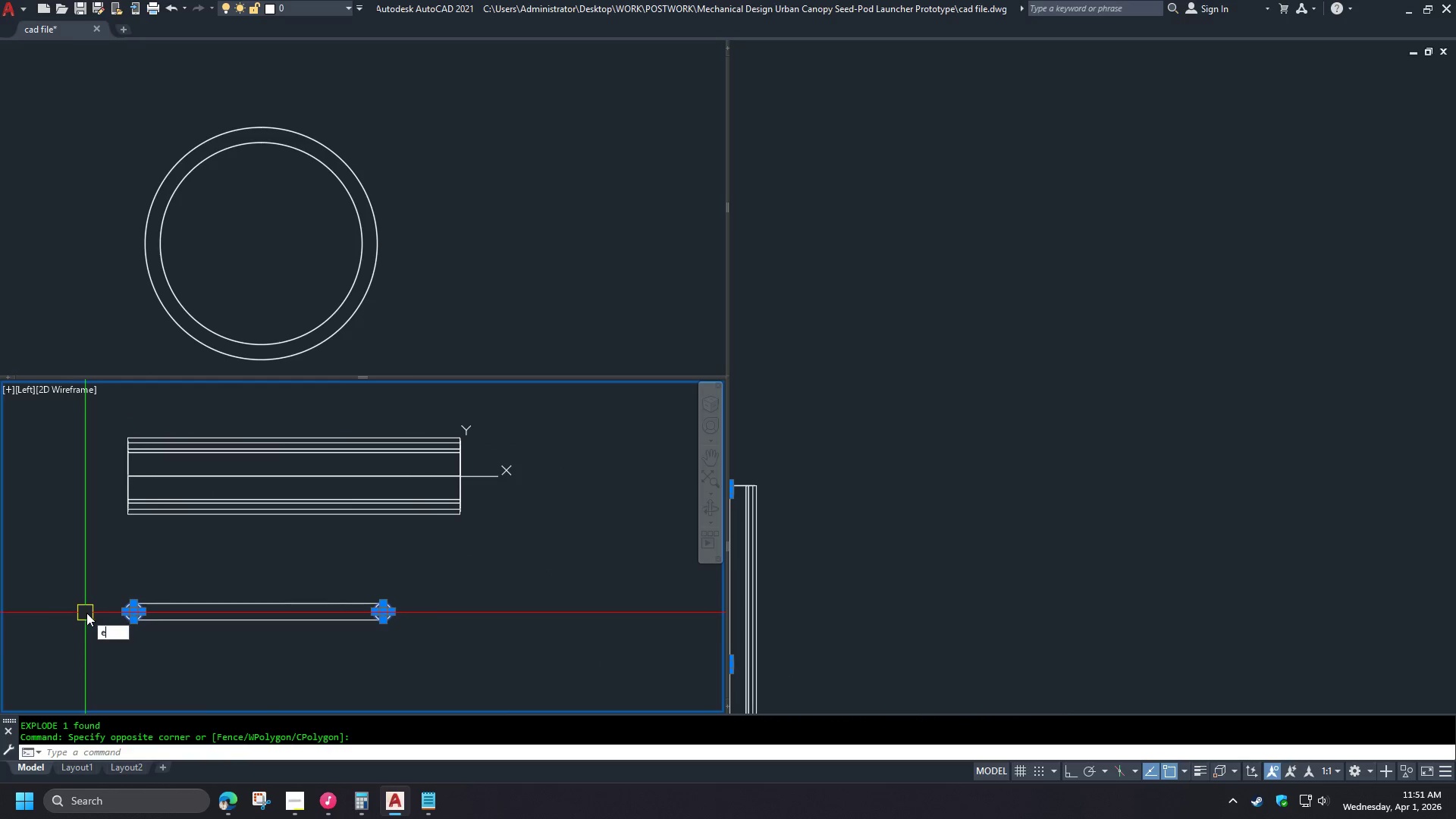 
key(Space)
 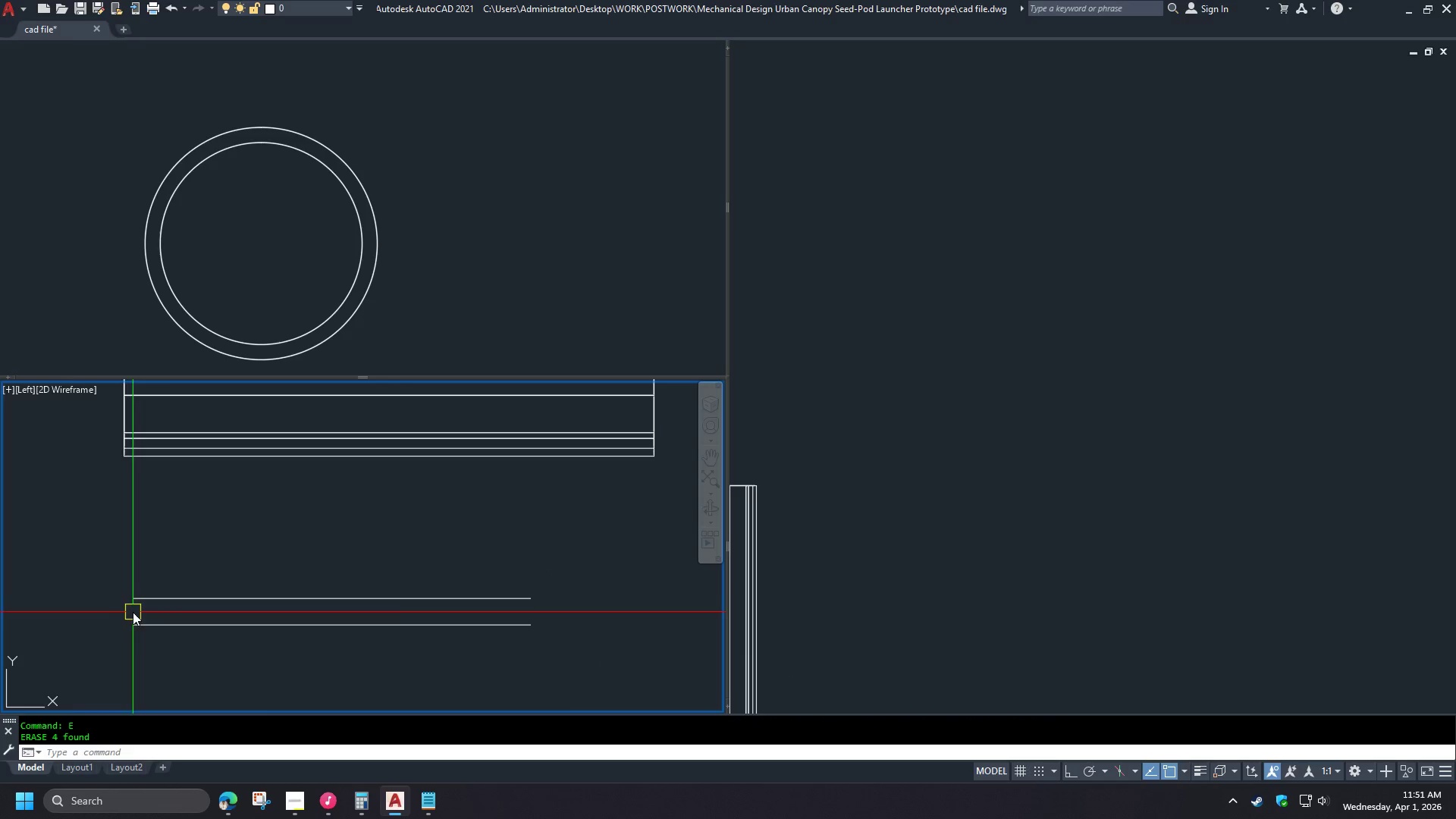 
key(F)
 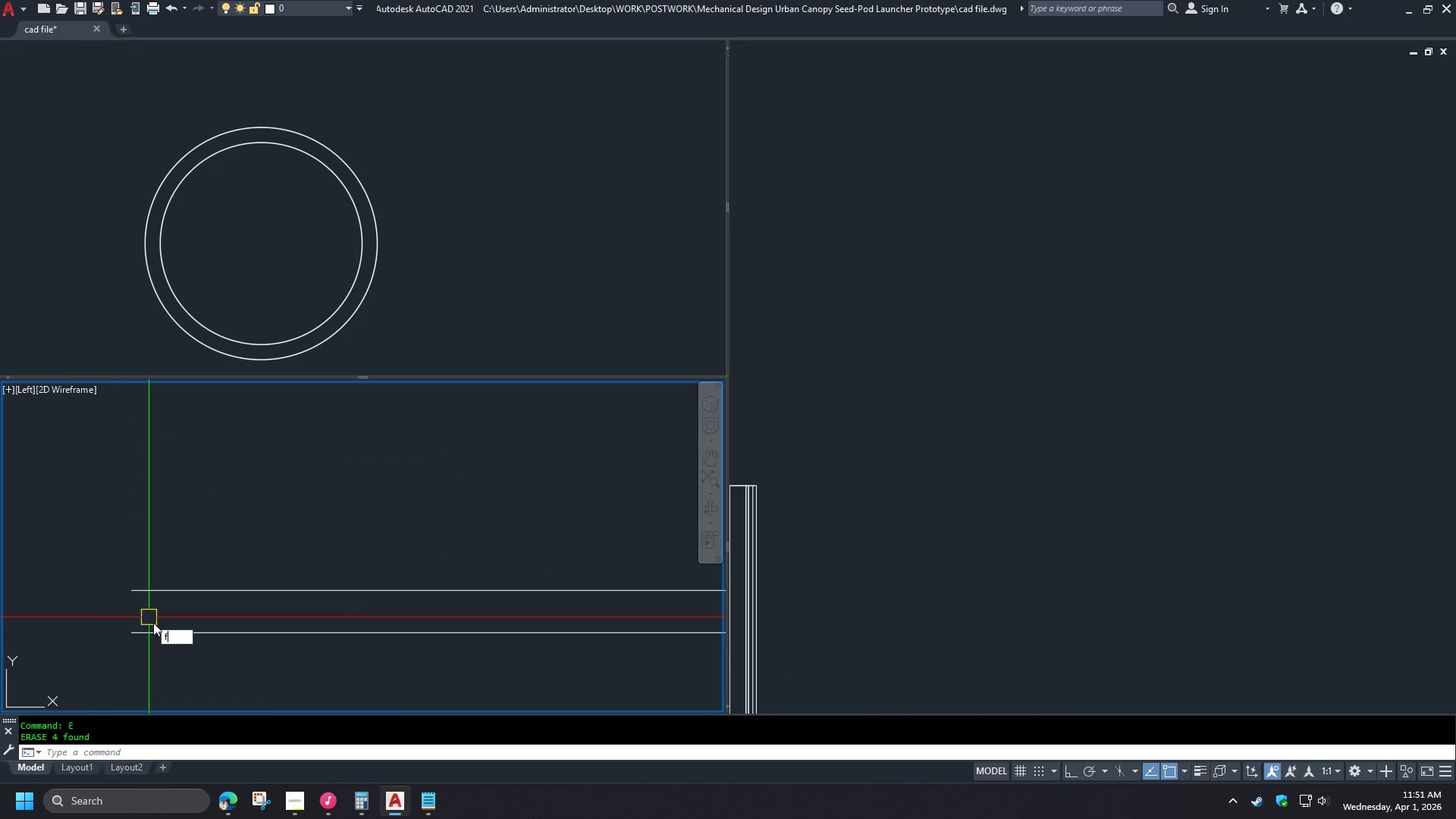 
key(Space)
 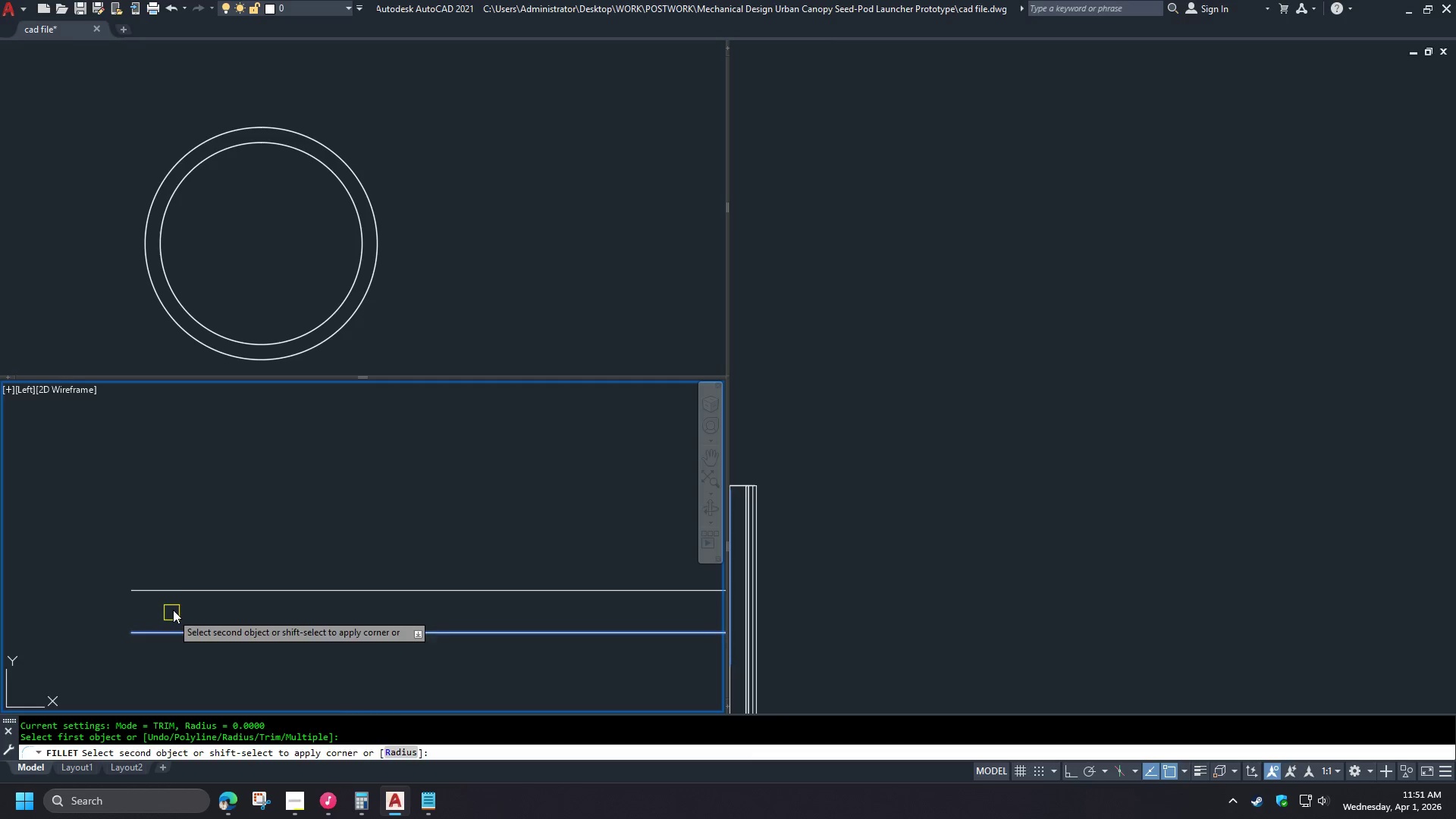 
scroll: coordinate [136, 612], scroll_direction: up, amount: 2.0
 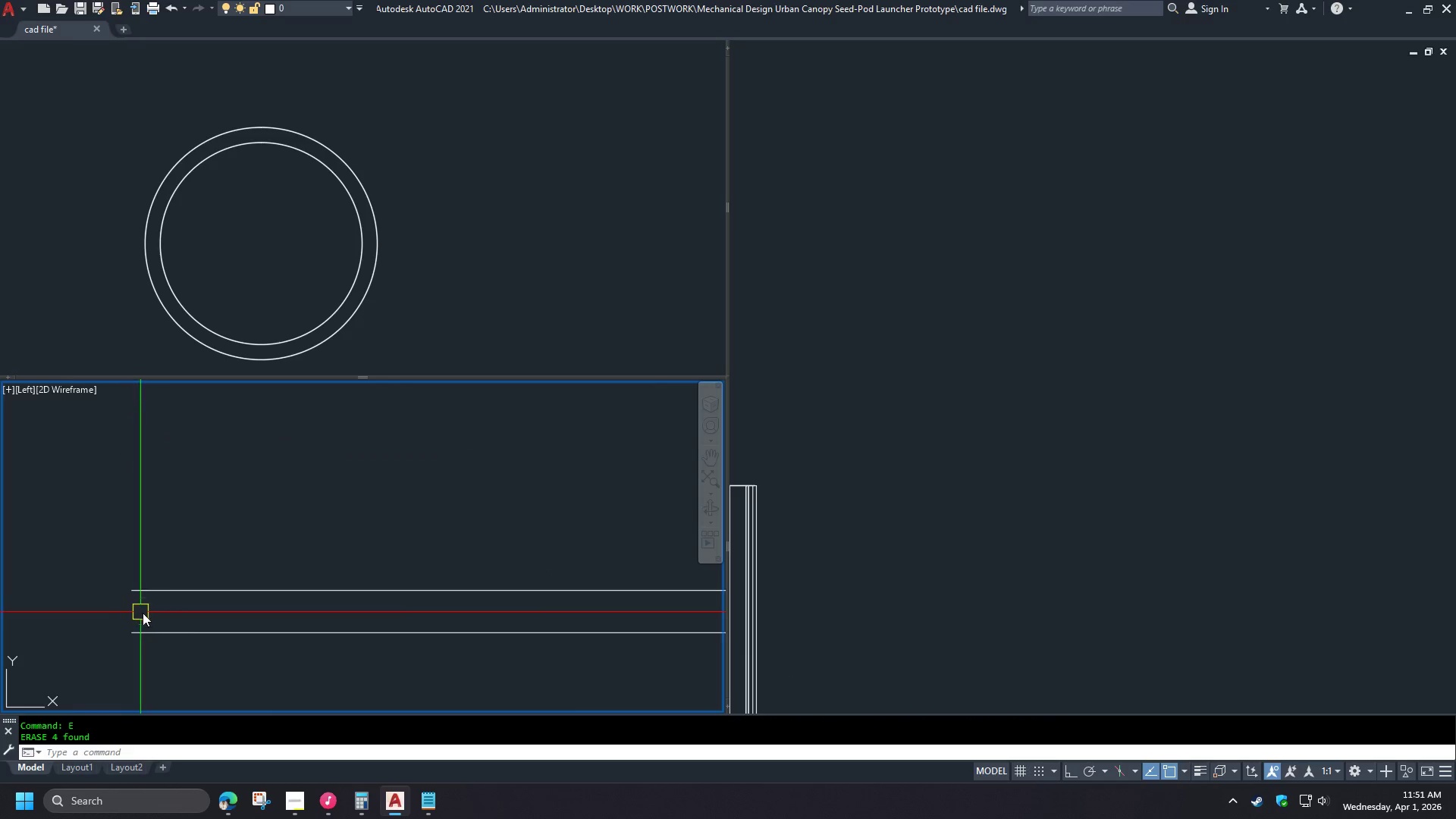 
double_click([174, 594])
 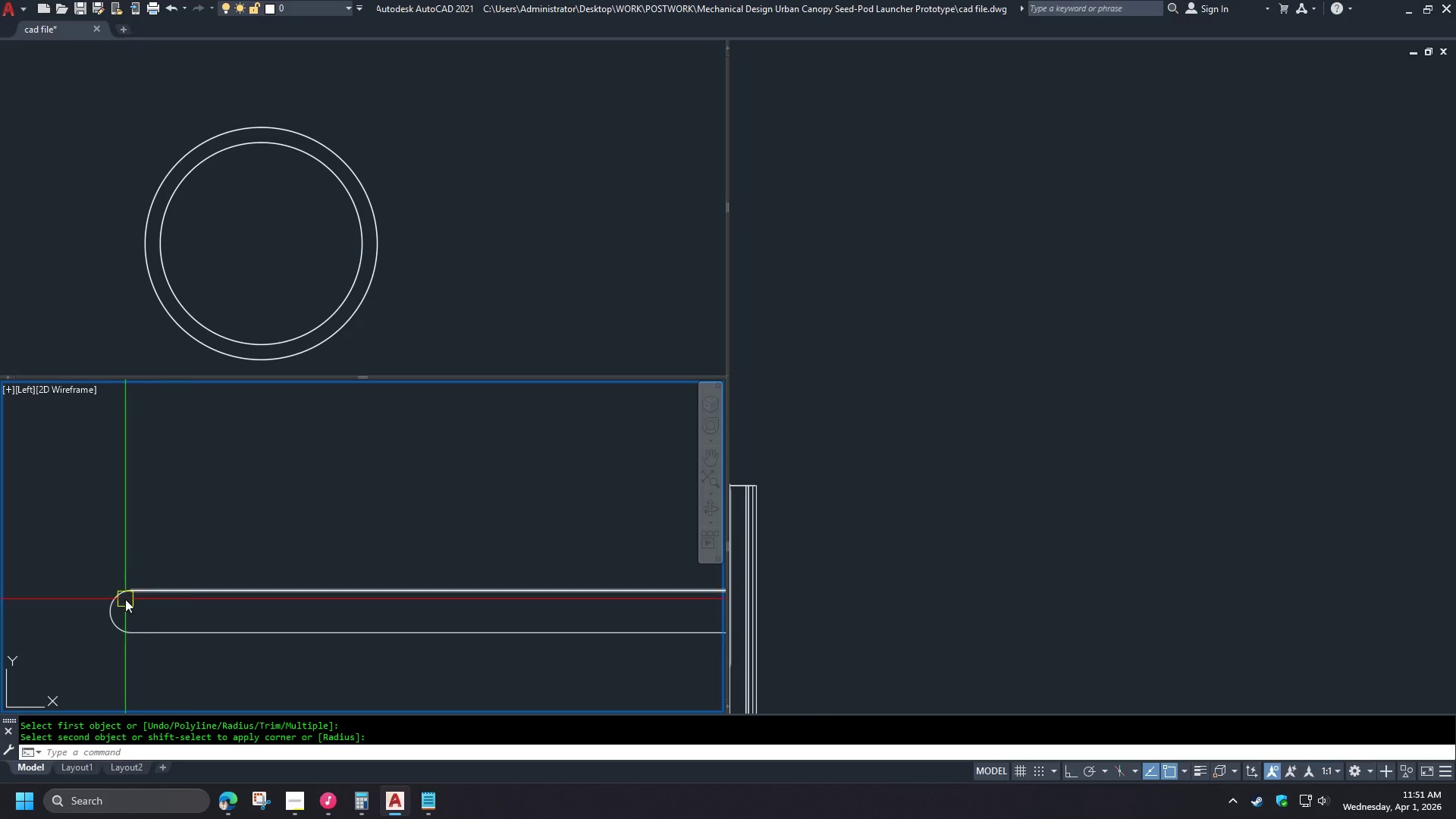 
key(Space)
 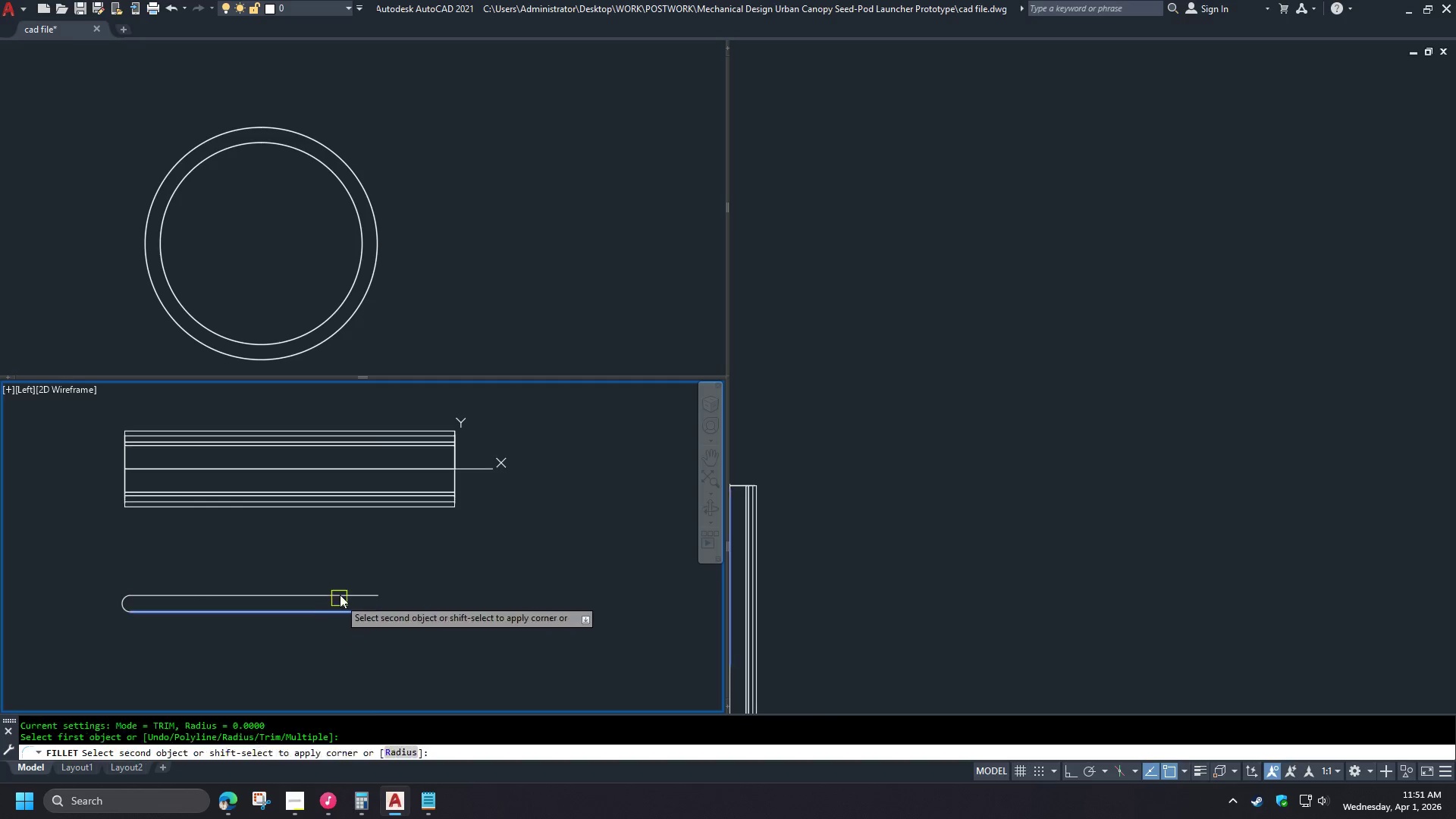 
scroll: coordinate [133, 599], scroll_direction: down, amount: 2.0
 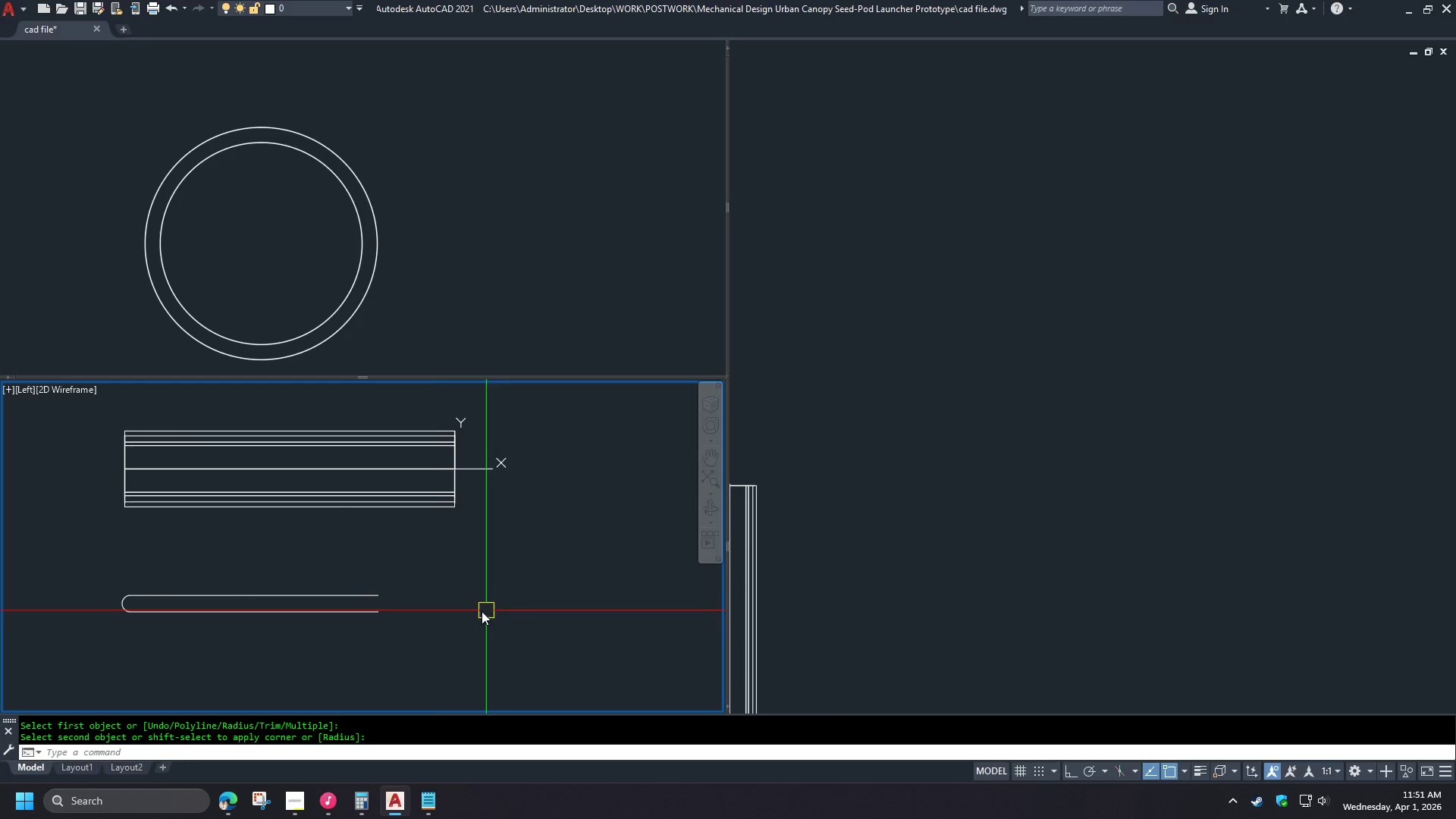 
double_click([340, 593])
 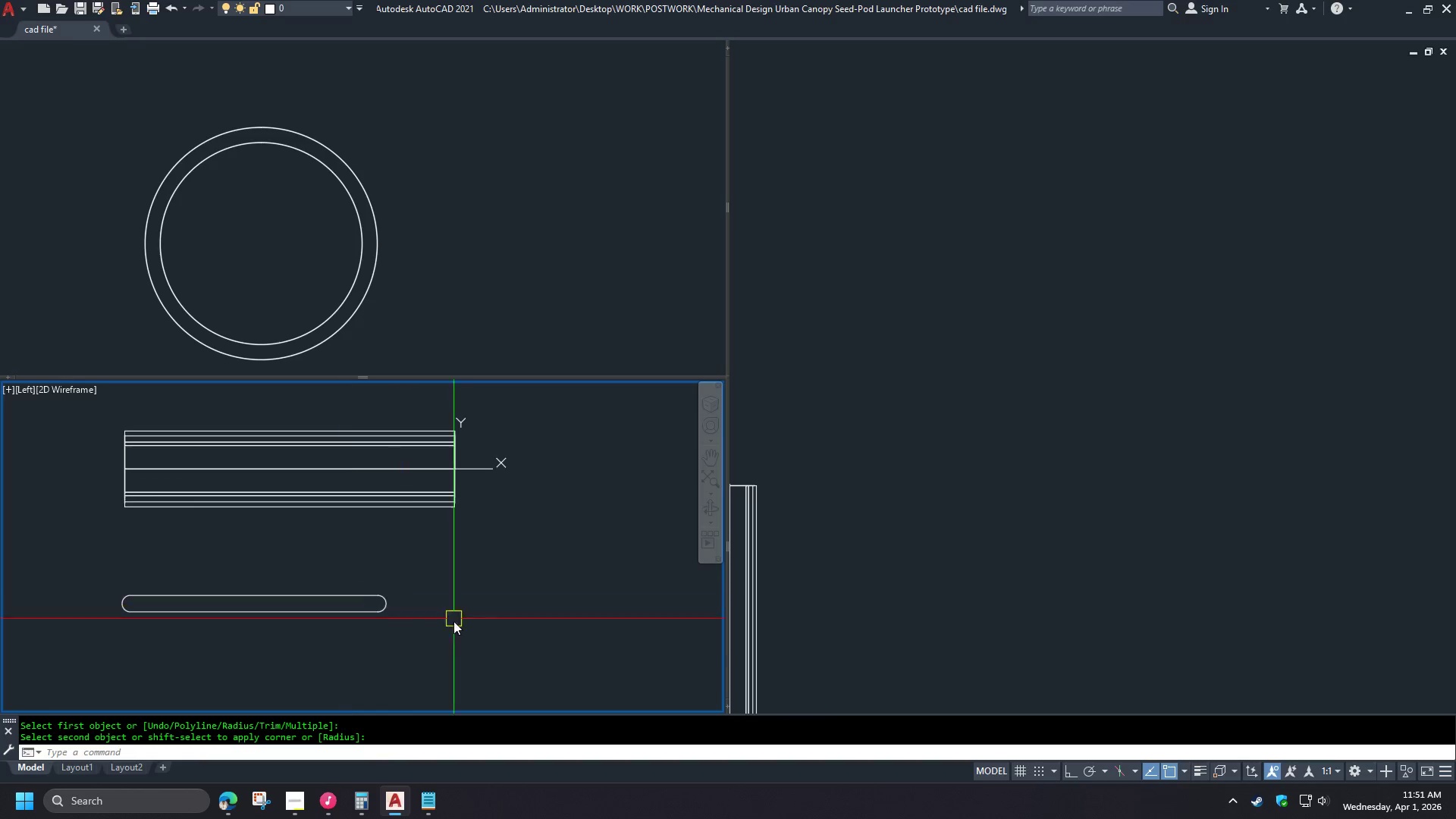 
left_click_drag(start_coordinate=[447, 632], to_coordinate=[433, 627])
 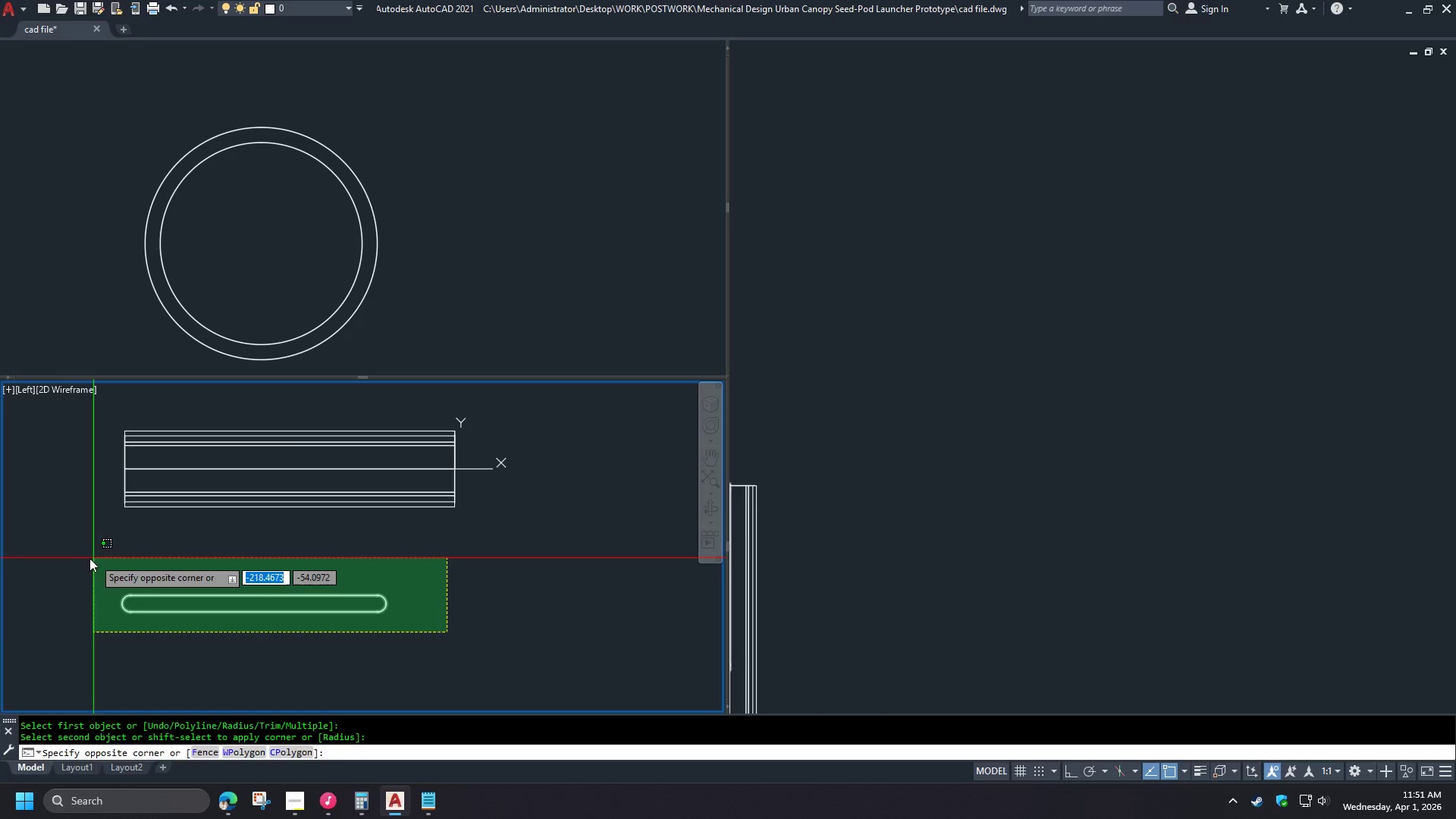 
triple_click([78, 558])
 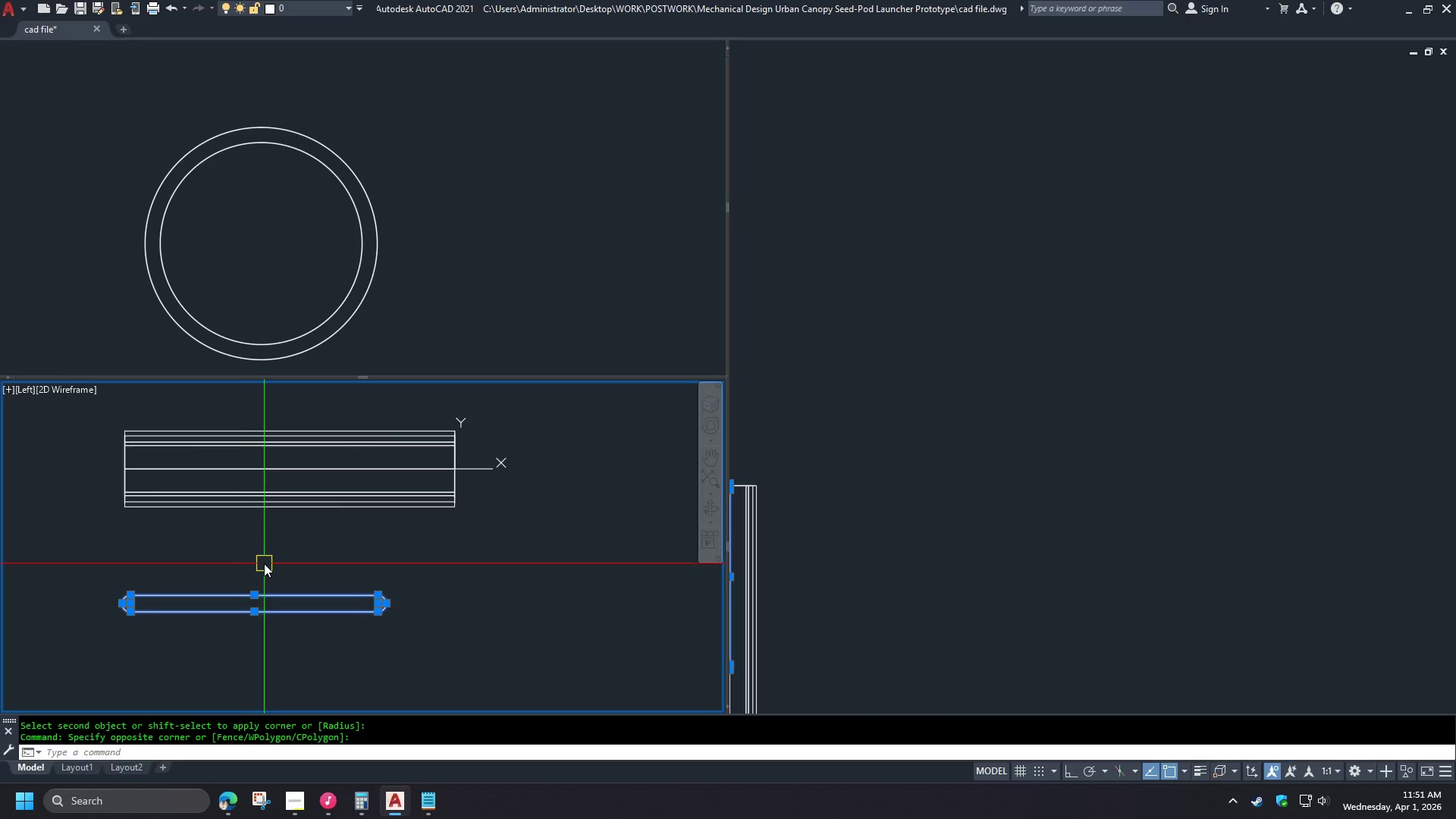 
key(J)
 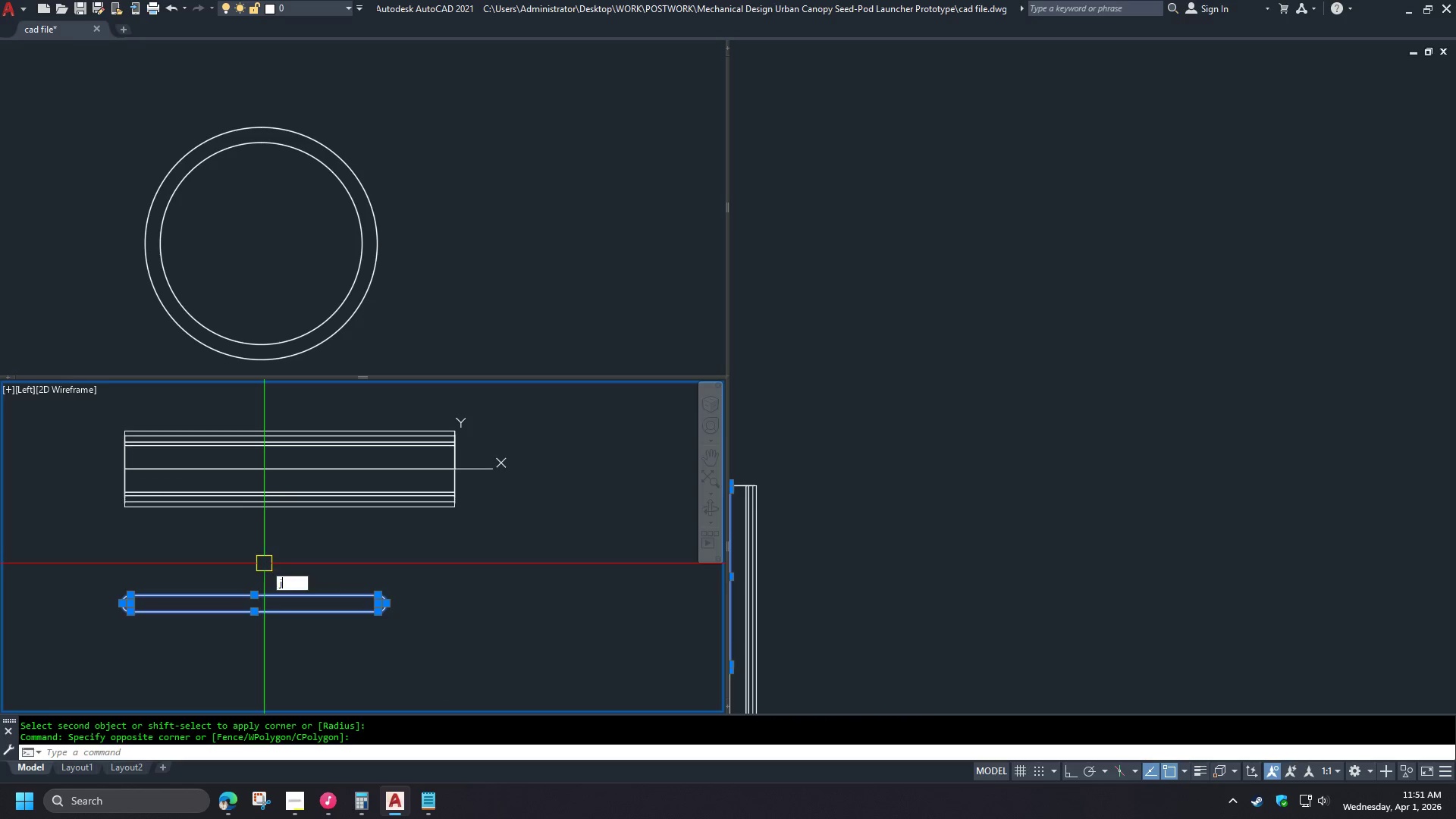 
key(Space)
 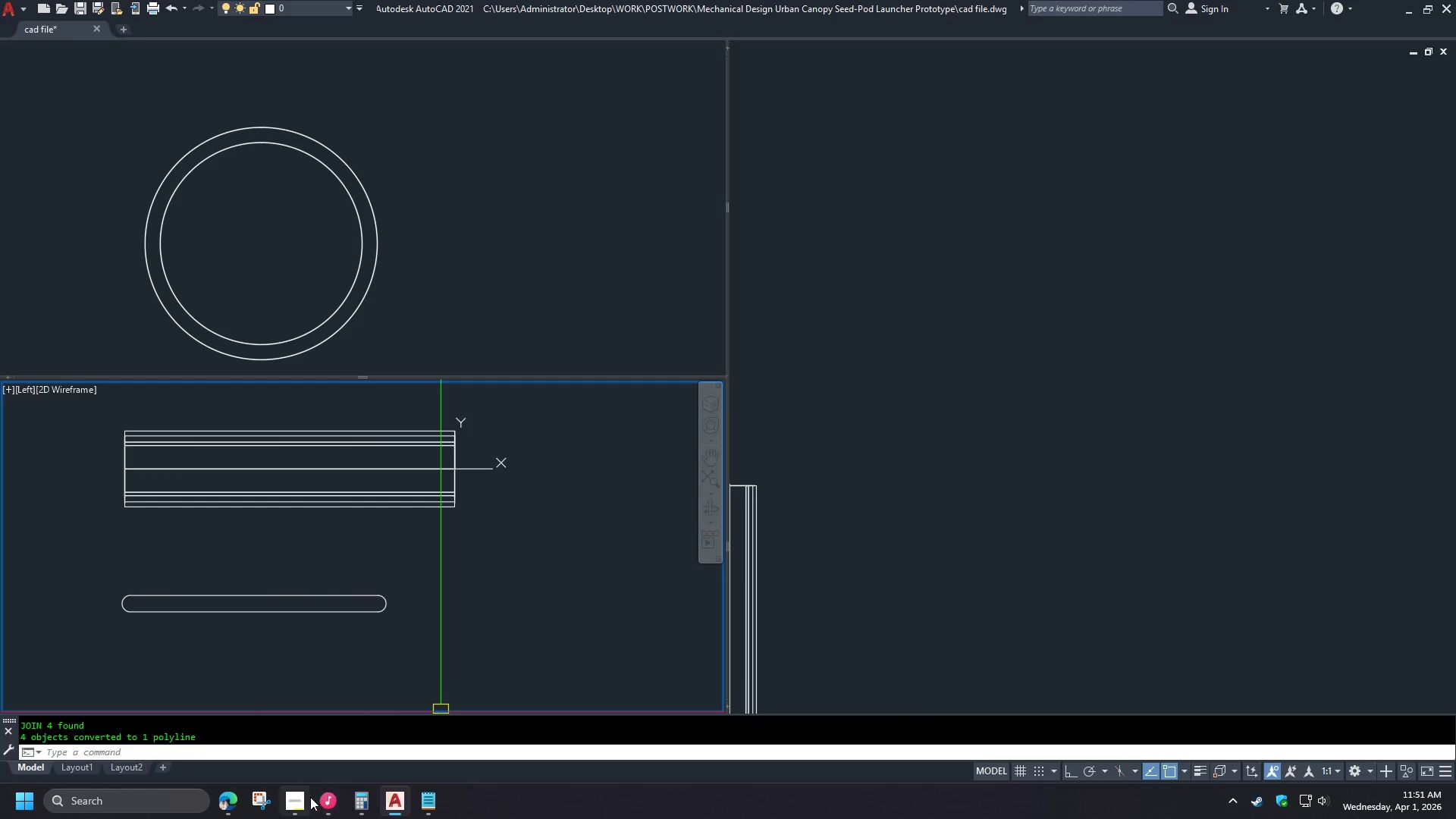 
left_click([295, 808])